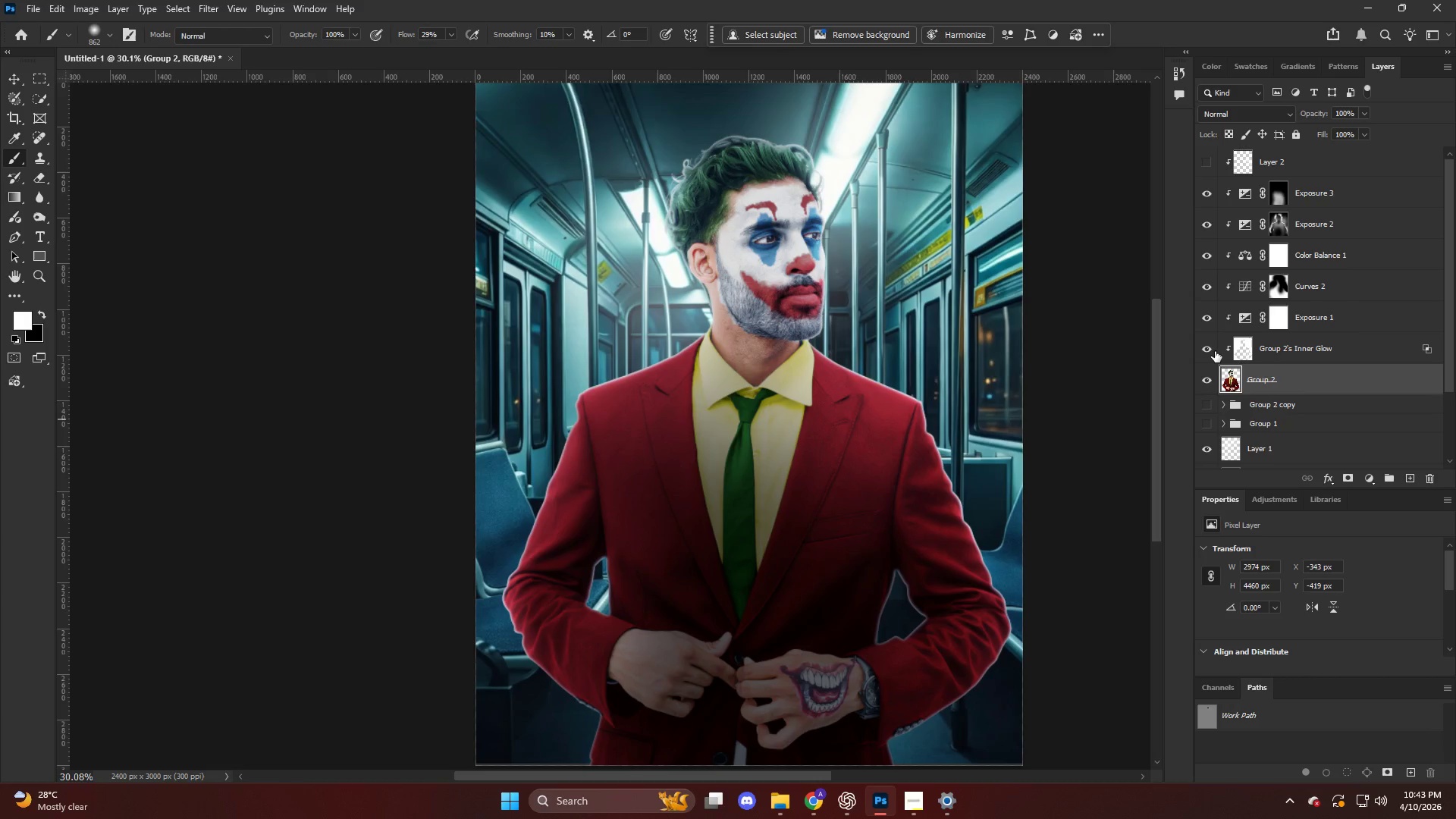 
double_click([1215, 350])
 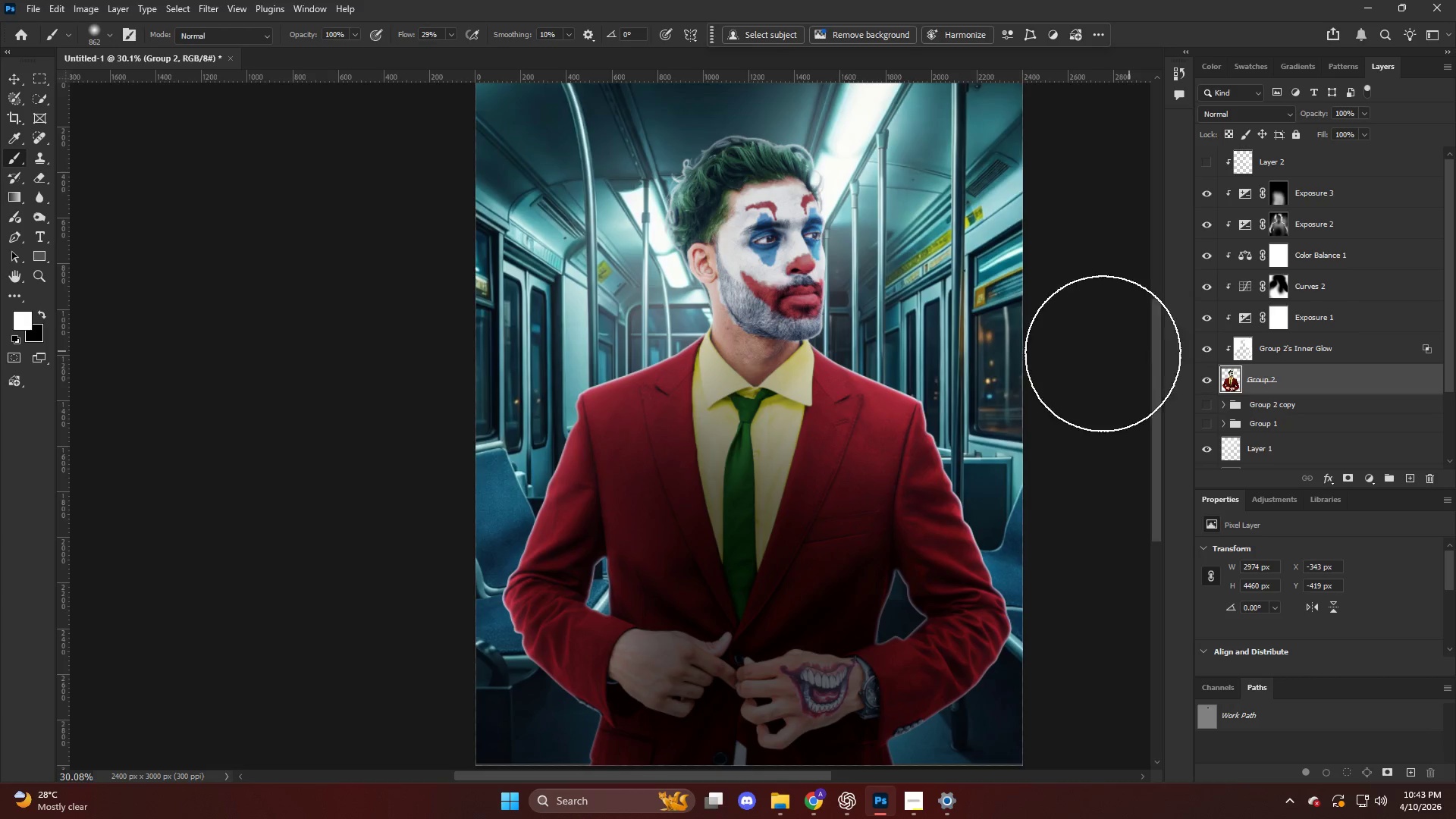 
key(Alt+AltLeft)
 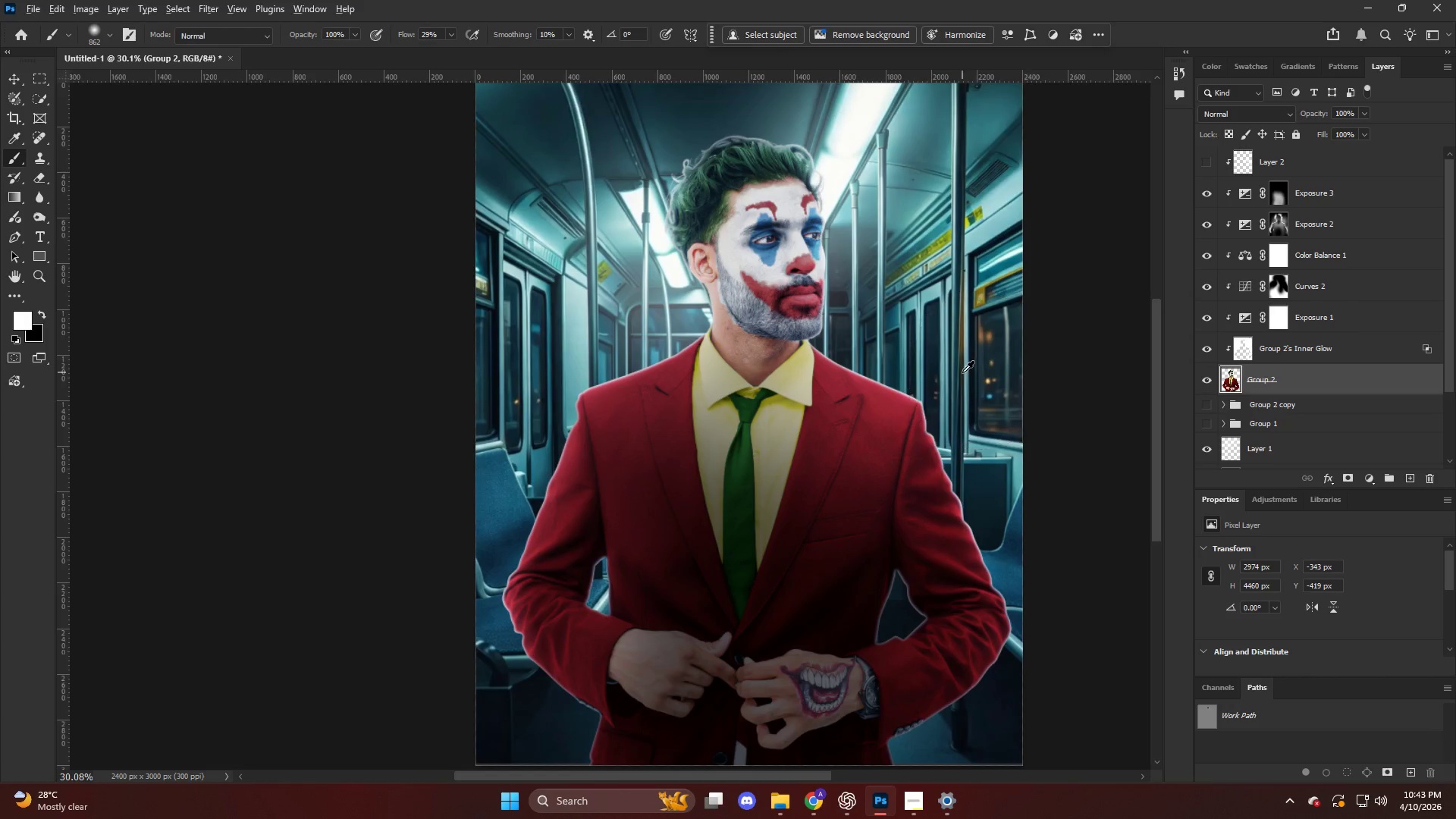 
key(B)
 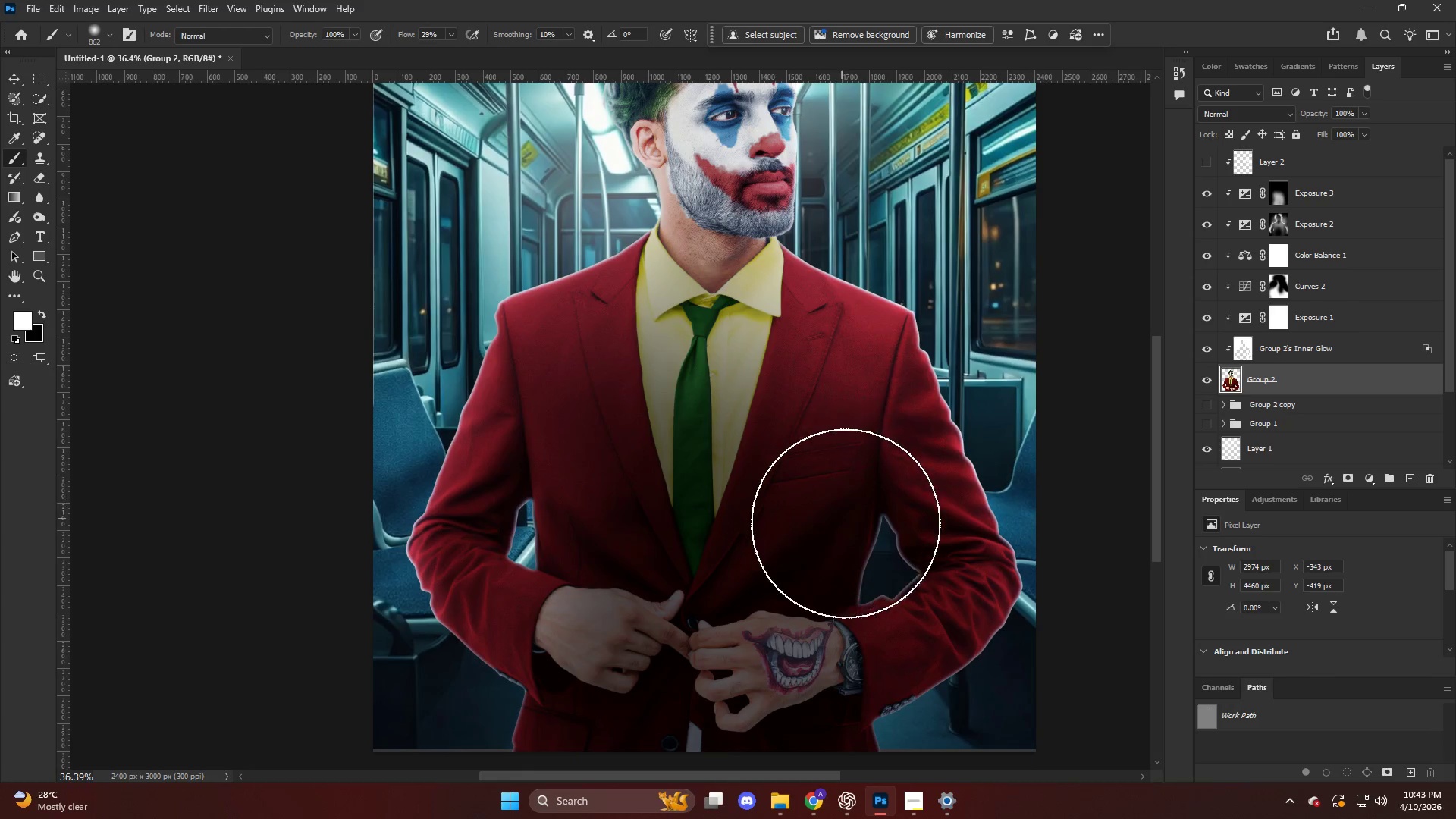 
scroll: coordinate [830, 505], scroll_direction: down, amount: 6.0
 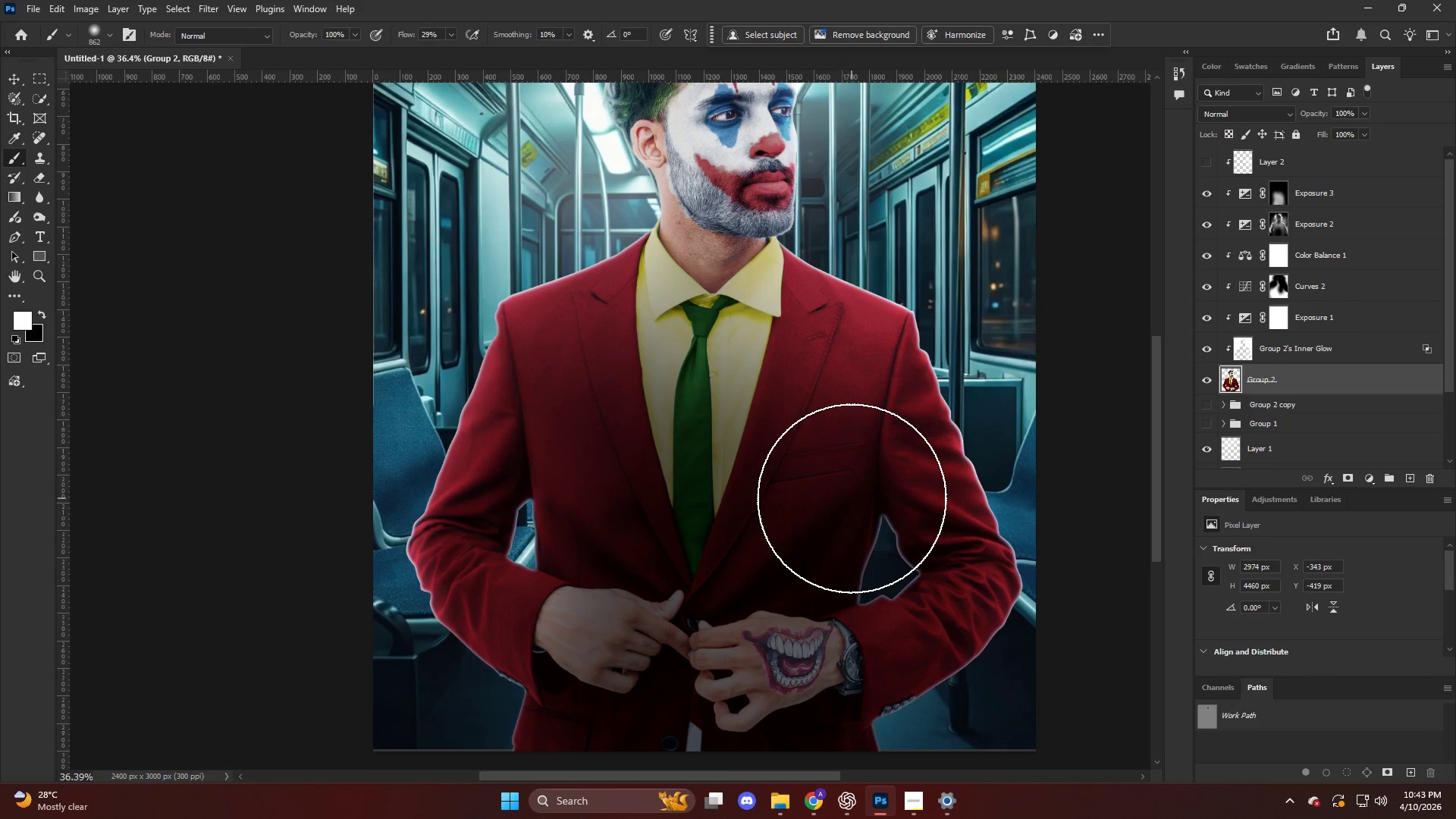 
key(Alt+AltLeft)
 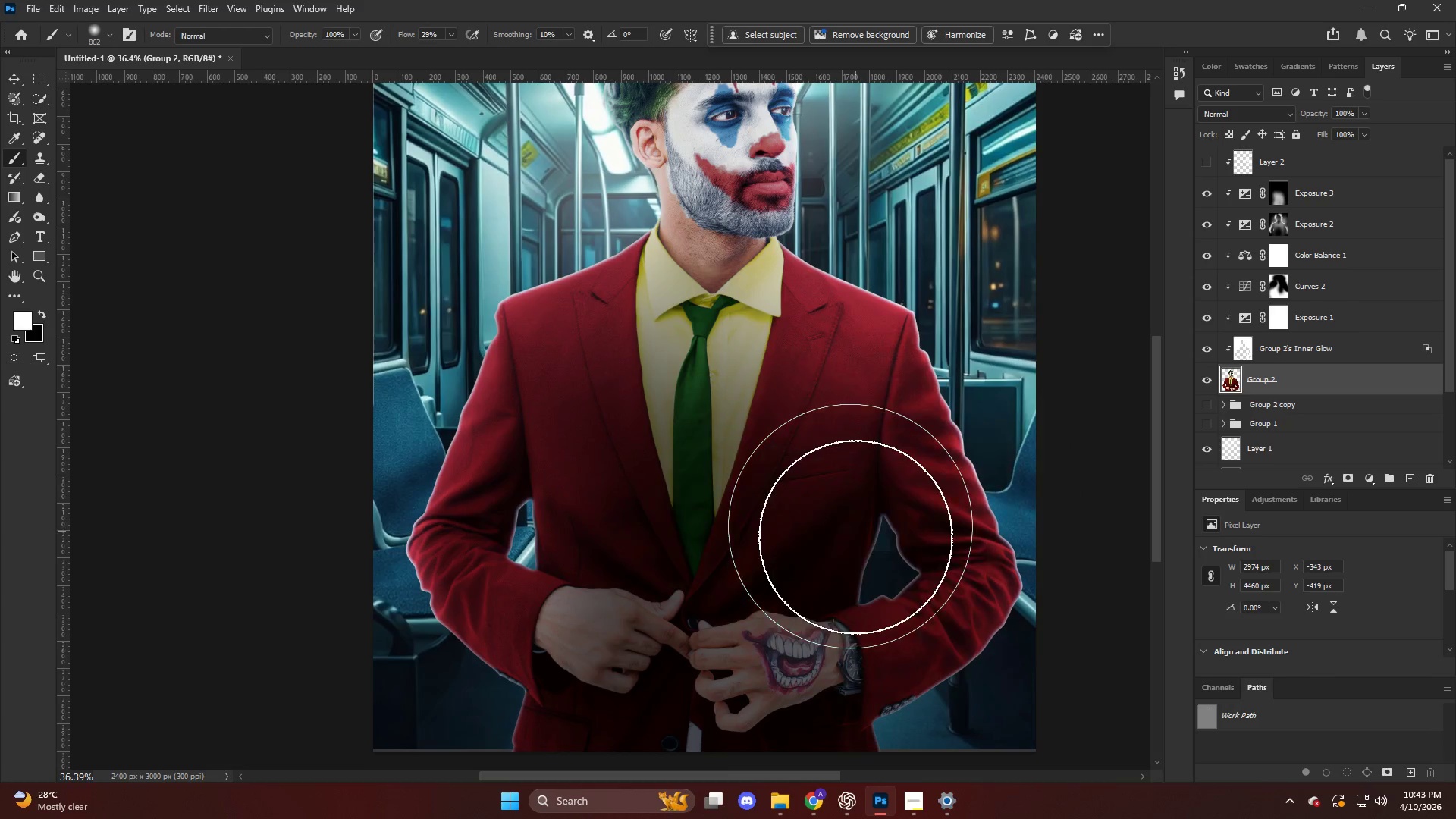 
key(X)
 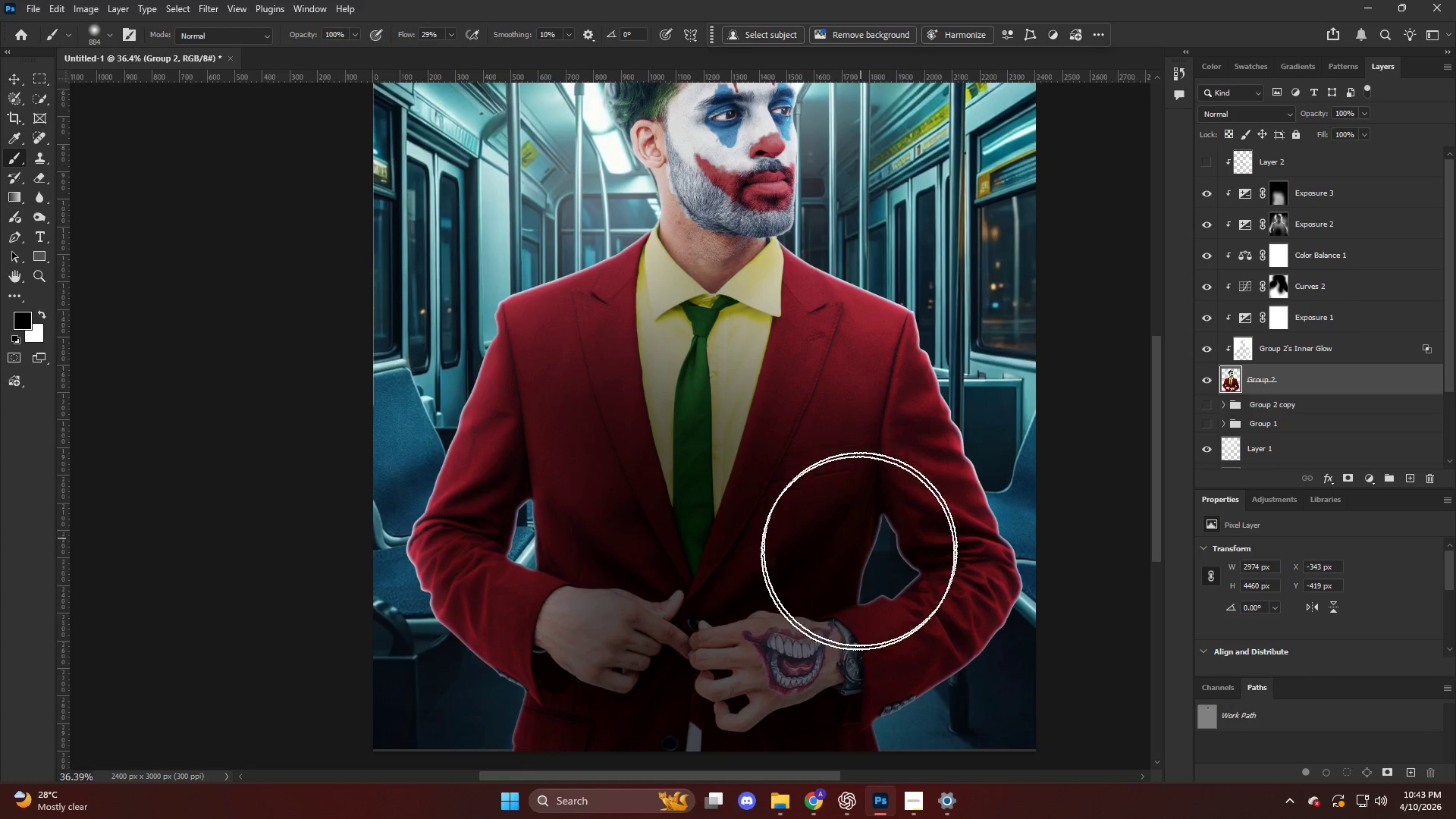 
left_click_drag(start_coordinate=[861, 538], to_coordinate=[852, 554])
 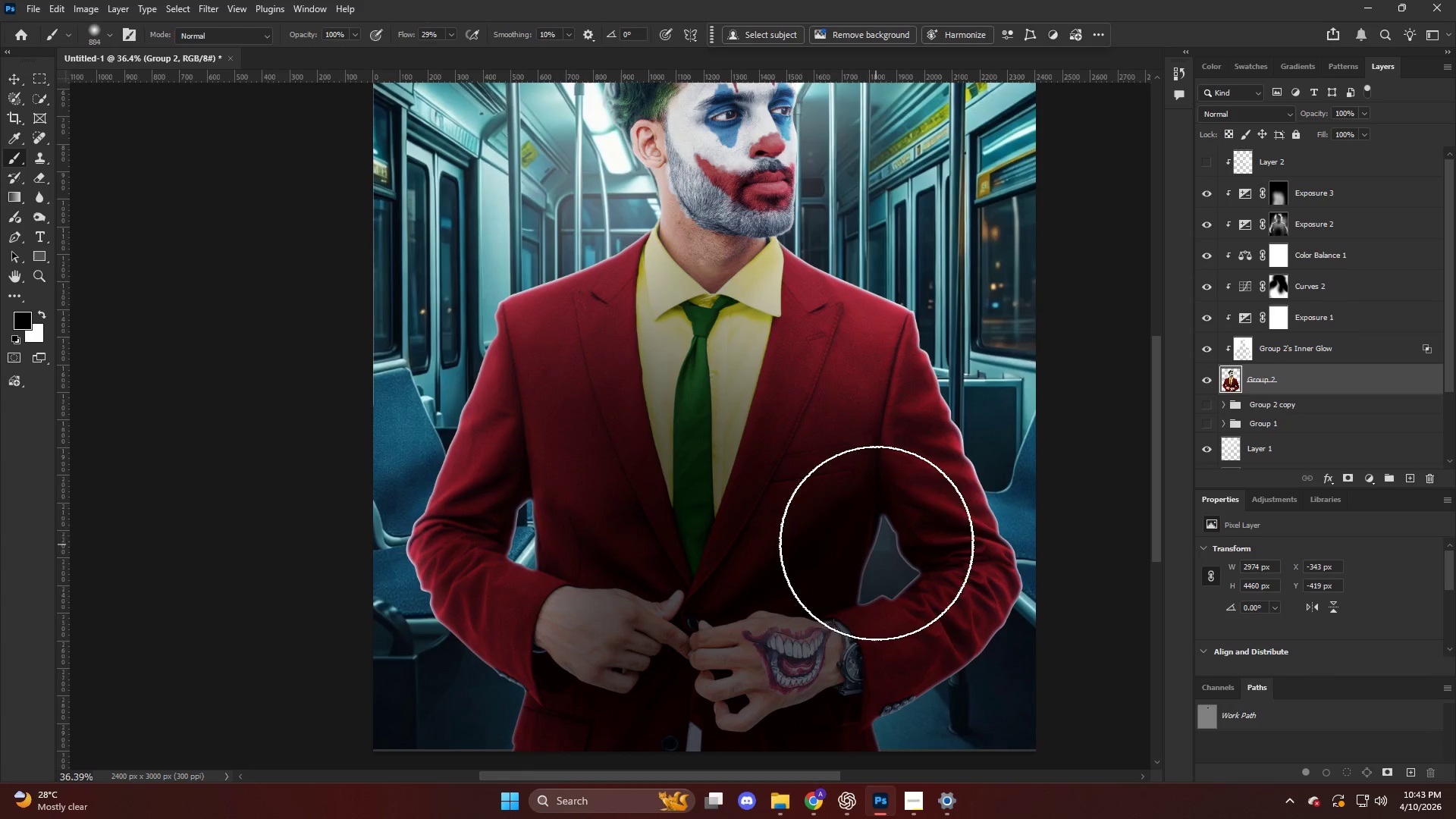 
key(Control+Z)
 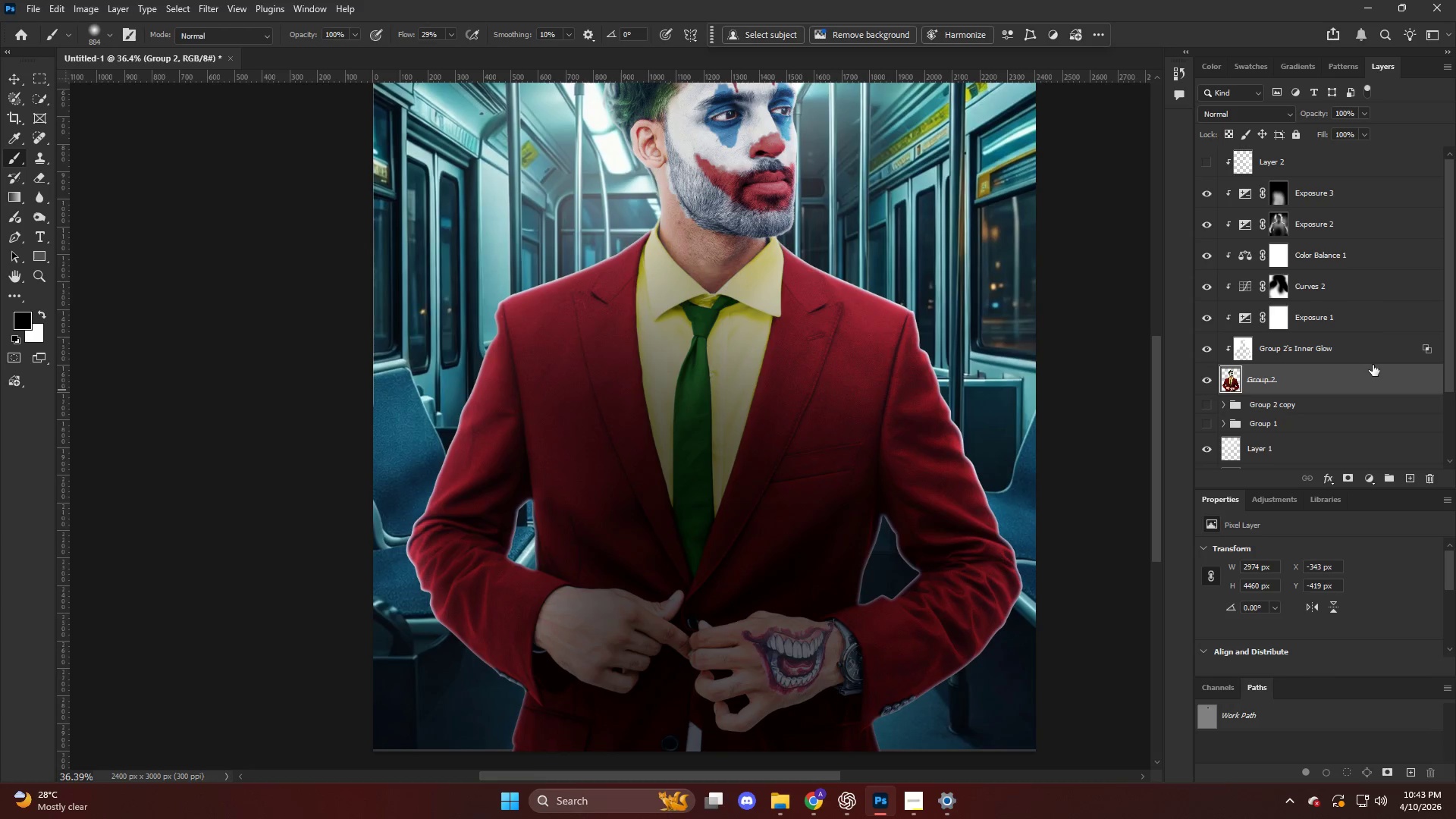 
left_click([1364, 357])
 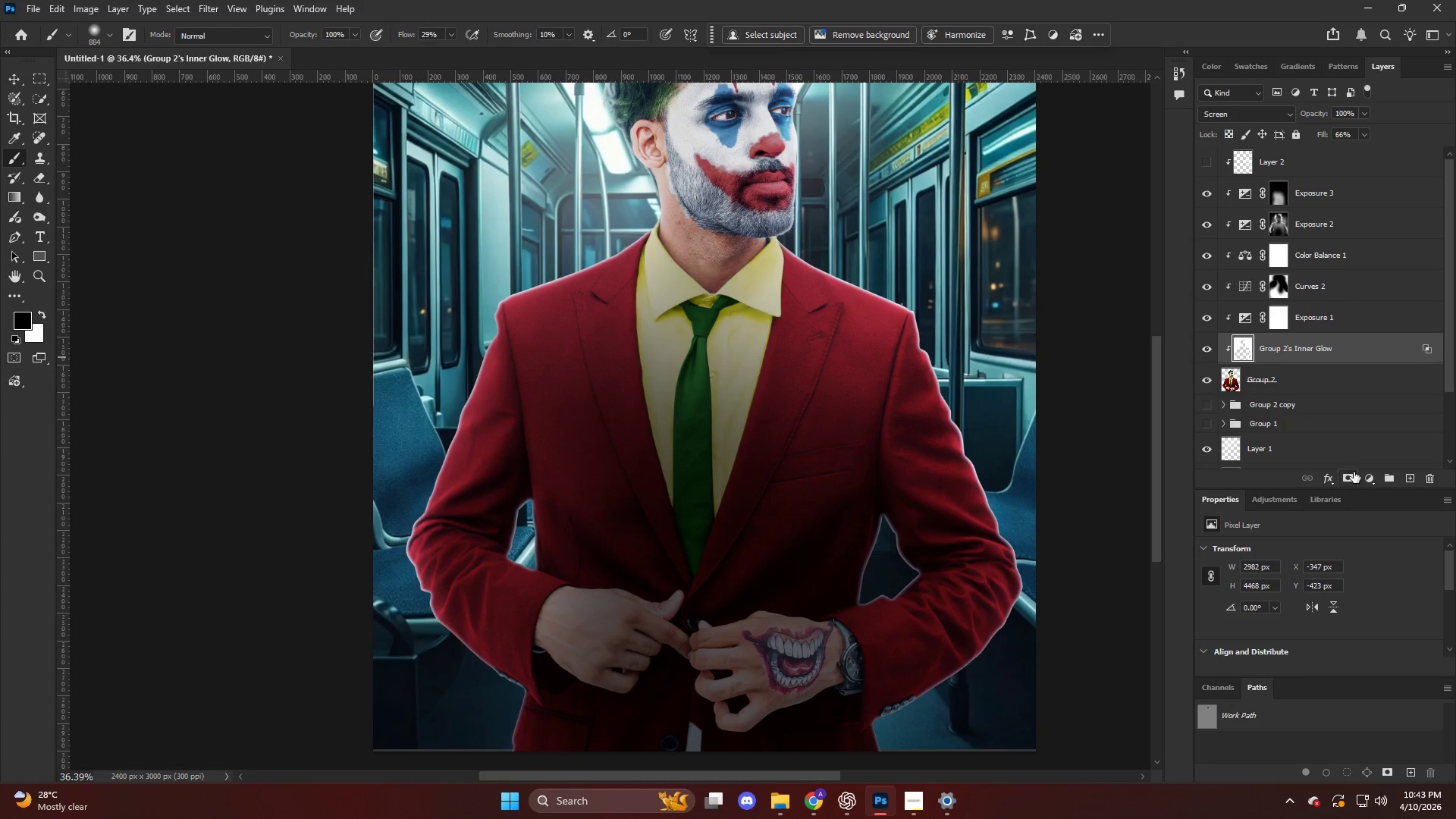 
type(xx)
 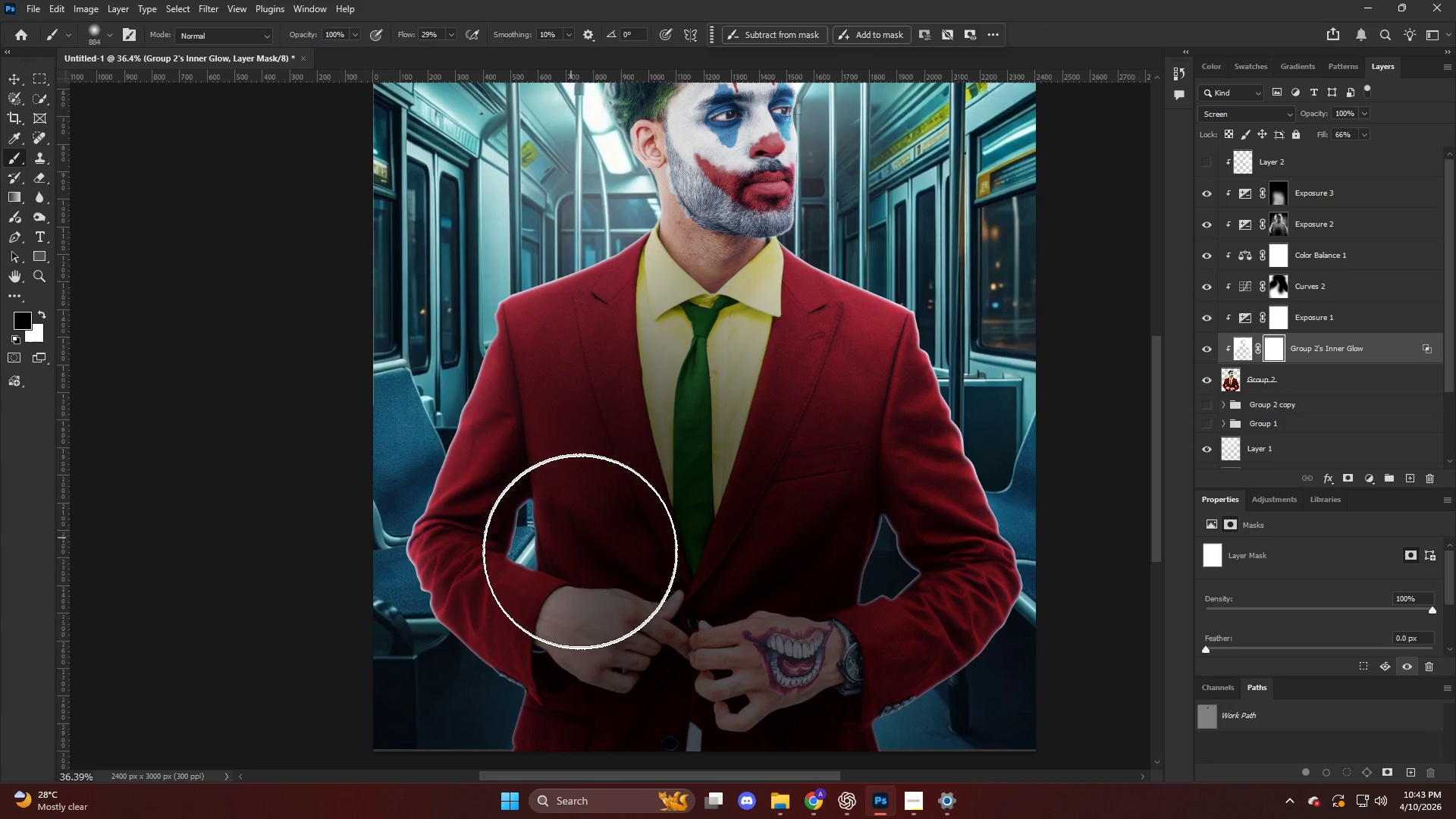 
left_click_drag(start_coordinate=[528, 507], to_coordinate=[576, 531])
 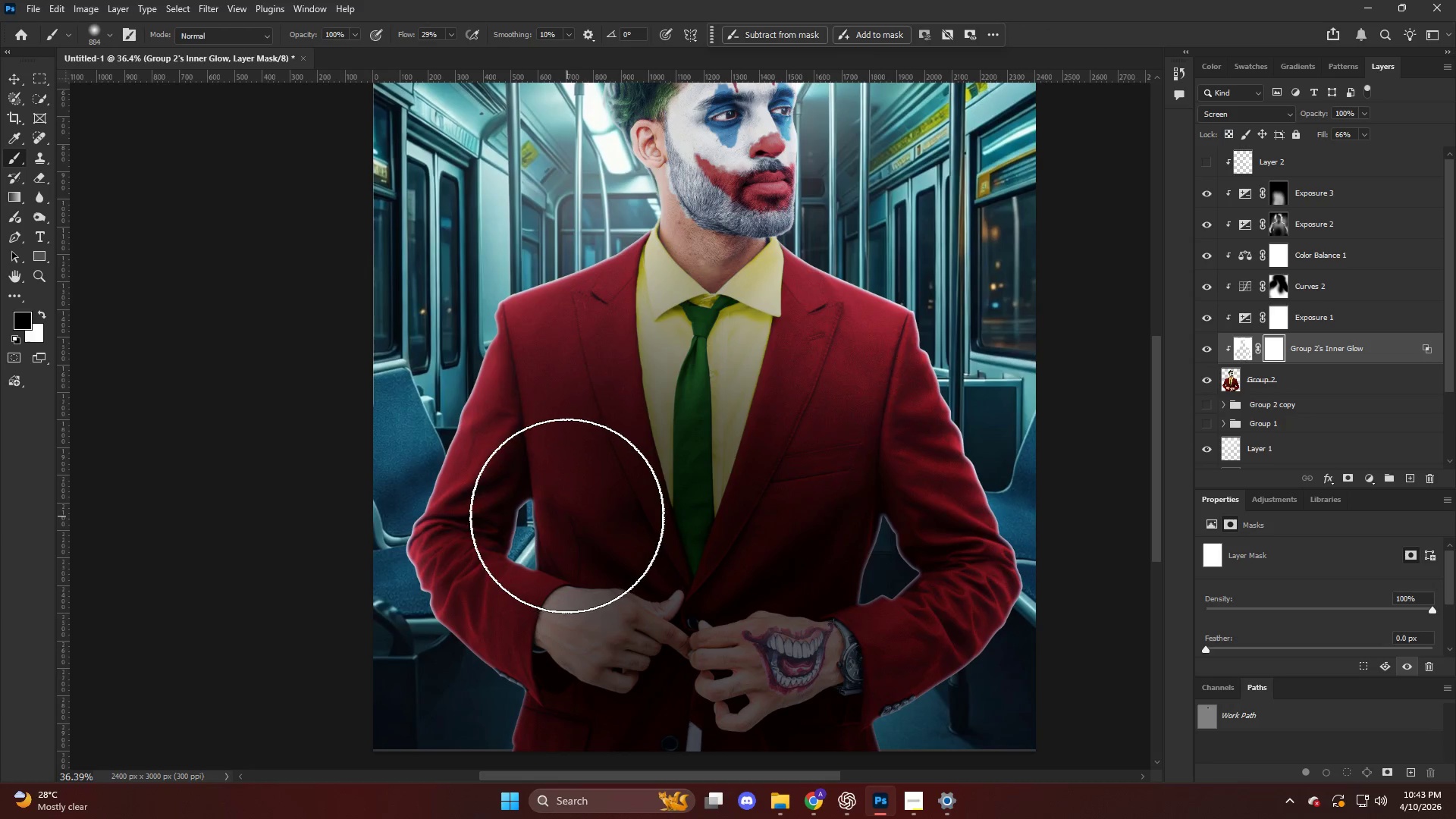 
left_click_drag(start_coordinate=[566, 518], to_coordinate=[567, 536])
 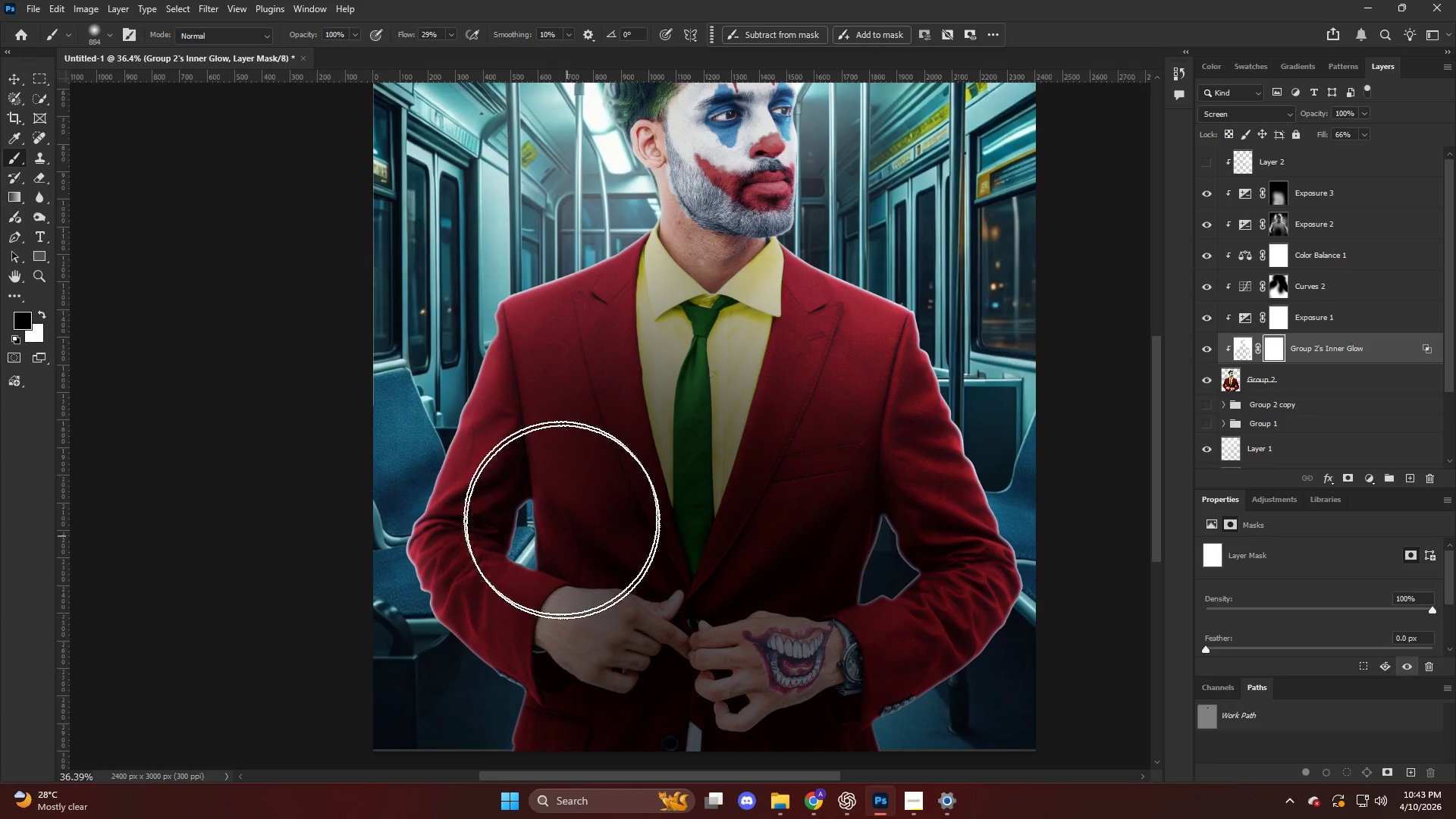 
left_click_drag(start_coordinate=[563, 522], to_coordinate=[571, 534])
 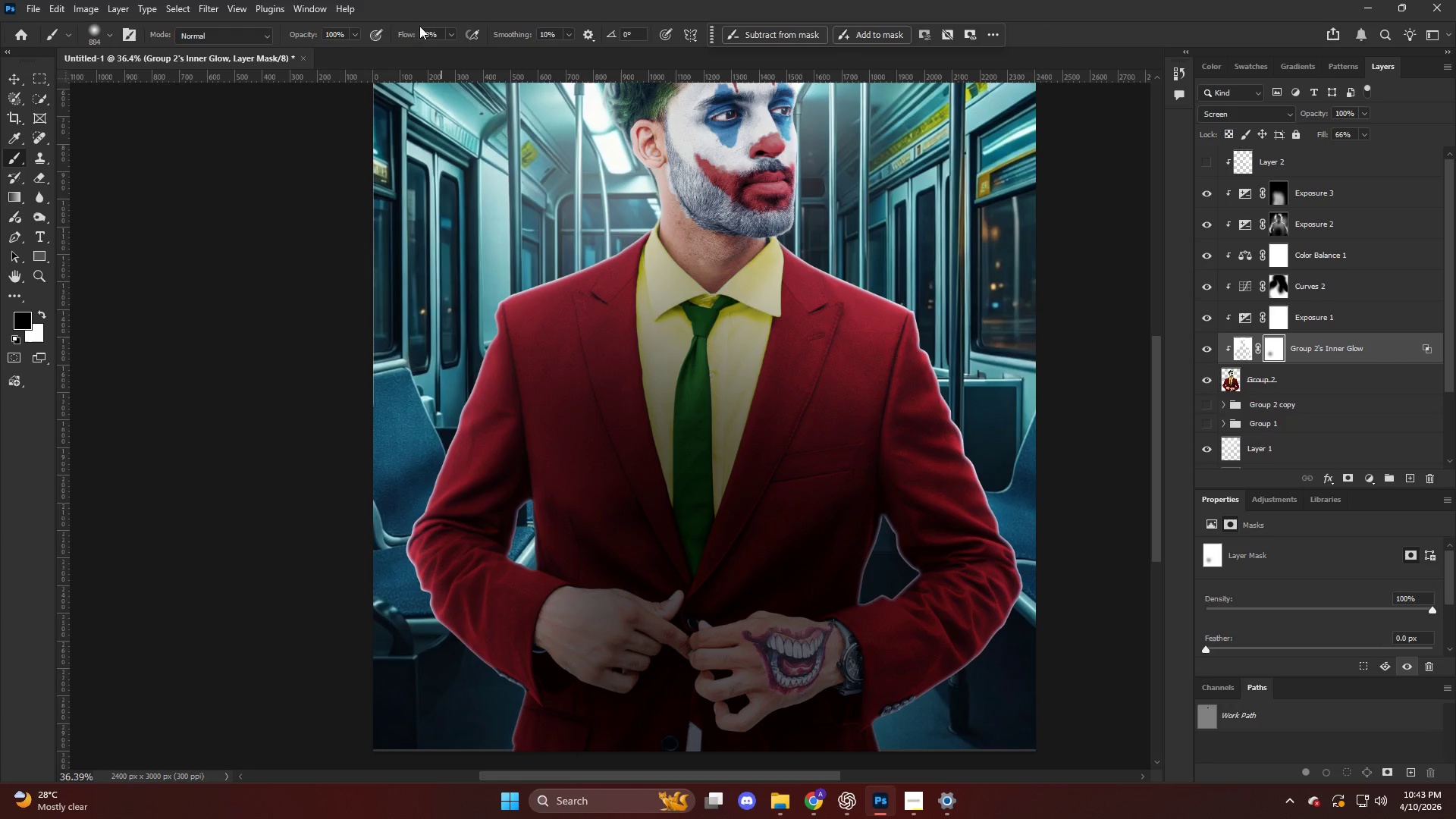 
left_click_drag(start_coordinate=[407, 33], to_coordinate=[545, 77])
 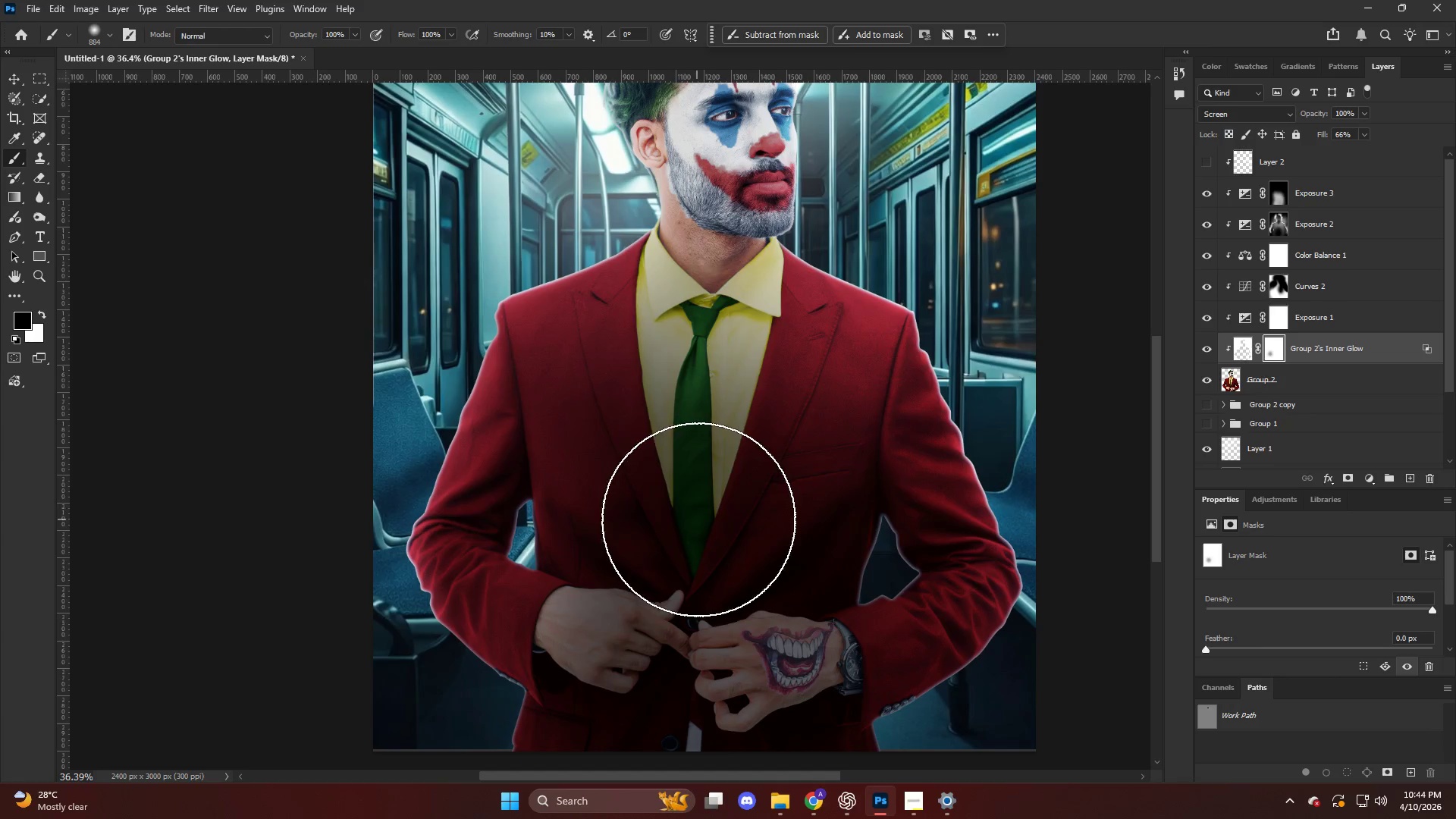 
left_click_drag(start_coordinate=[711, 522], to_coordinate=[513, 676])
 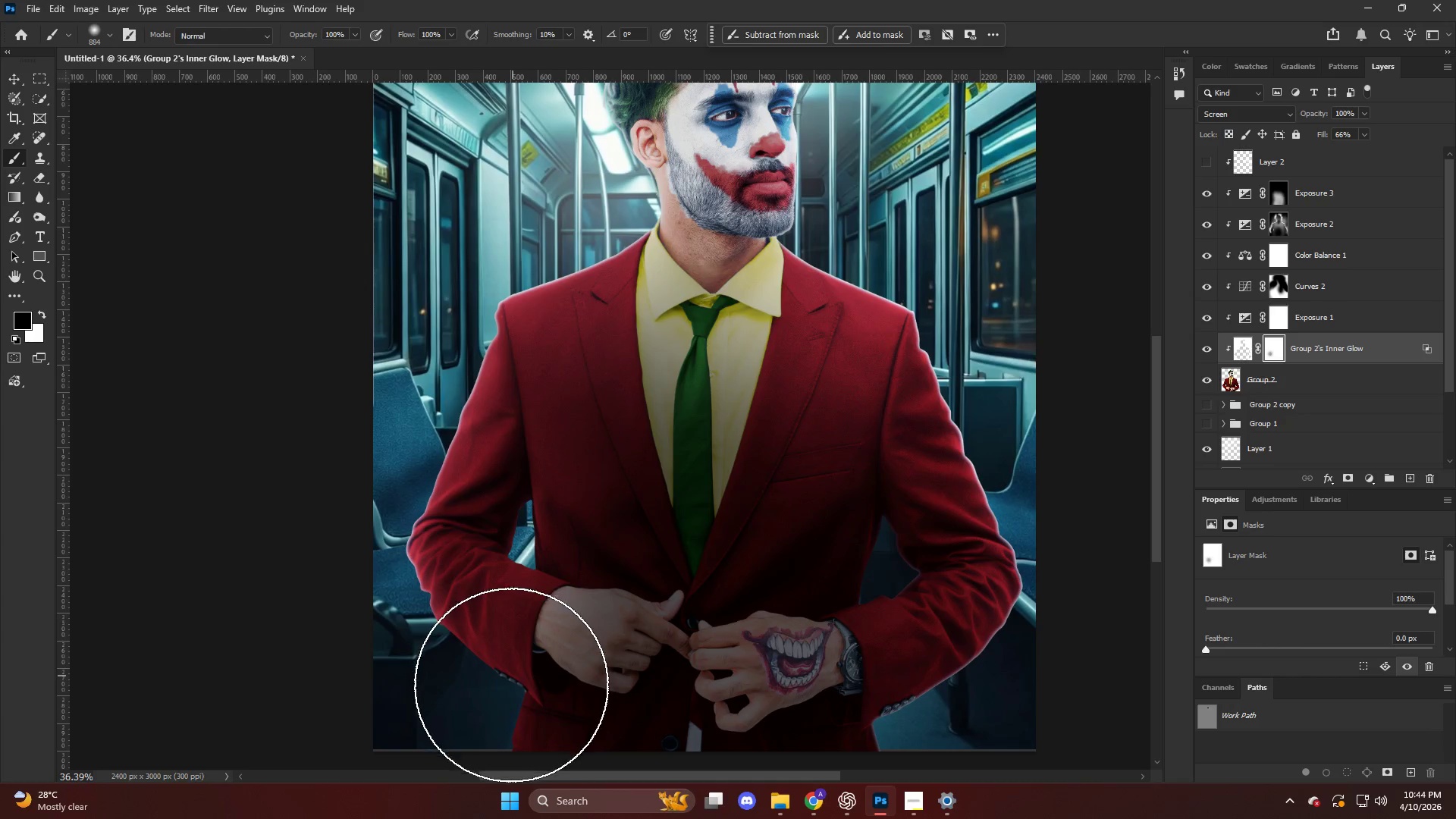 
key(Alt+AltLeft)
 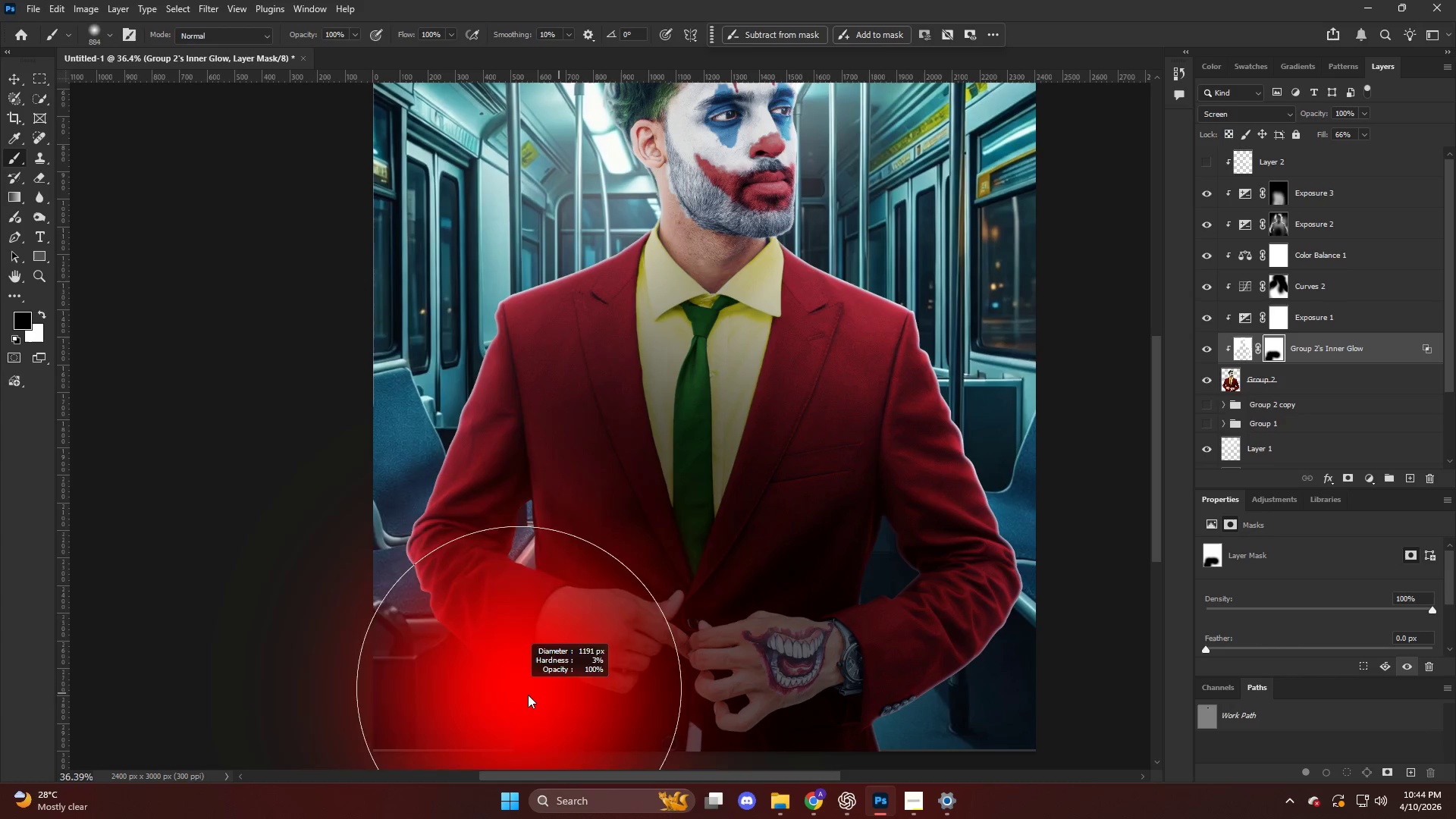 
left_click_drag(start_coordinate=[379, 673], to_coordinate=[506, 637])
 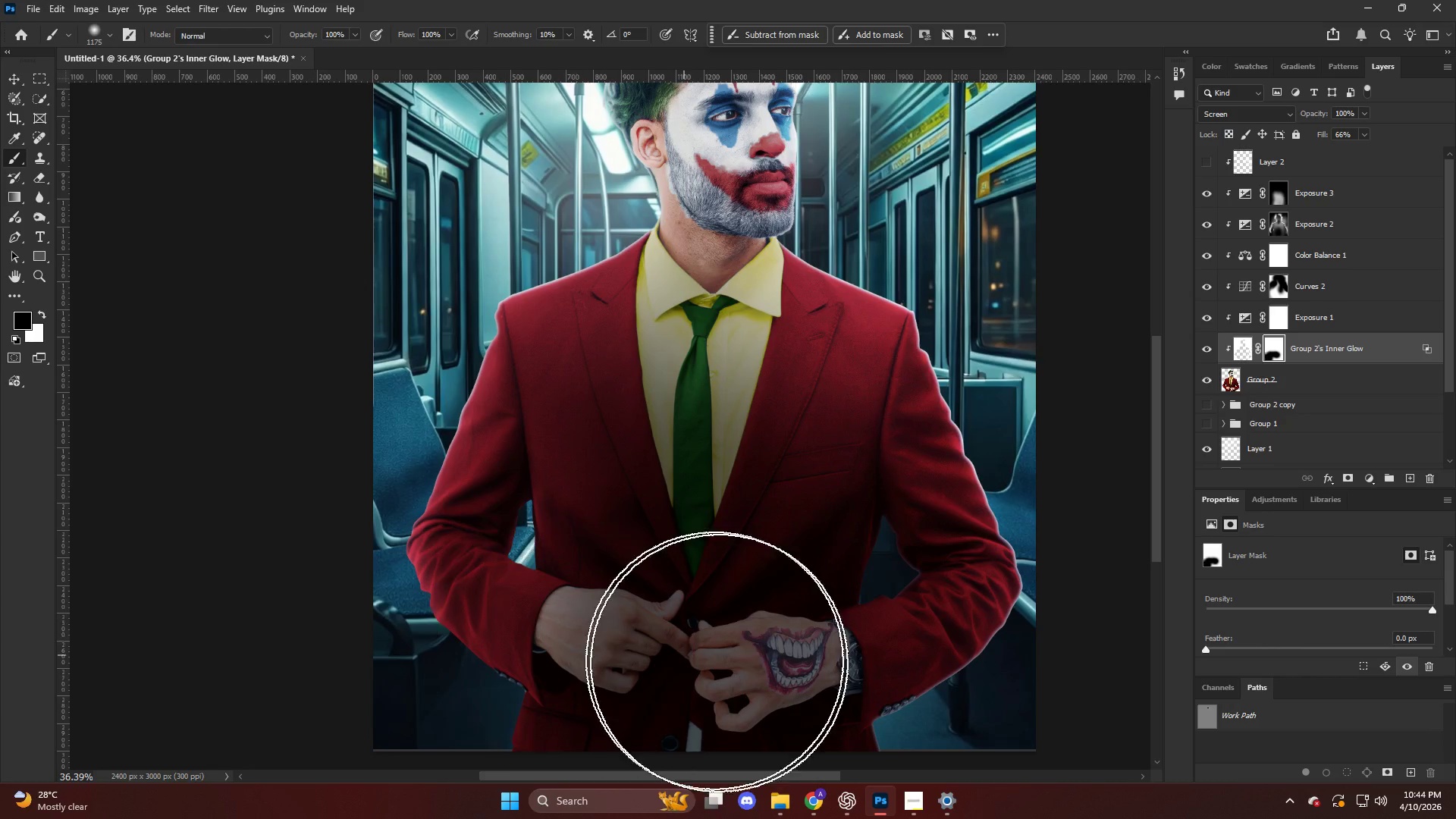 
left_click_drag(start_coordinate=[724, 666], to_coordinate=[983, 756])
 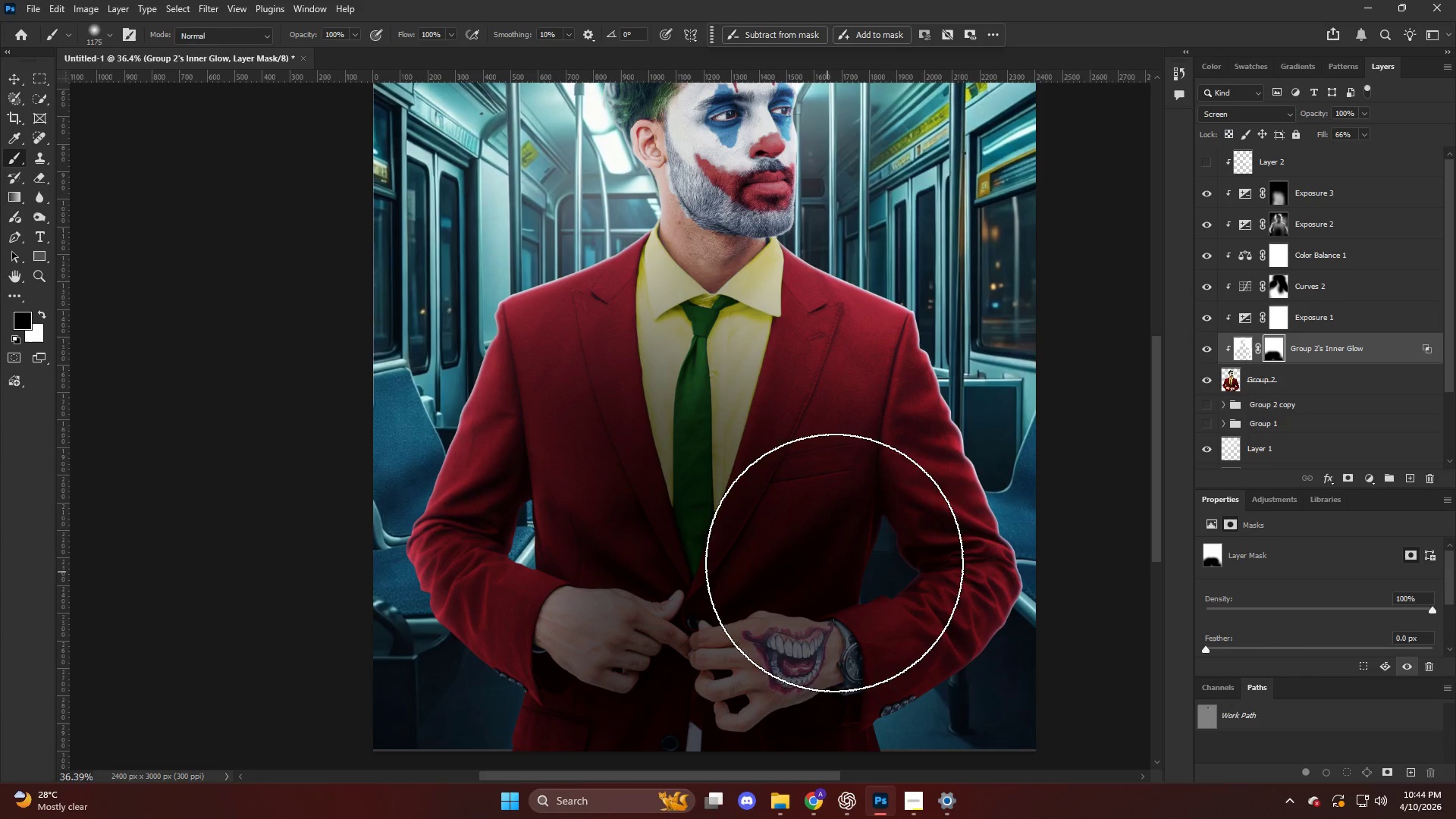 
key(Alt+AltLeft)
 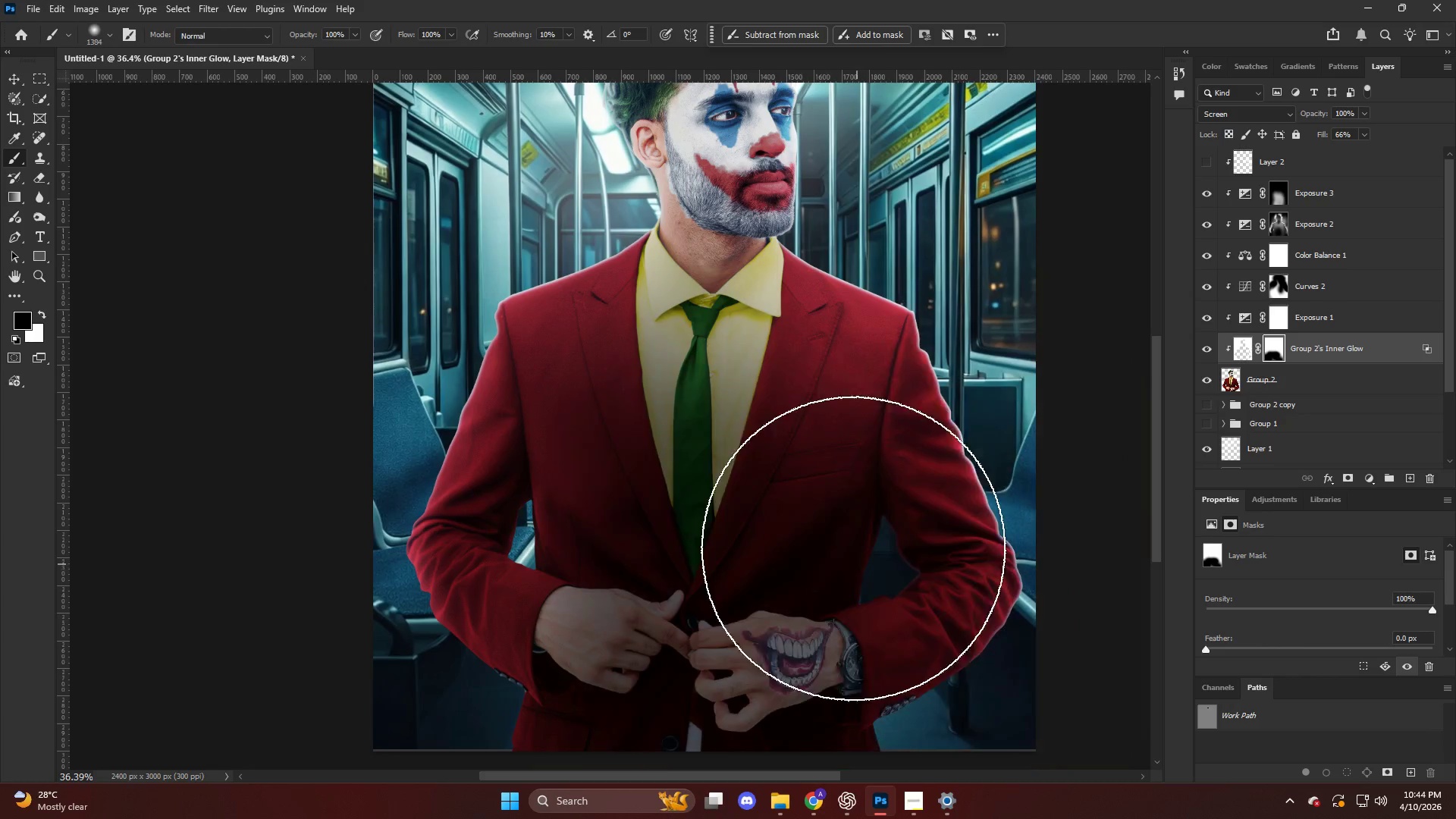 
left_click_drag(start_coordinate=[855, 529], to_coordinate=[856, 522])
 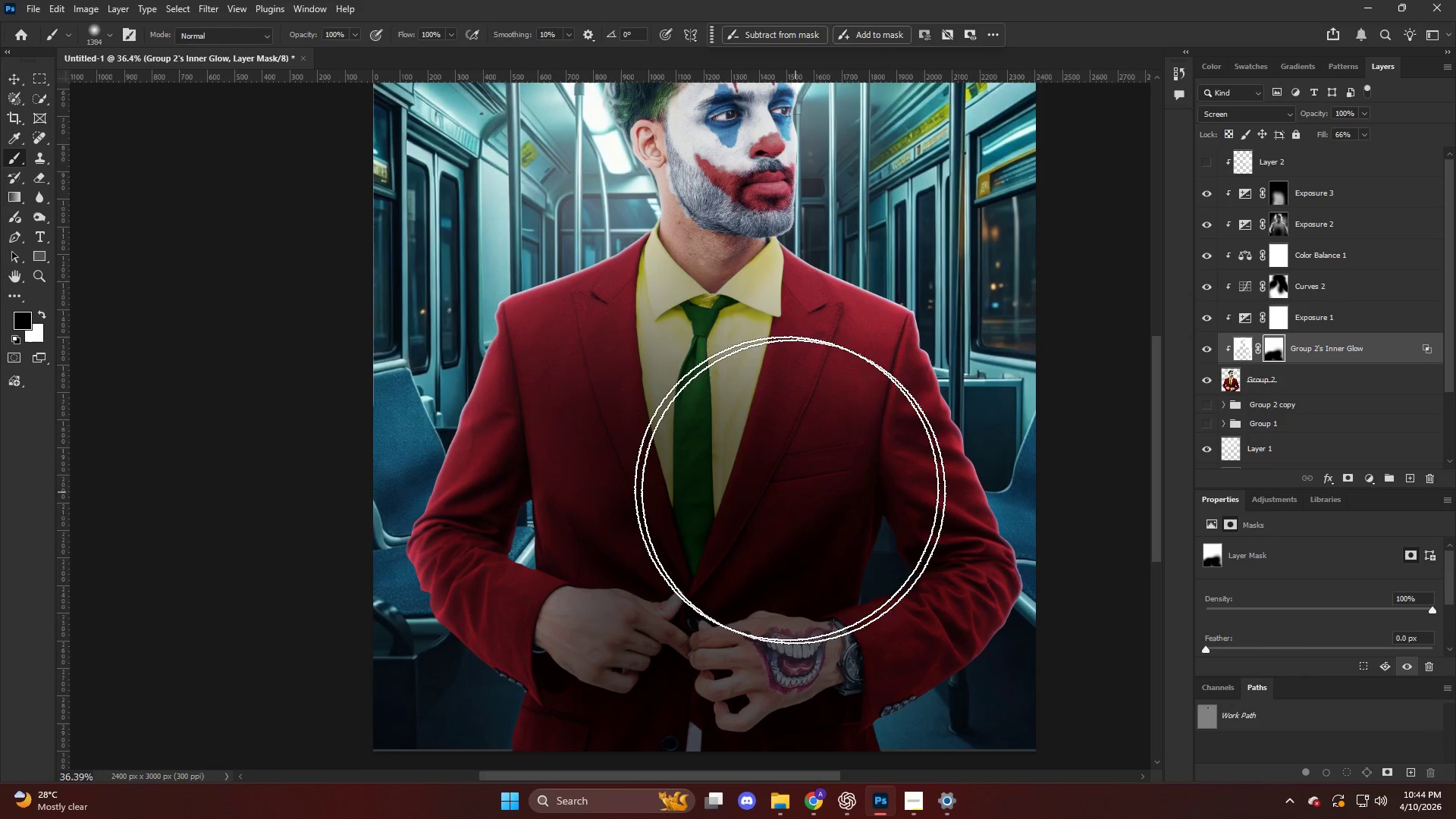 
left_click([598, 419])
 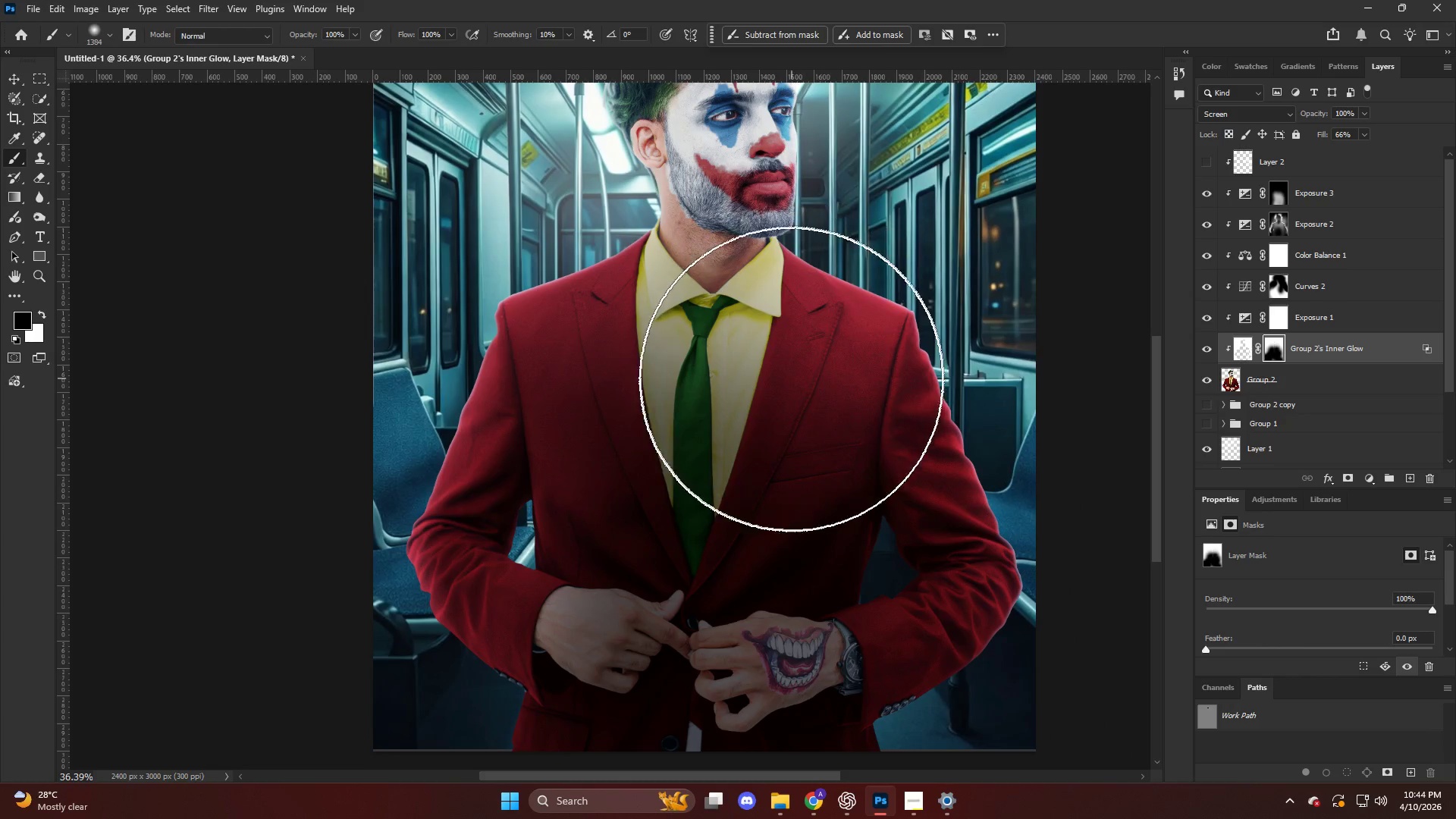 
key(X)
 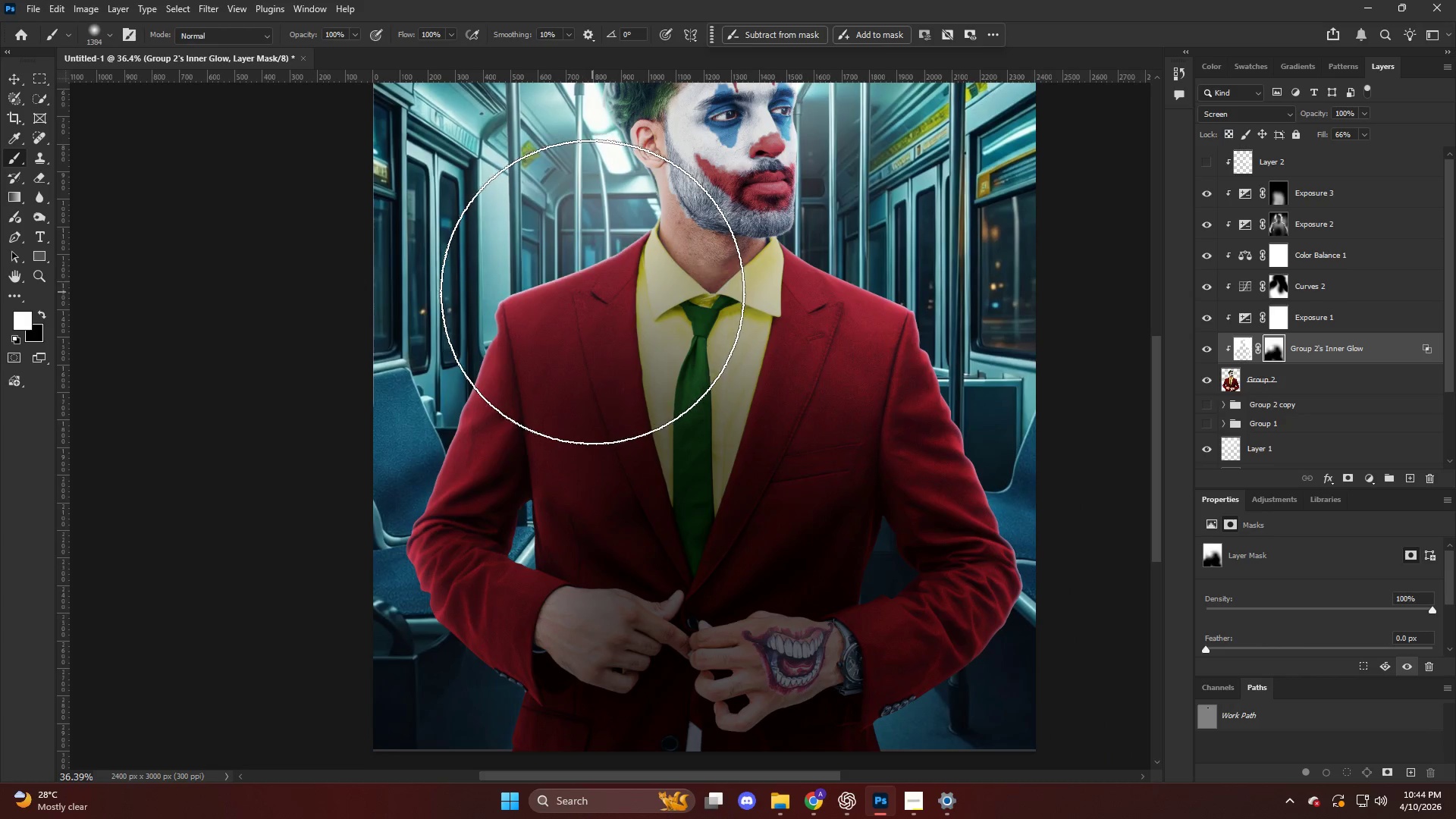 
left_click_drag(start_coordinate=[840, 243], to_coordinate=[844, 243])
 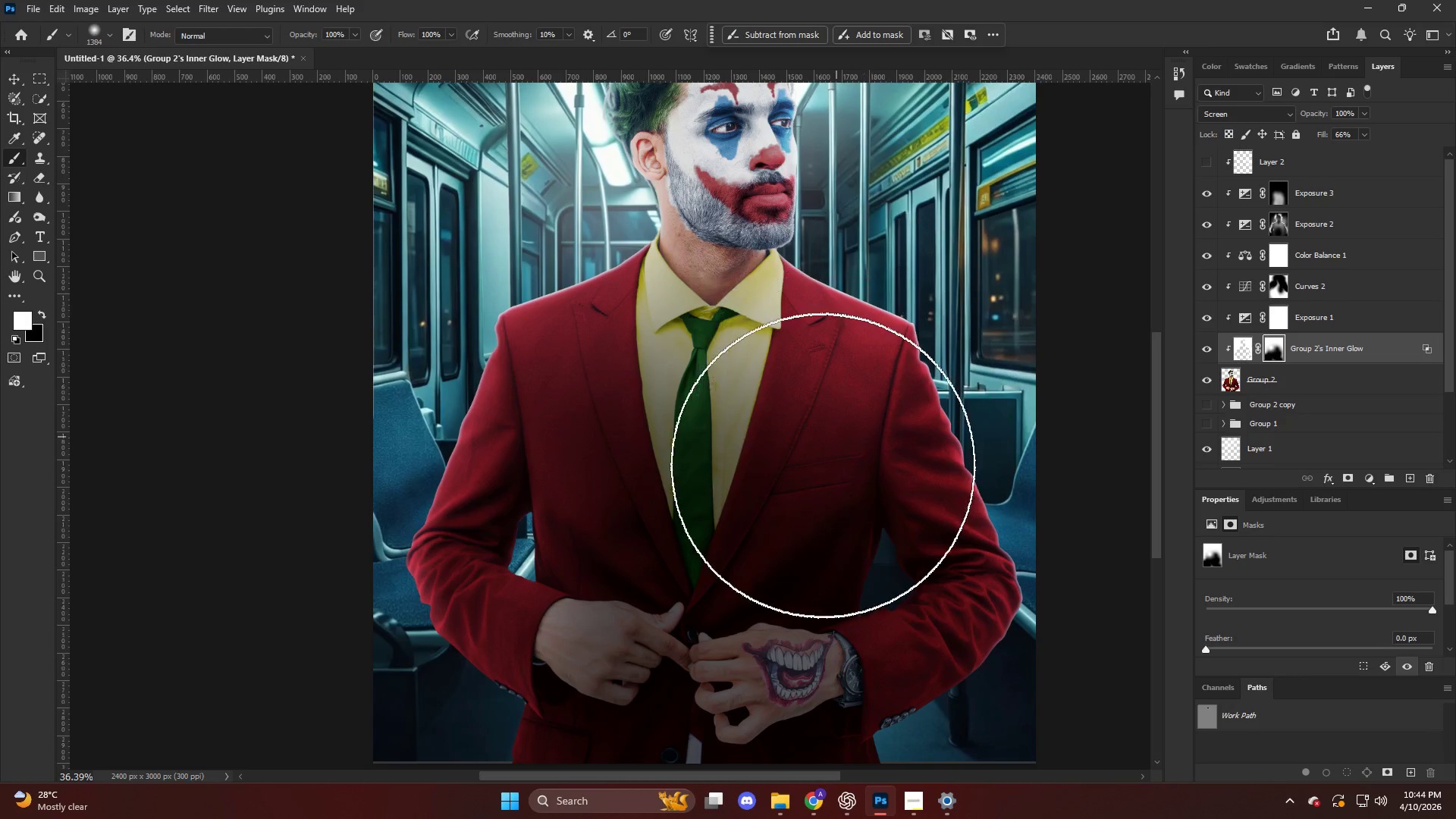 
scroll: coordinate [636, 277], scroll_direction: up, amount: 1.0
 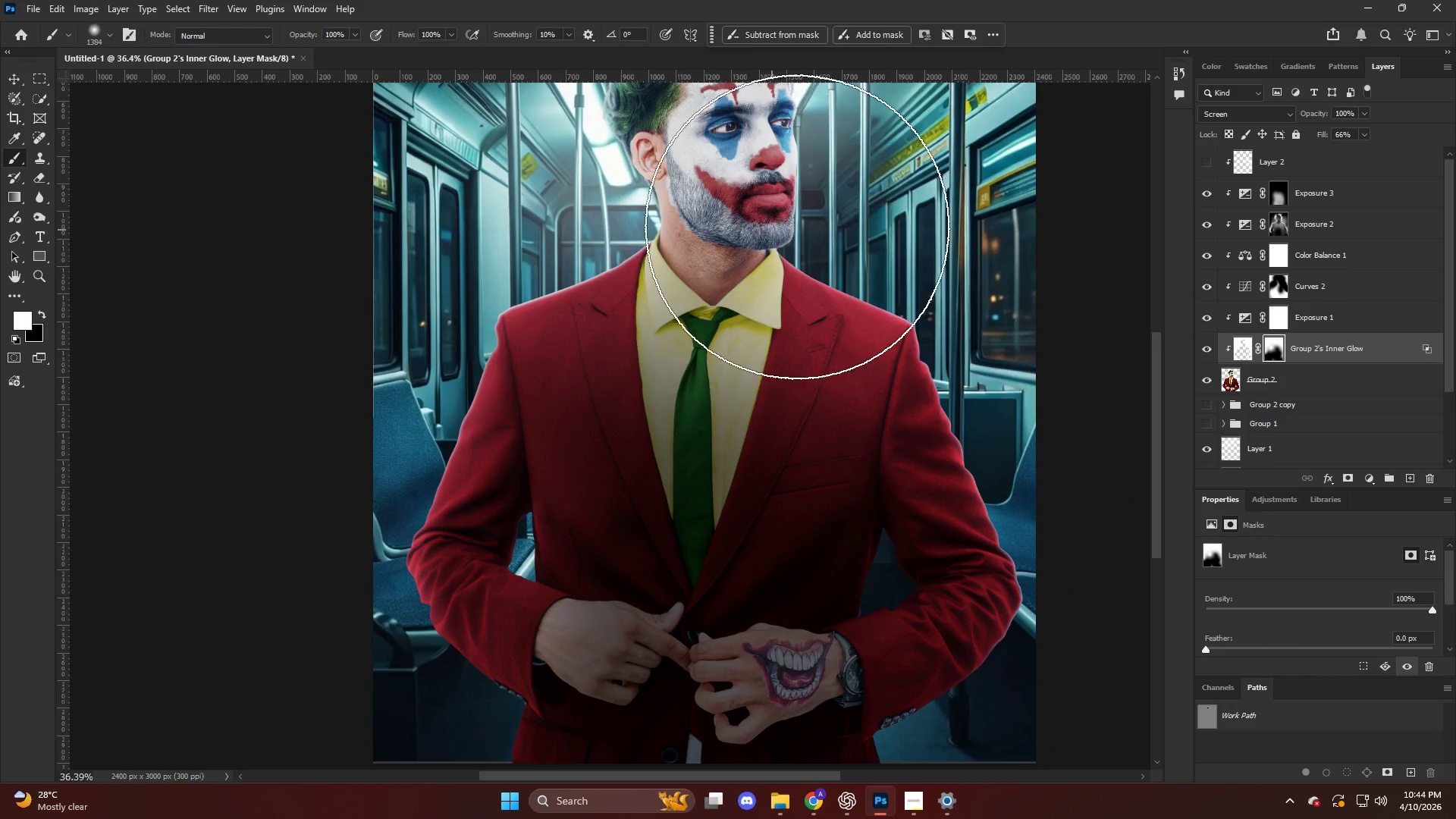 
type(xx)
 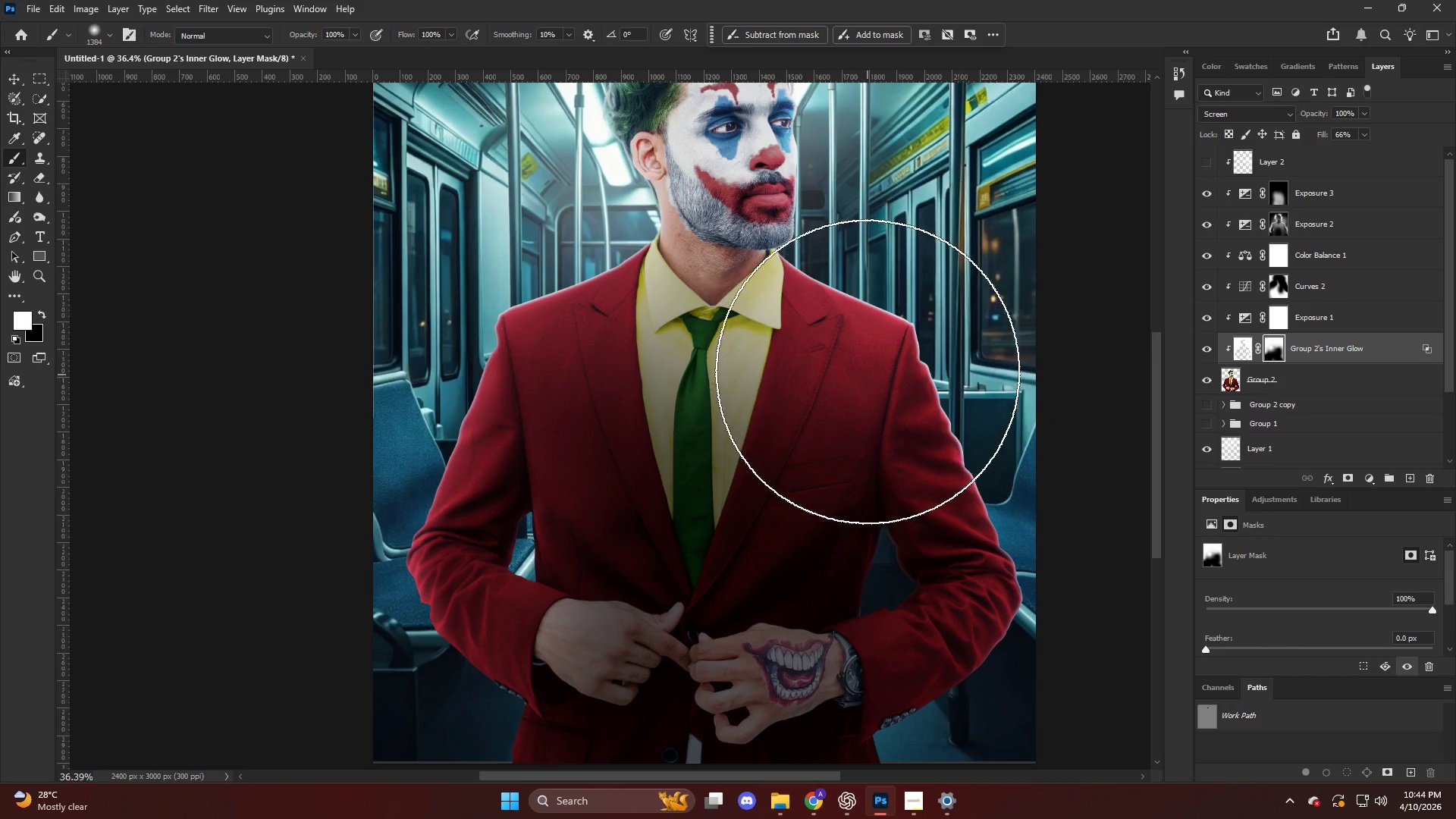 
left_click_drag(start_coordinate=[872, 394], to_coordinate=[907, 422])
 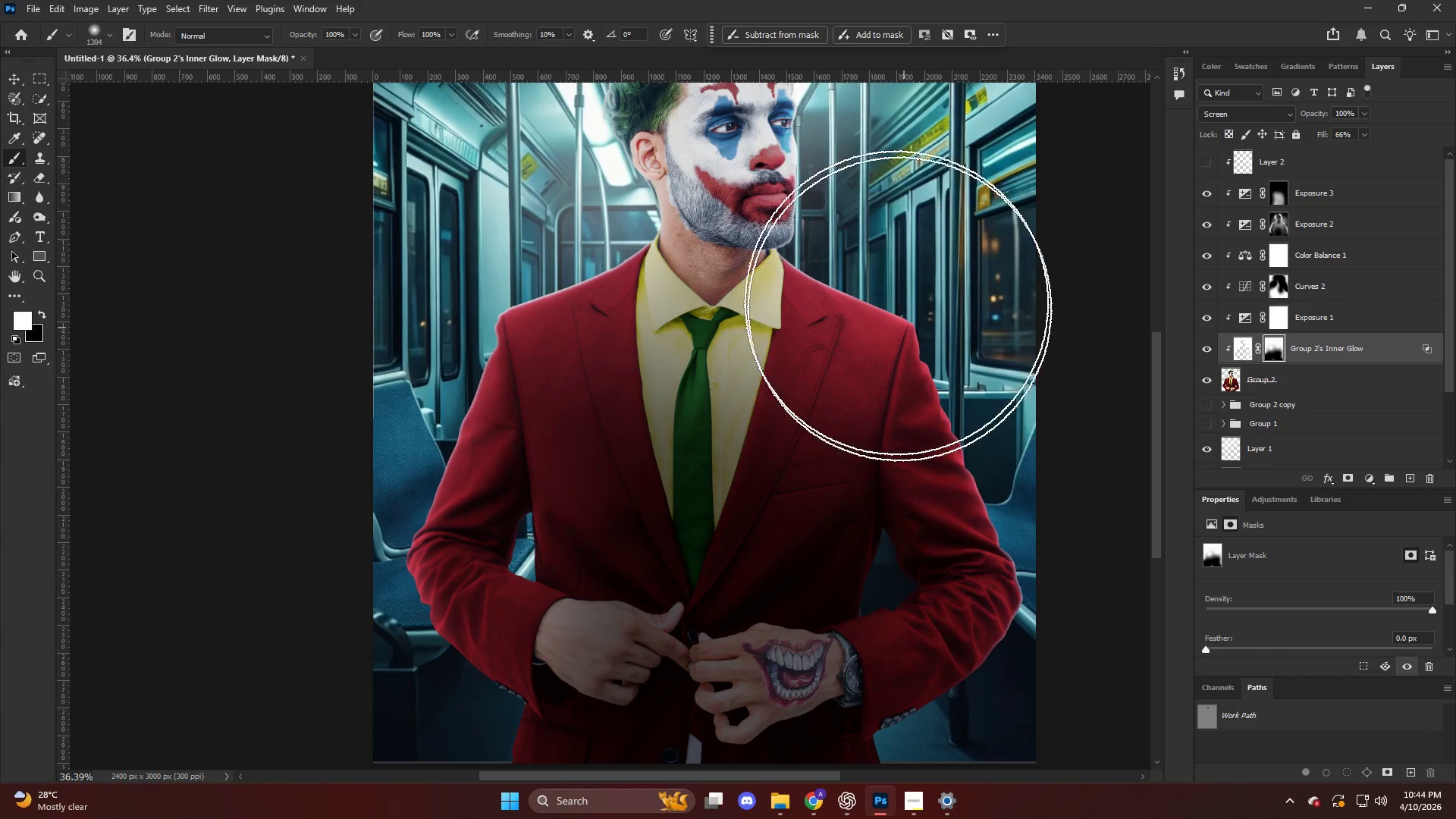 
left_click_drag(start_coordinate=[891, 289], to_coordinate=[779, 311])
 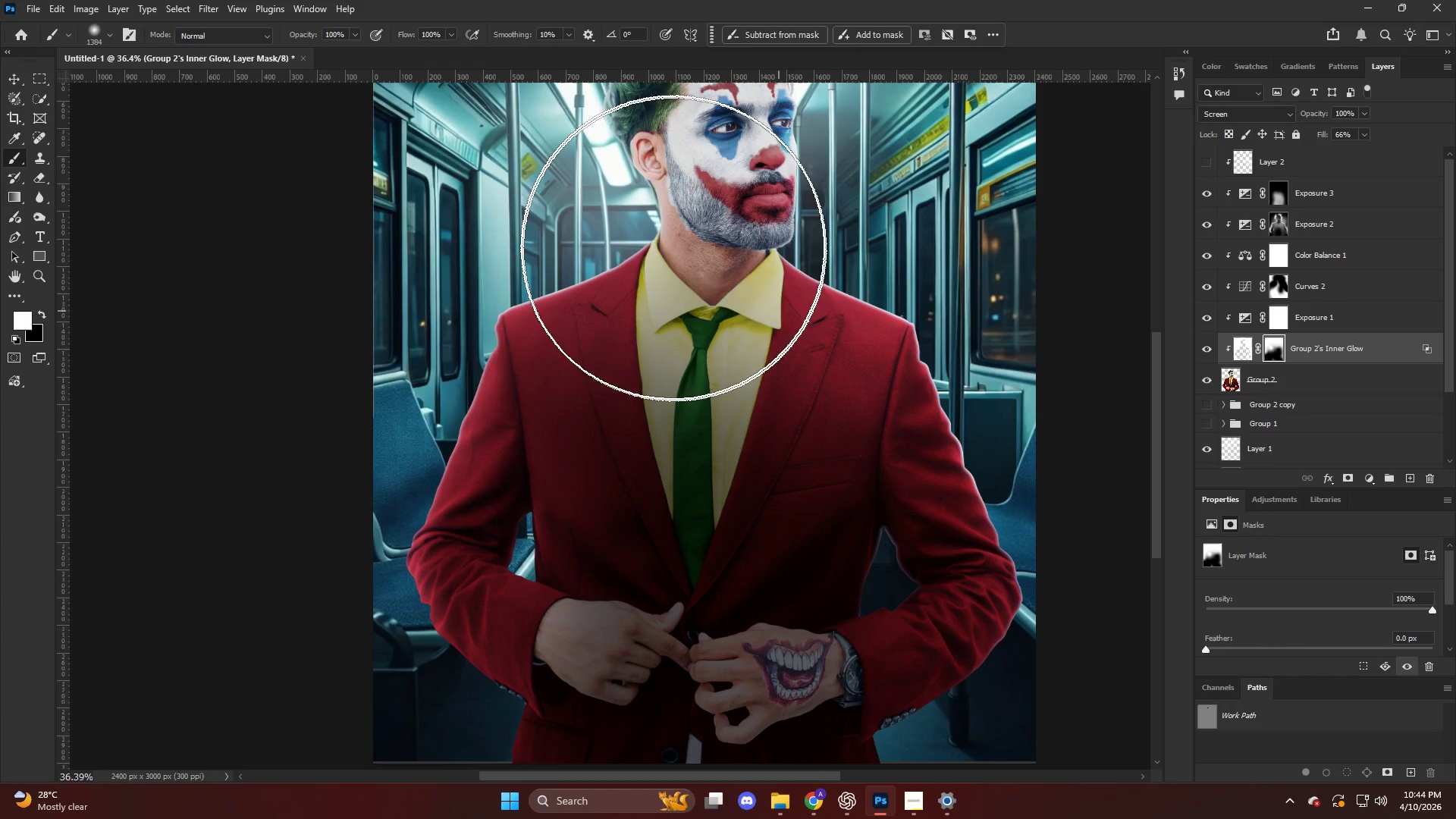 
left_click_drag(start_coordinate=[673, 247], to_coordinate=[573, 192])
 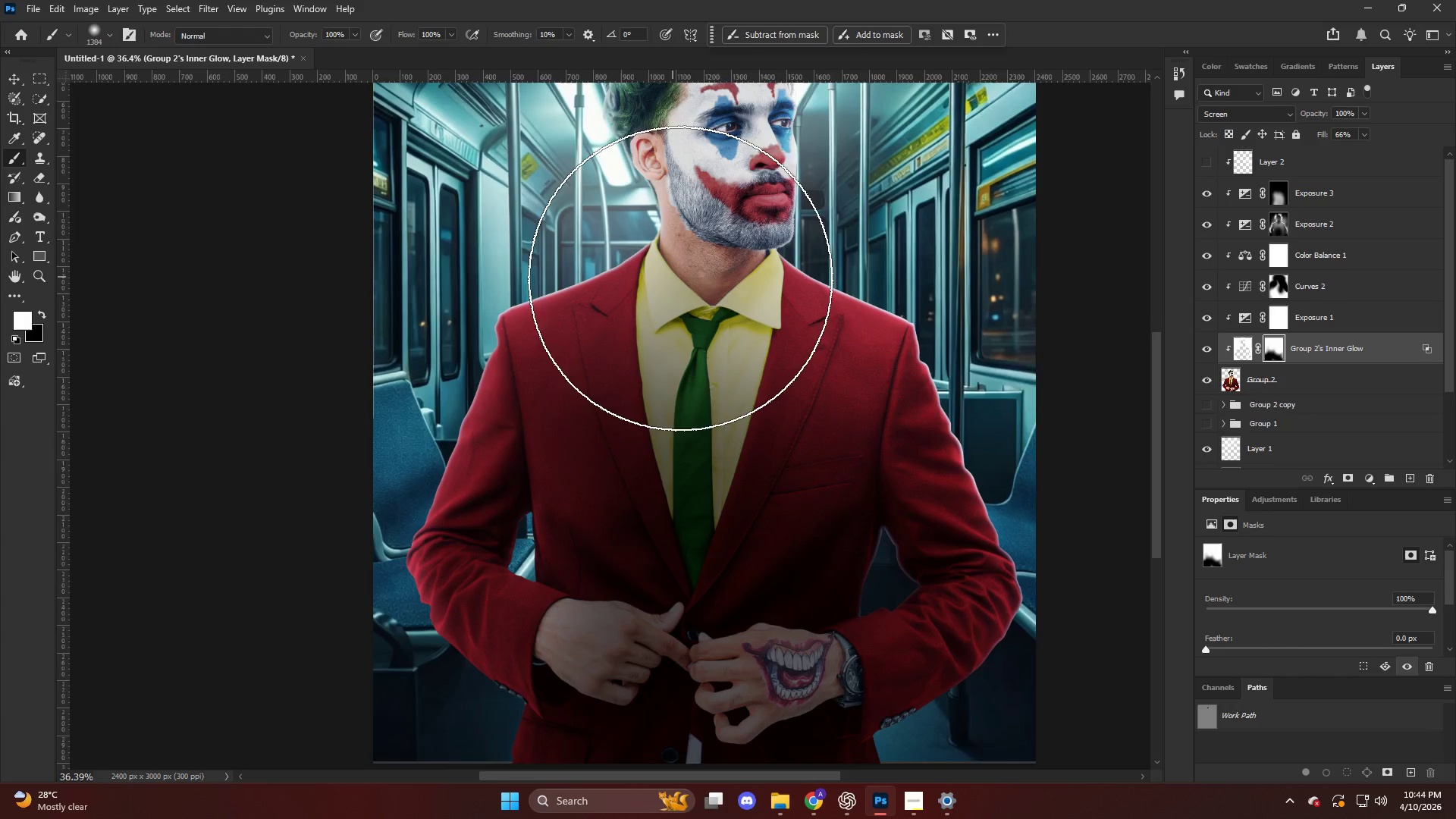 
left_click_drag(start_coordinate=[798, 188], to_coordinate=[815, 187])
 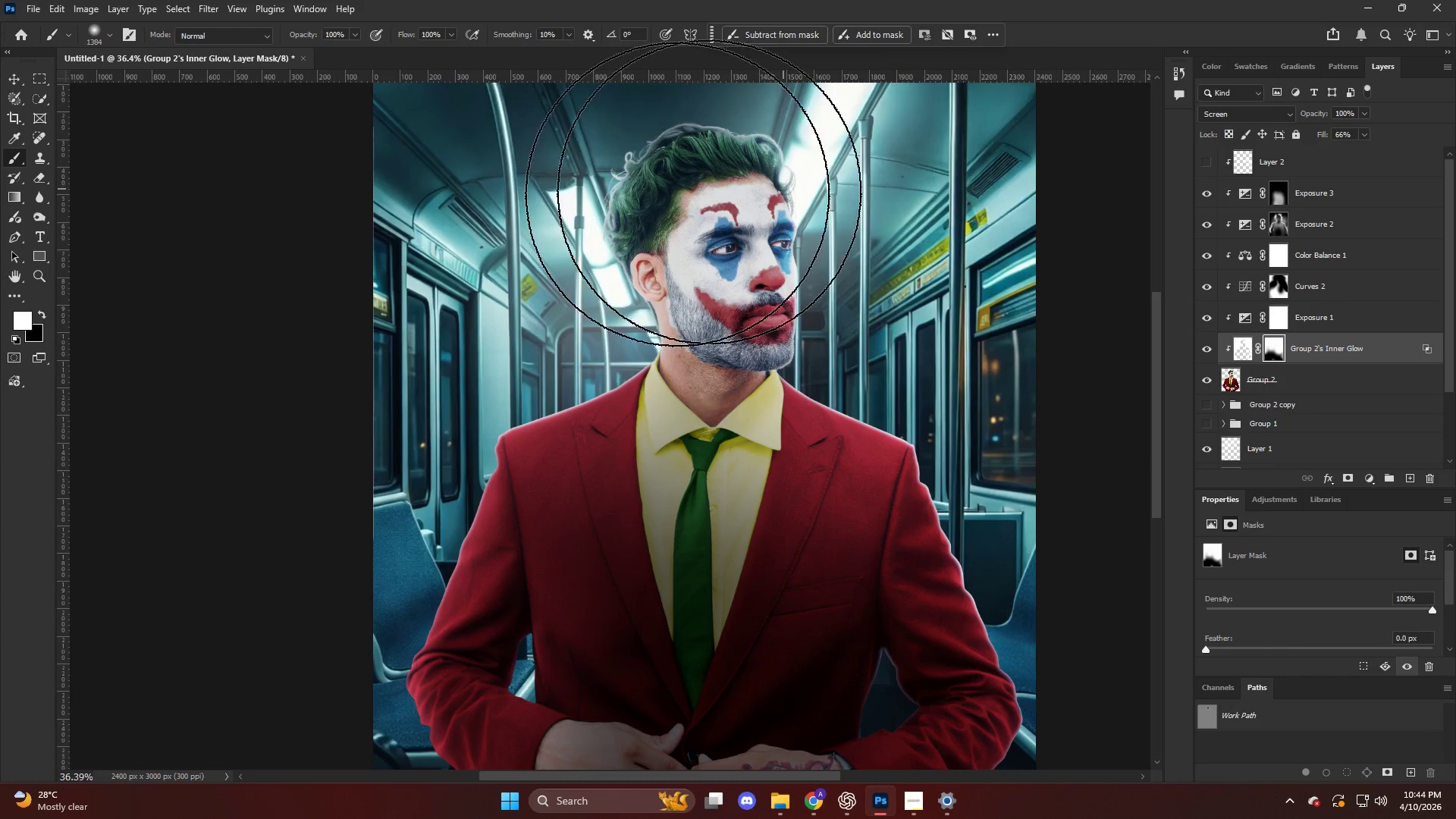 
scroll: coordinate [679, 271], scroll_direction: up, amount: 10.0
 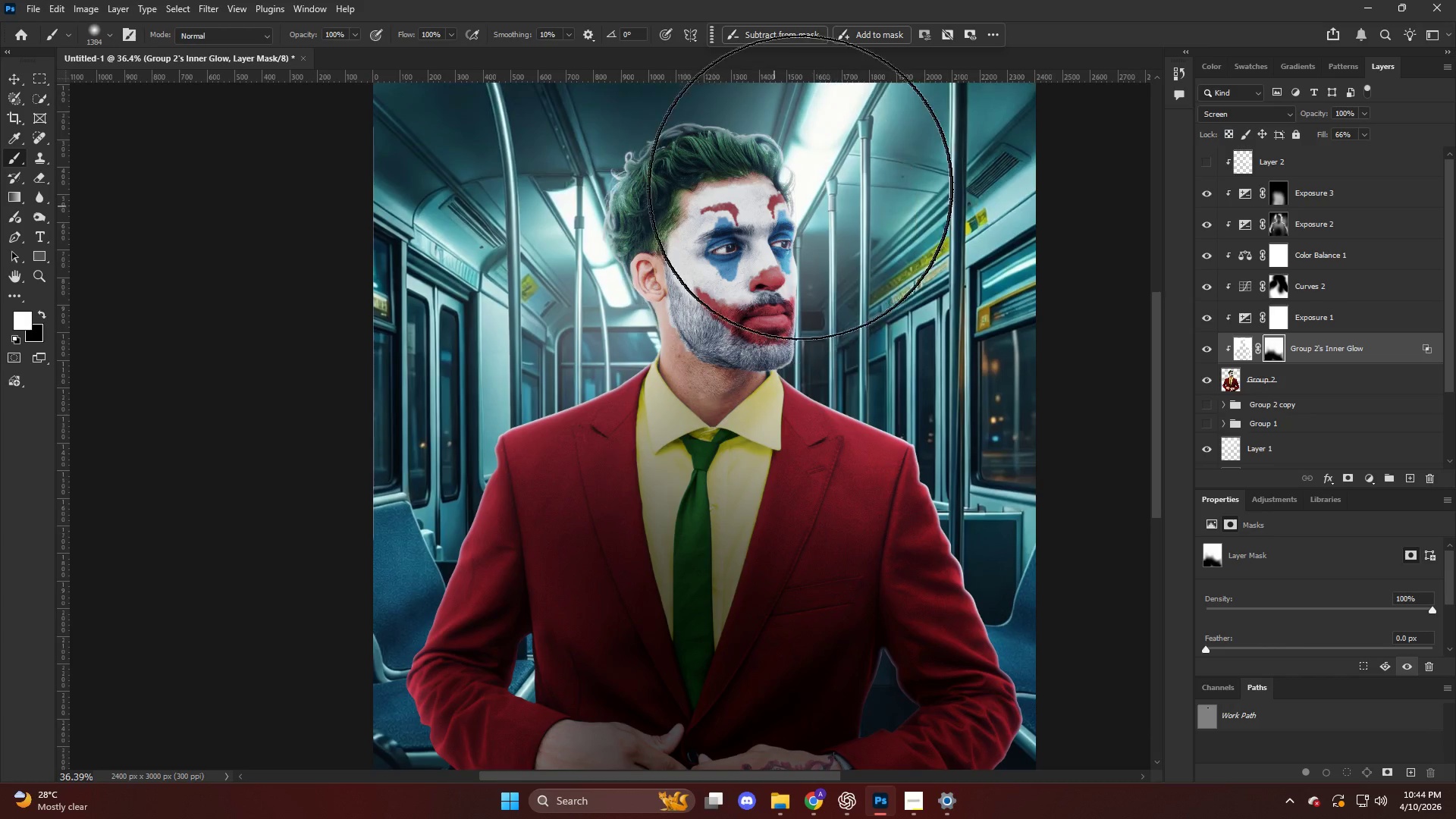 
type(xx)
 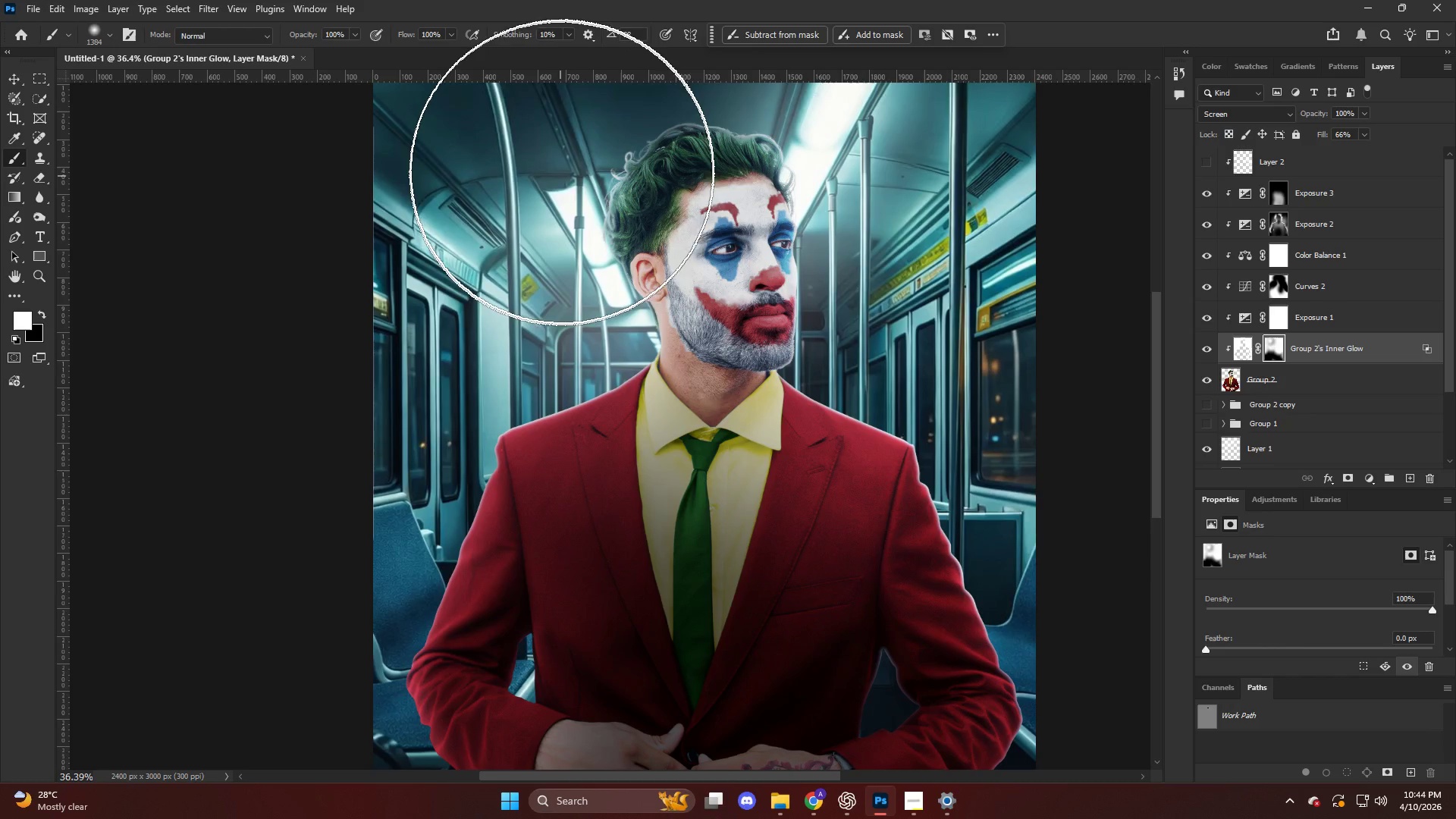 
left_click_drag(start_coordinate=[593, 196], to_coordinate=[491, 192])
 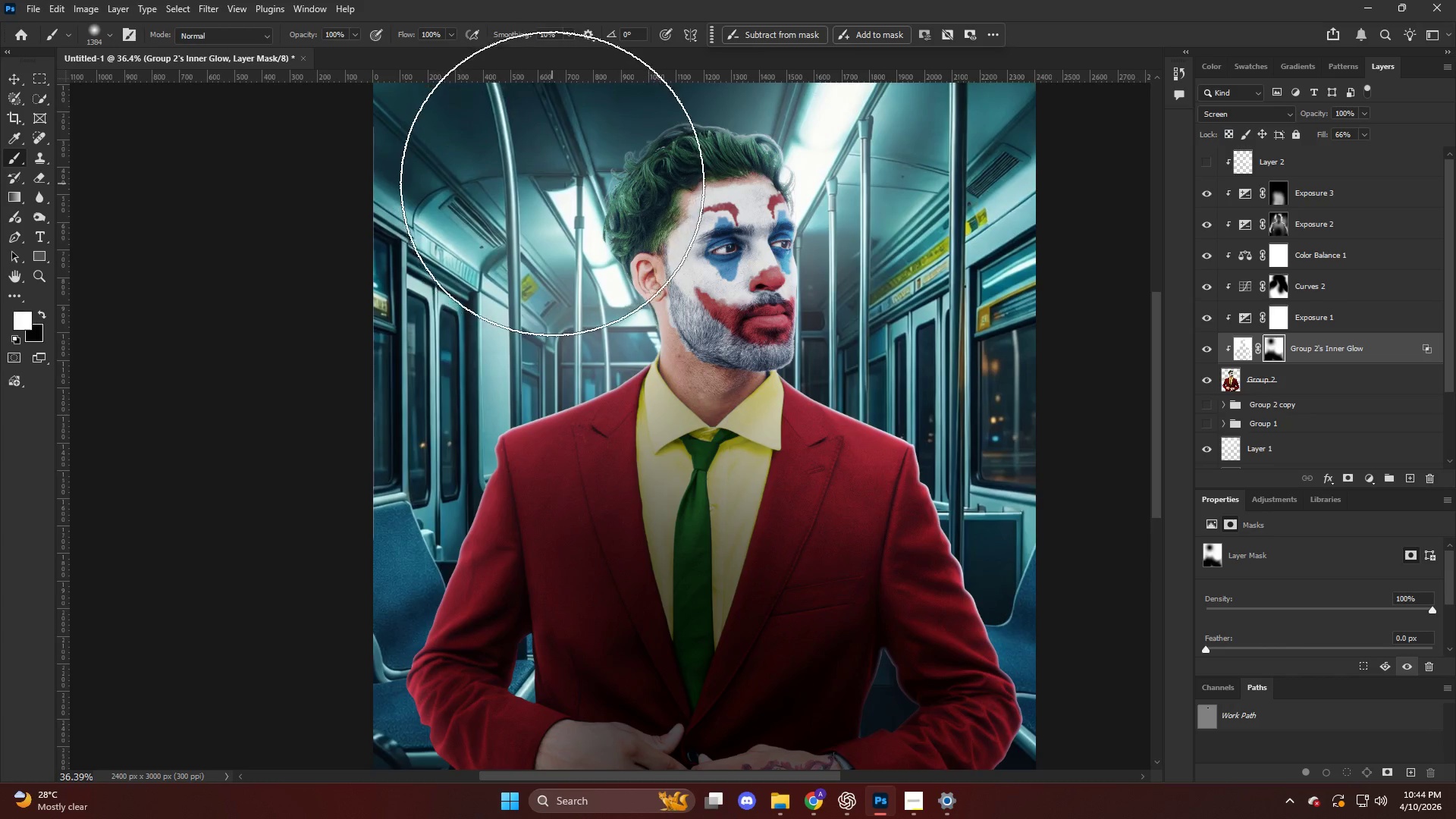 
left_click([560, 181])
 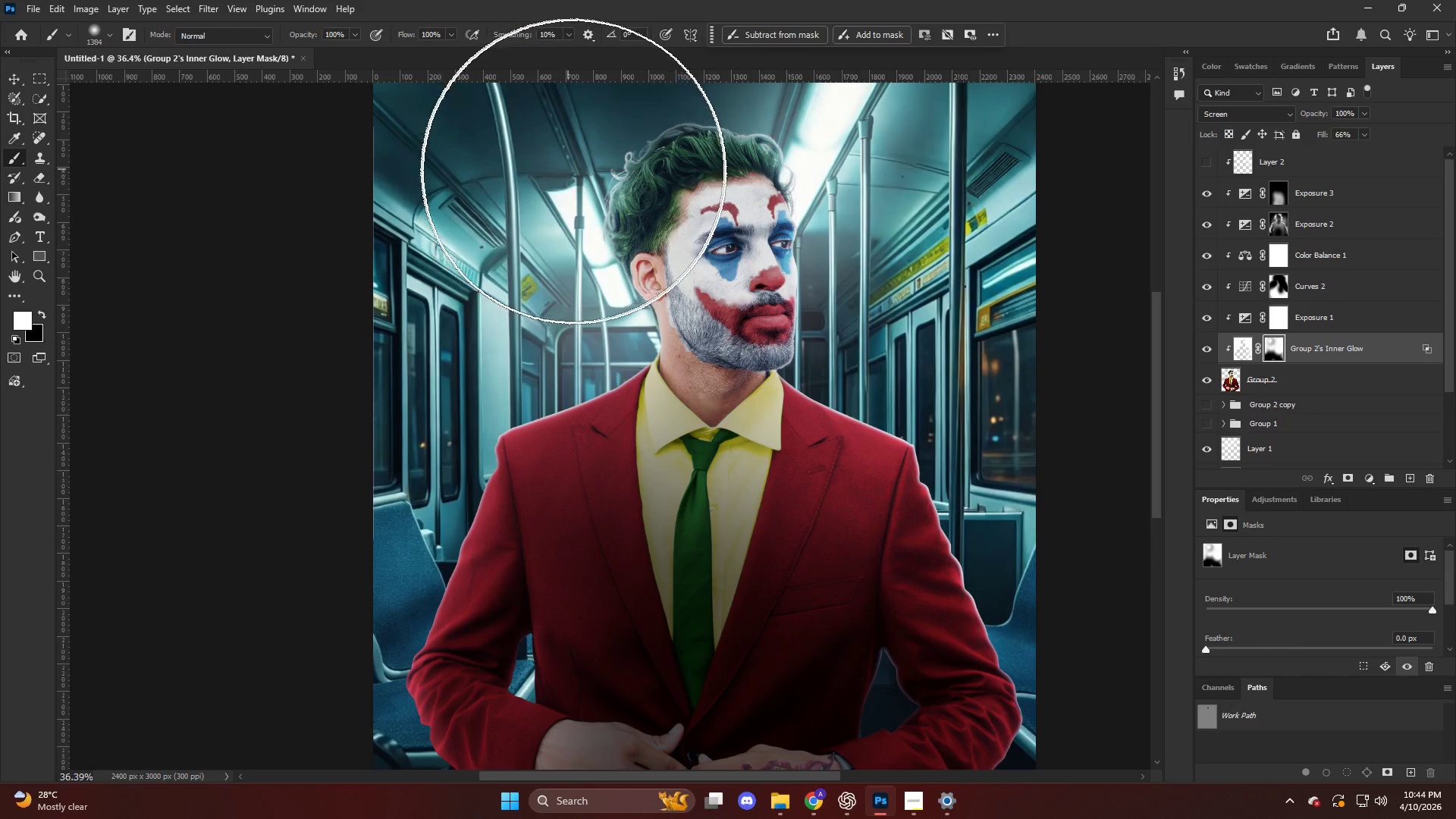 
scroll: coordinate [561, 169], scroll_direction: up, amount: 3.0
 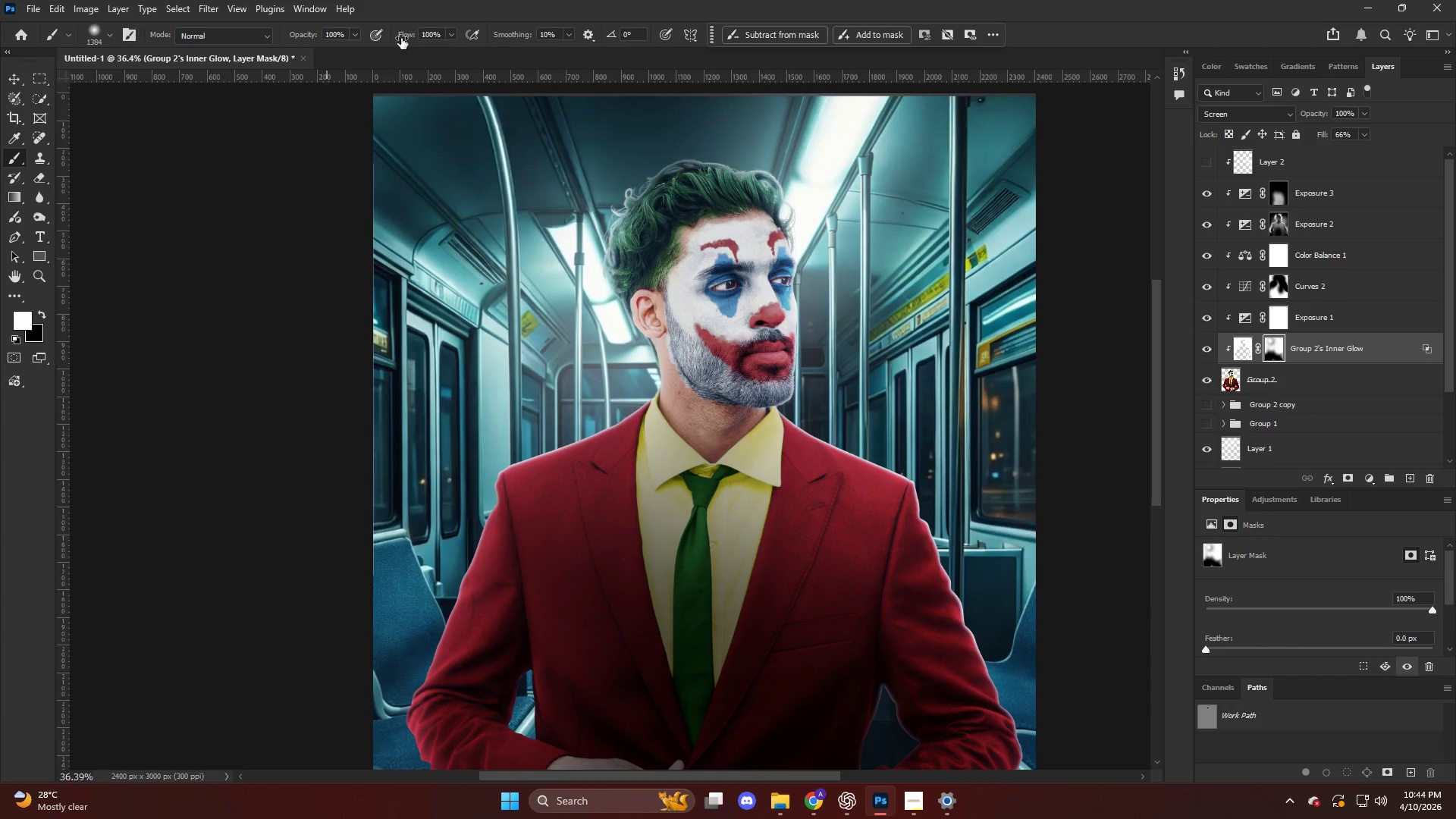 
left_click_drag(start_coordinate=[401, 33], to_coordinate=[181, 42])
 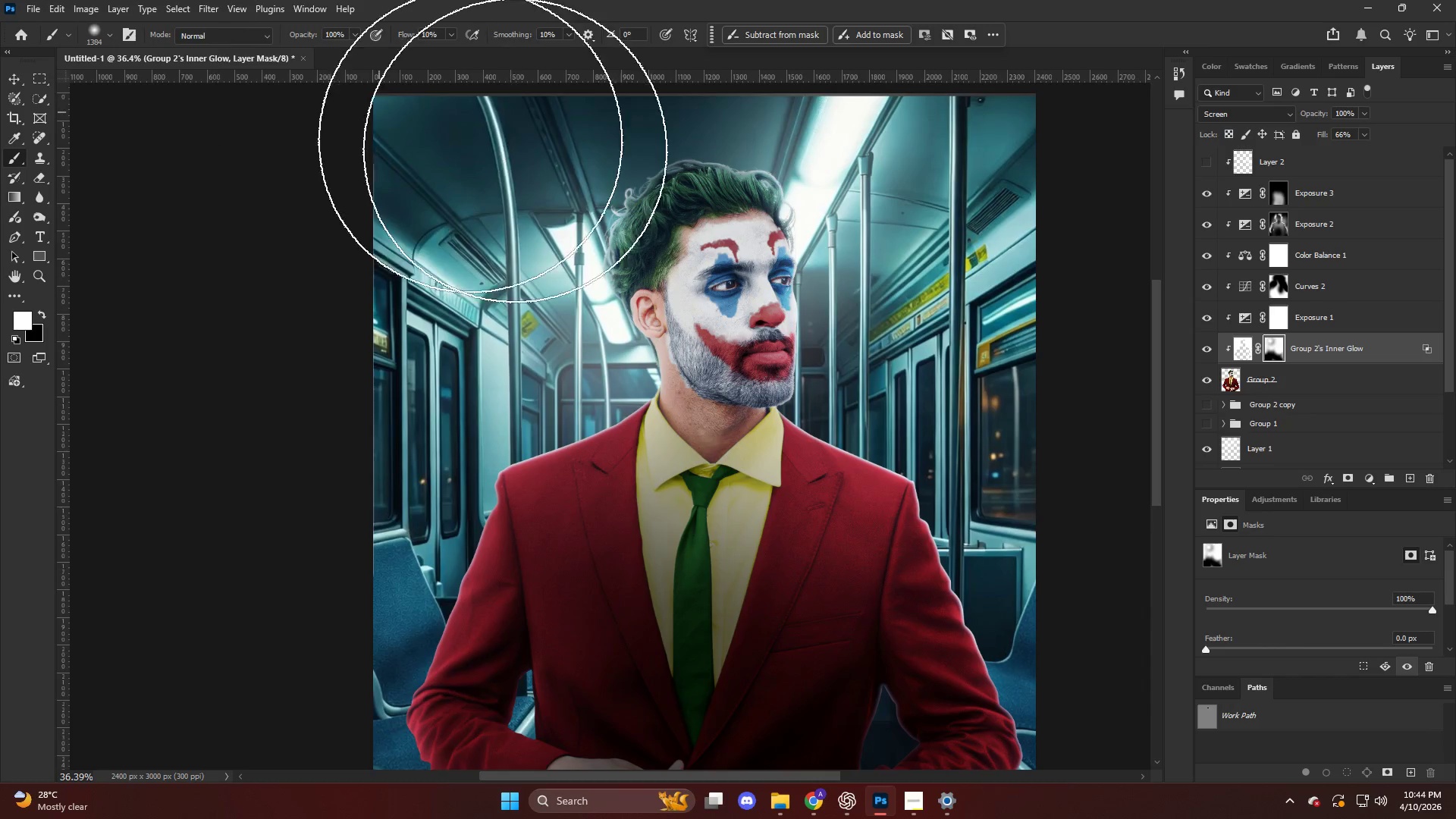 
key(X)
 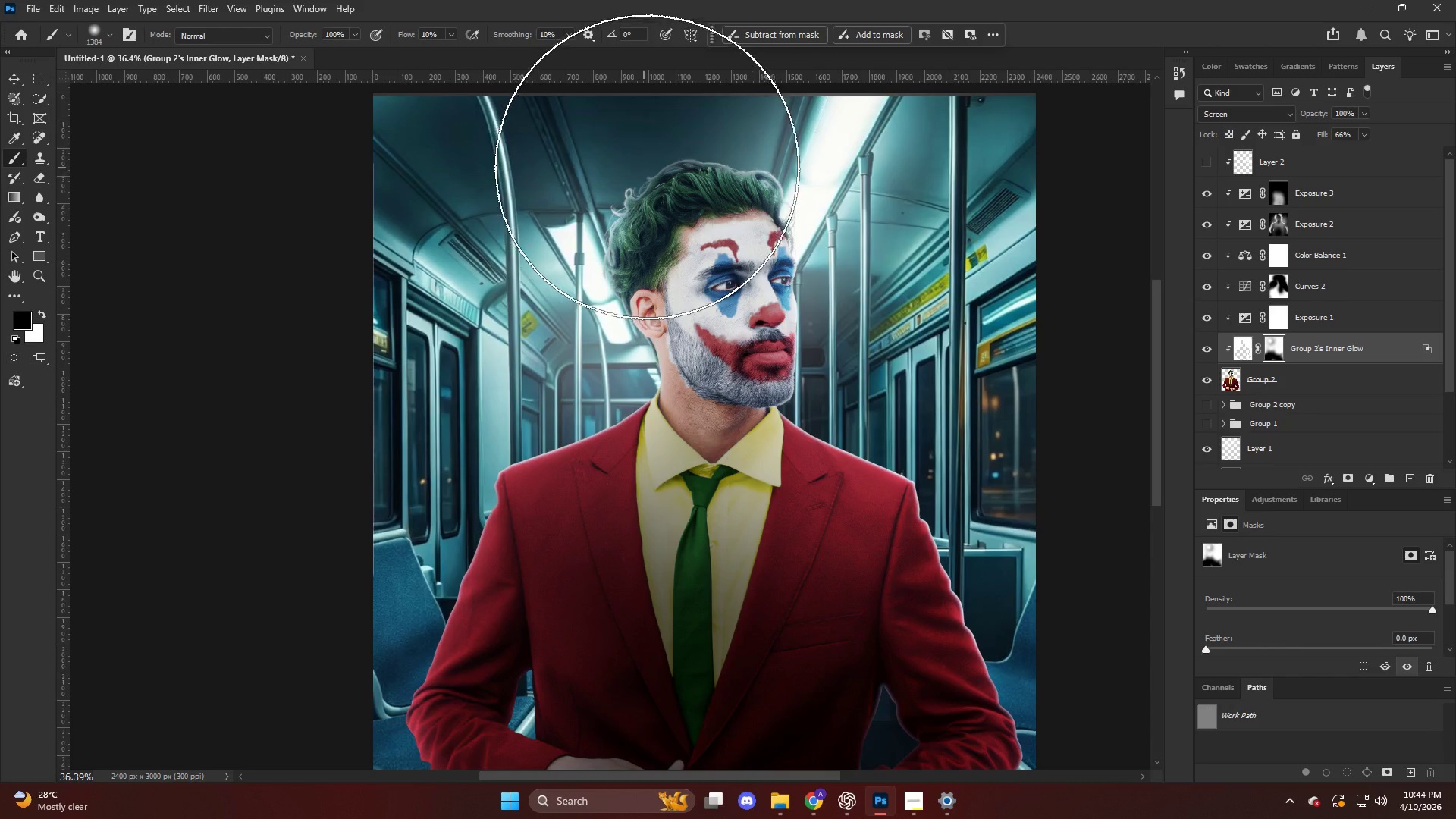 
left_click_drag(start_coordinate=[655, 167], to_coordinate=[607, 168])
 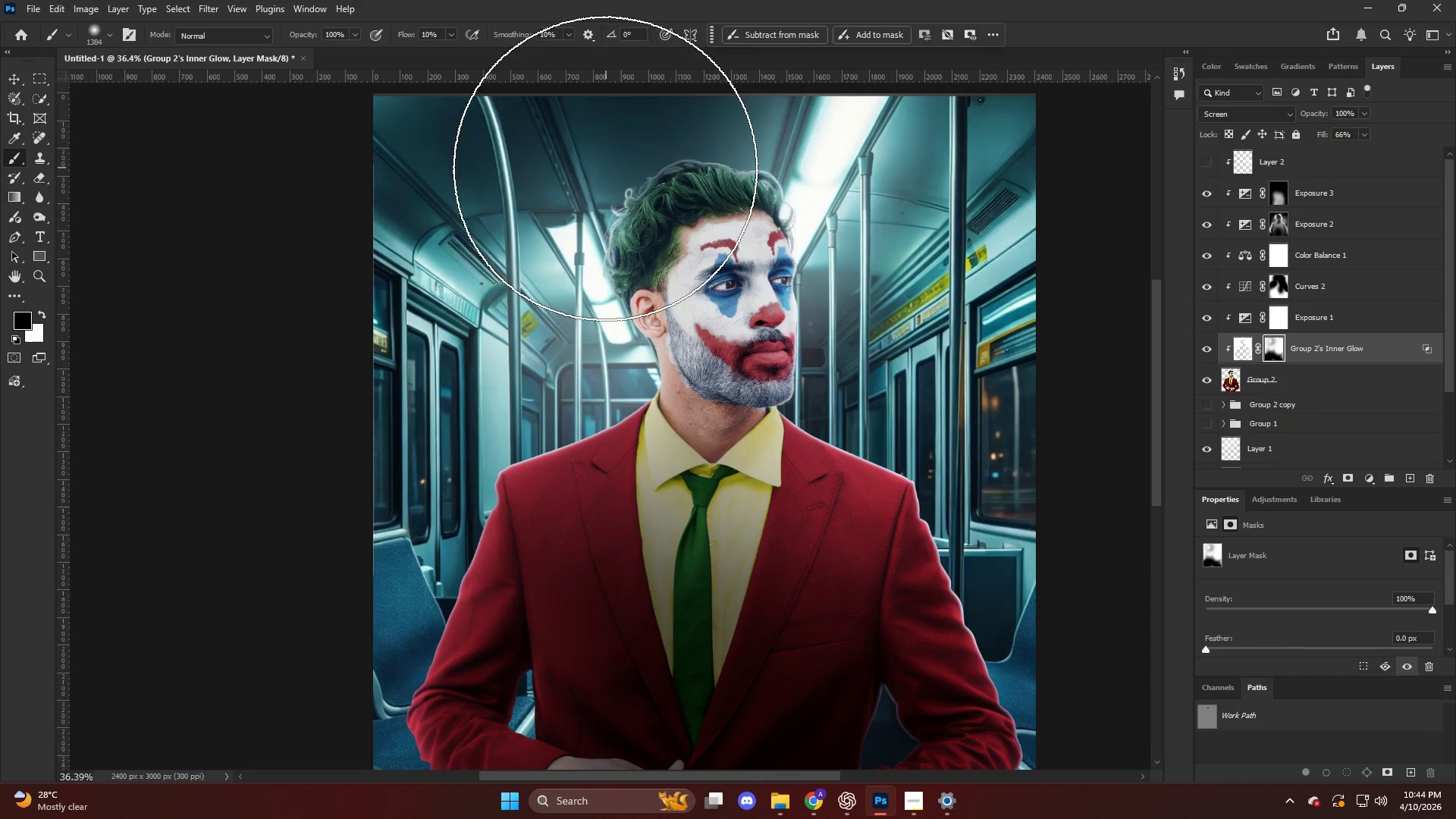 
left_click_drag(start_coordinate=[604, 170], to_coordinate=[541, 194])
 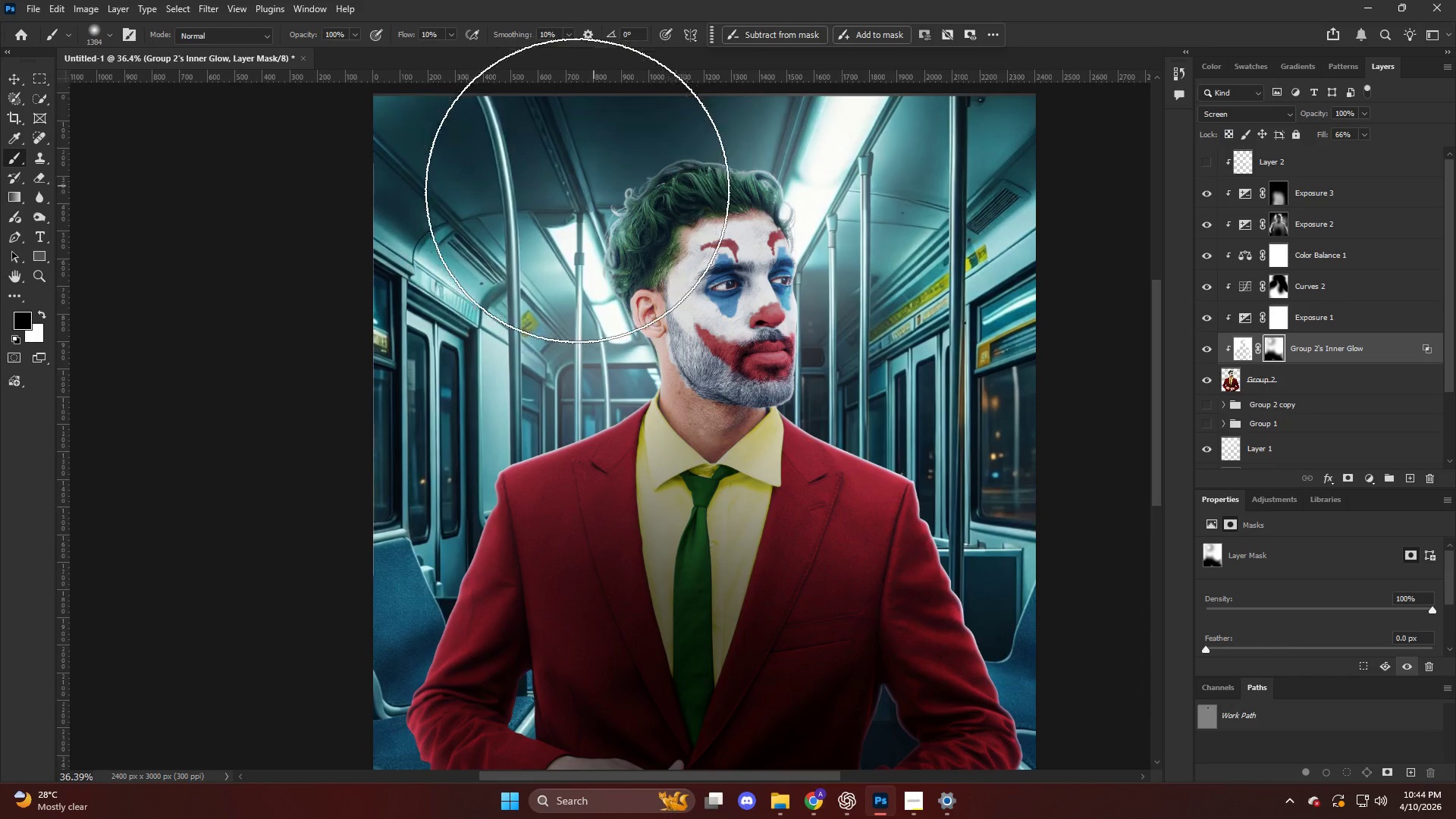 
left_click_drag(start_coordinate=[563, 193], to_coordinate=[469, 230])
 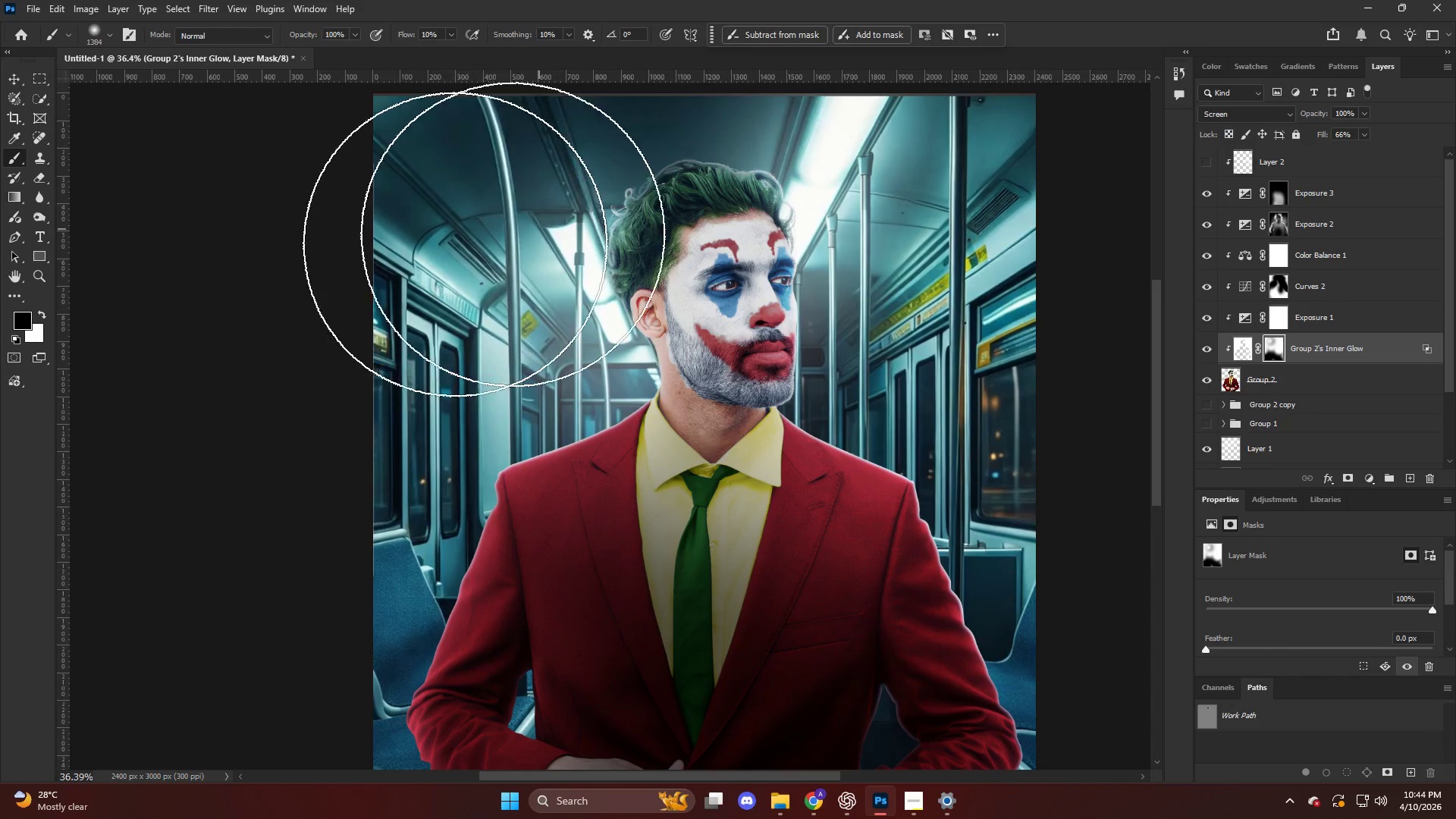 
left_click_drag(start_coordinate=[571, 221], to_coordinate=[419, 253])
 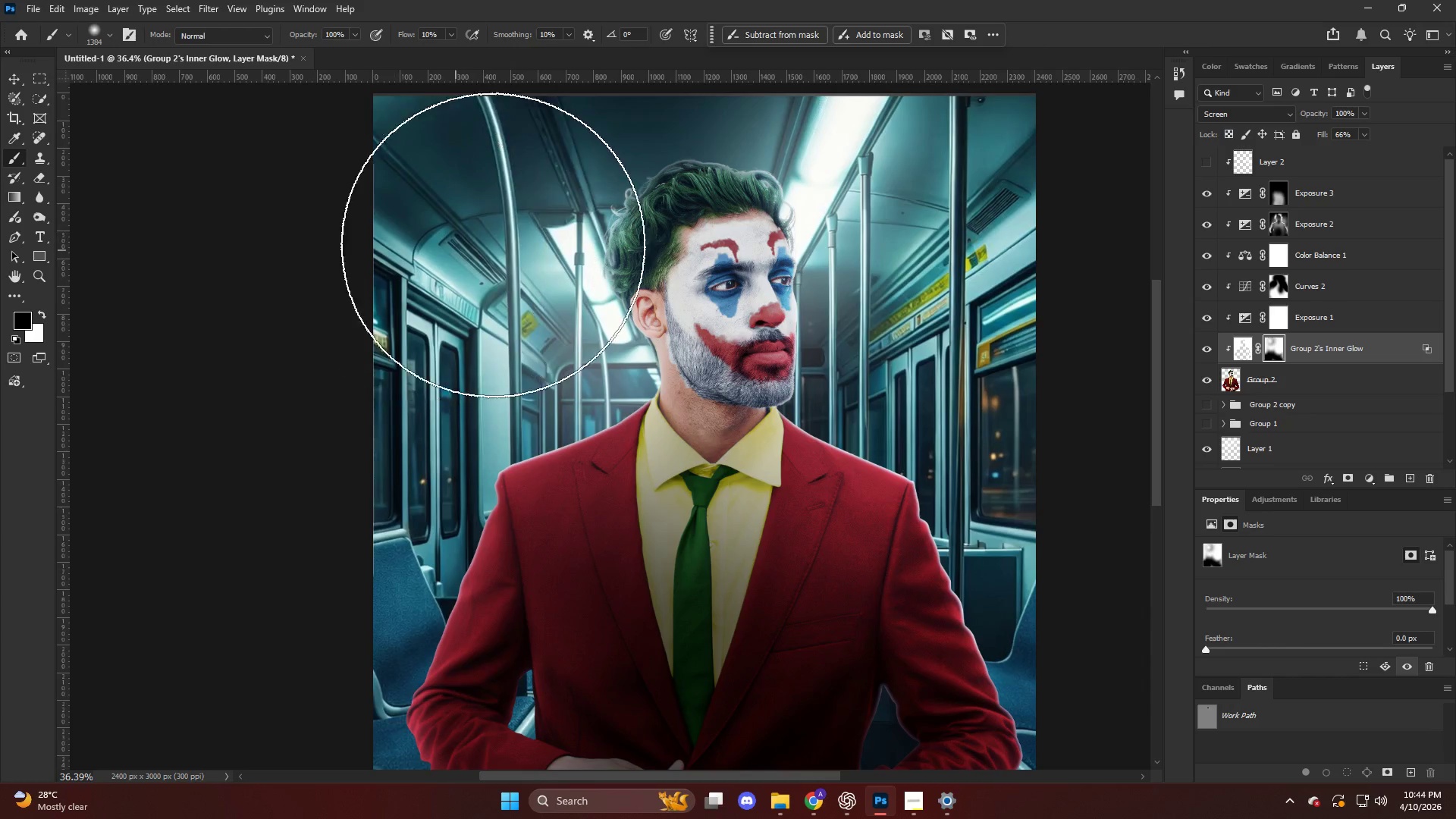 
left_click_drag(start_coordinate=[488, 245], to_coordinate=[428, 256])
 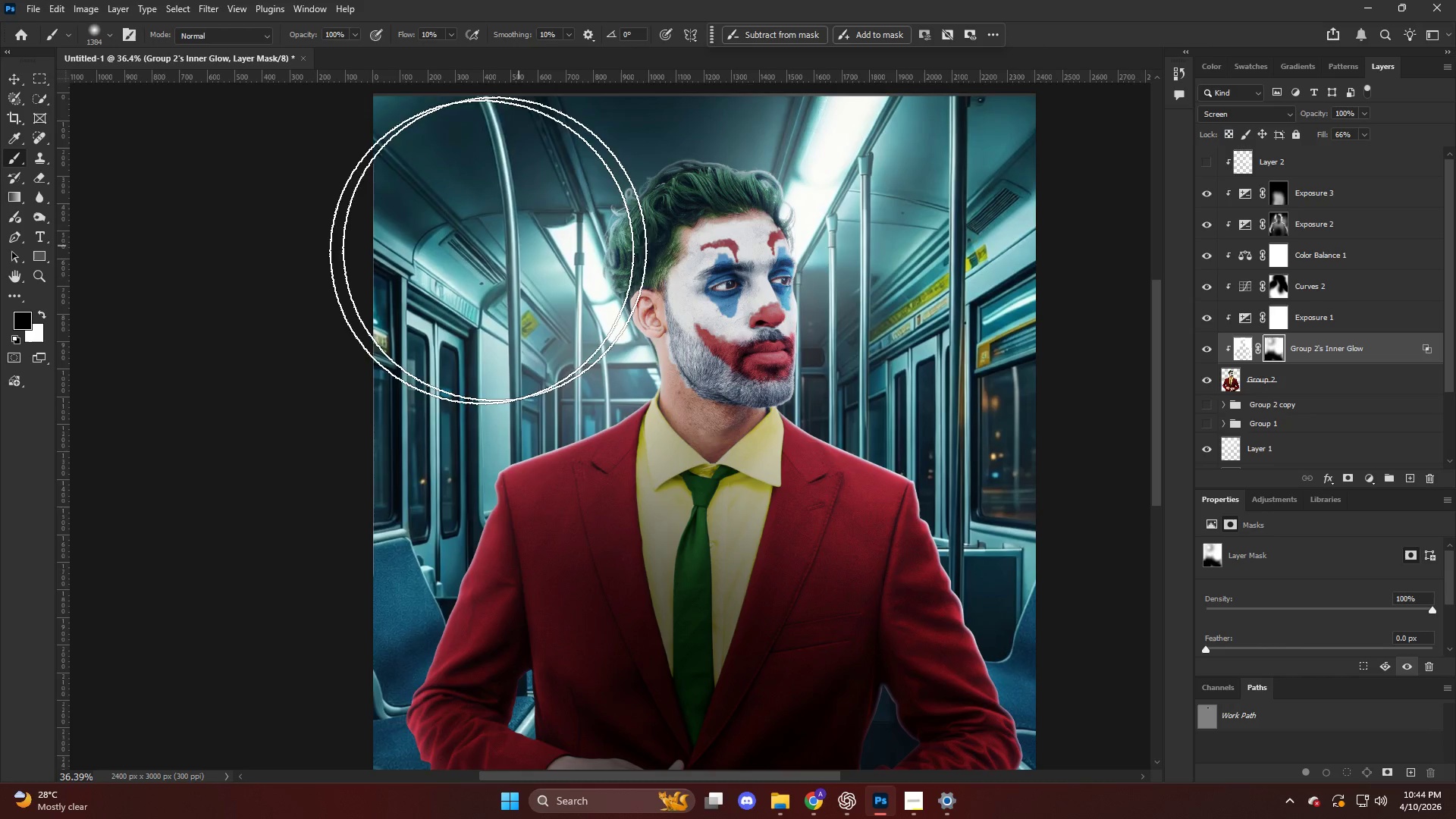 
left_click_drag(start_coordinate=[535, 242], to_coordinate=[484, 256])
 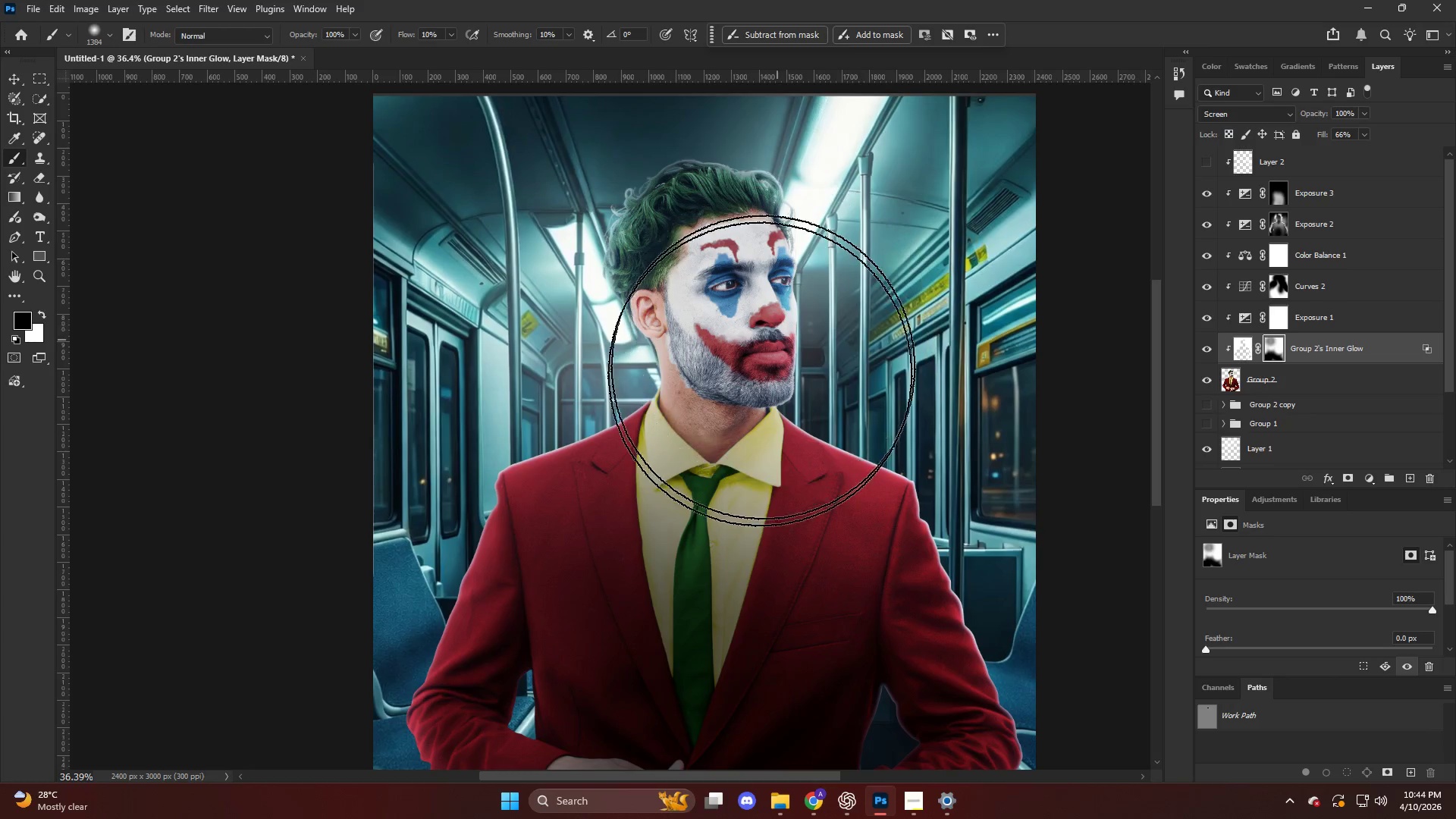 
hold_key(key=AltLeft, duration=0.58)
 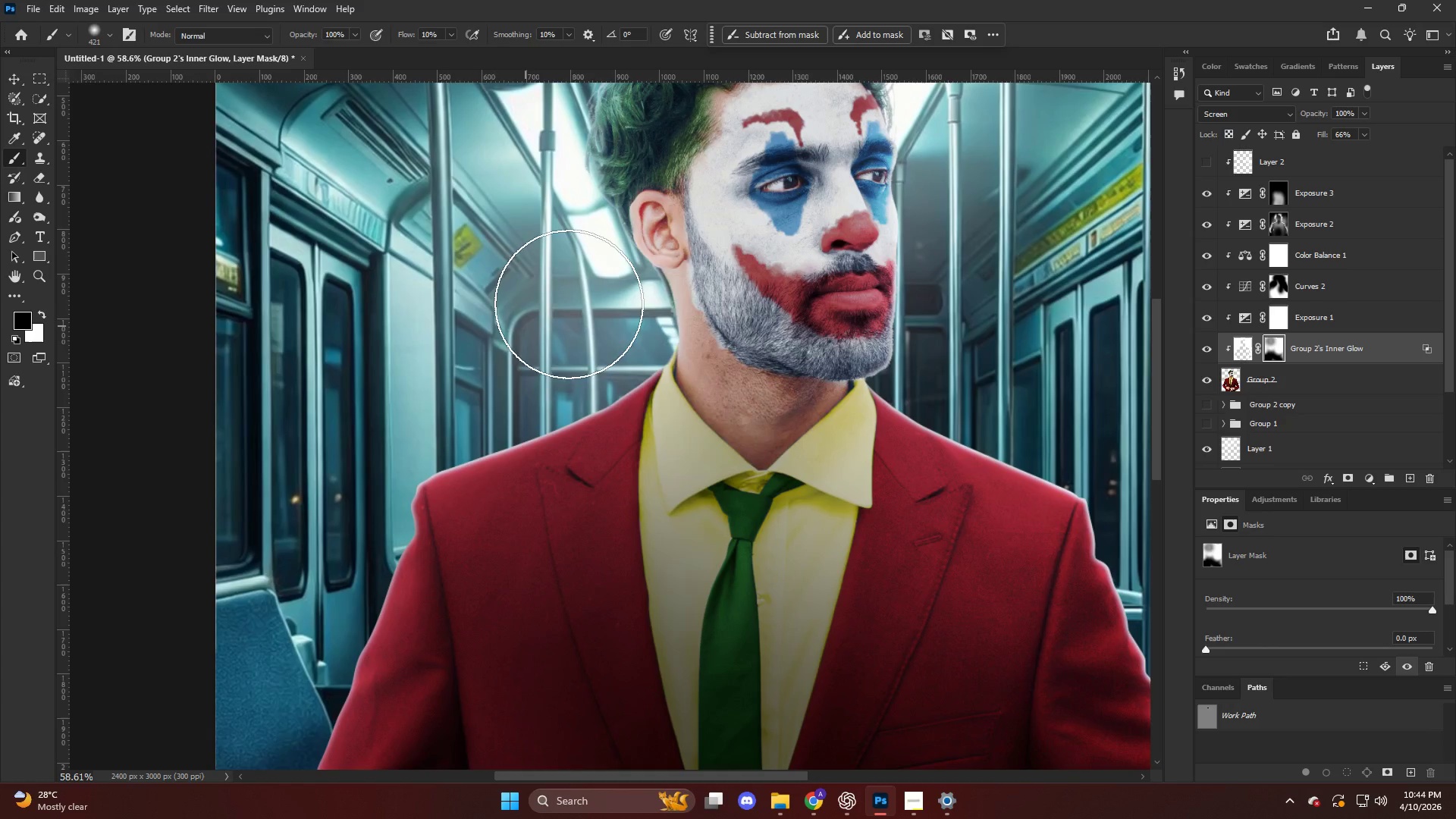 
key(Alt+AltLeft)
 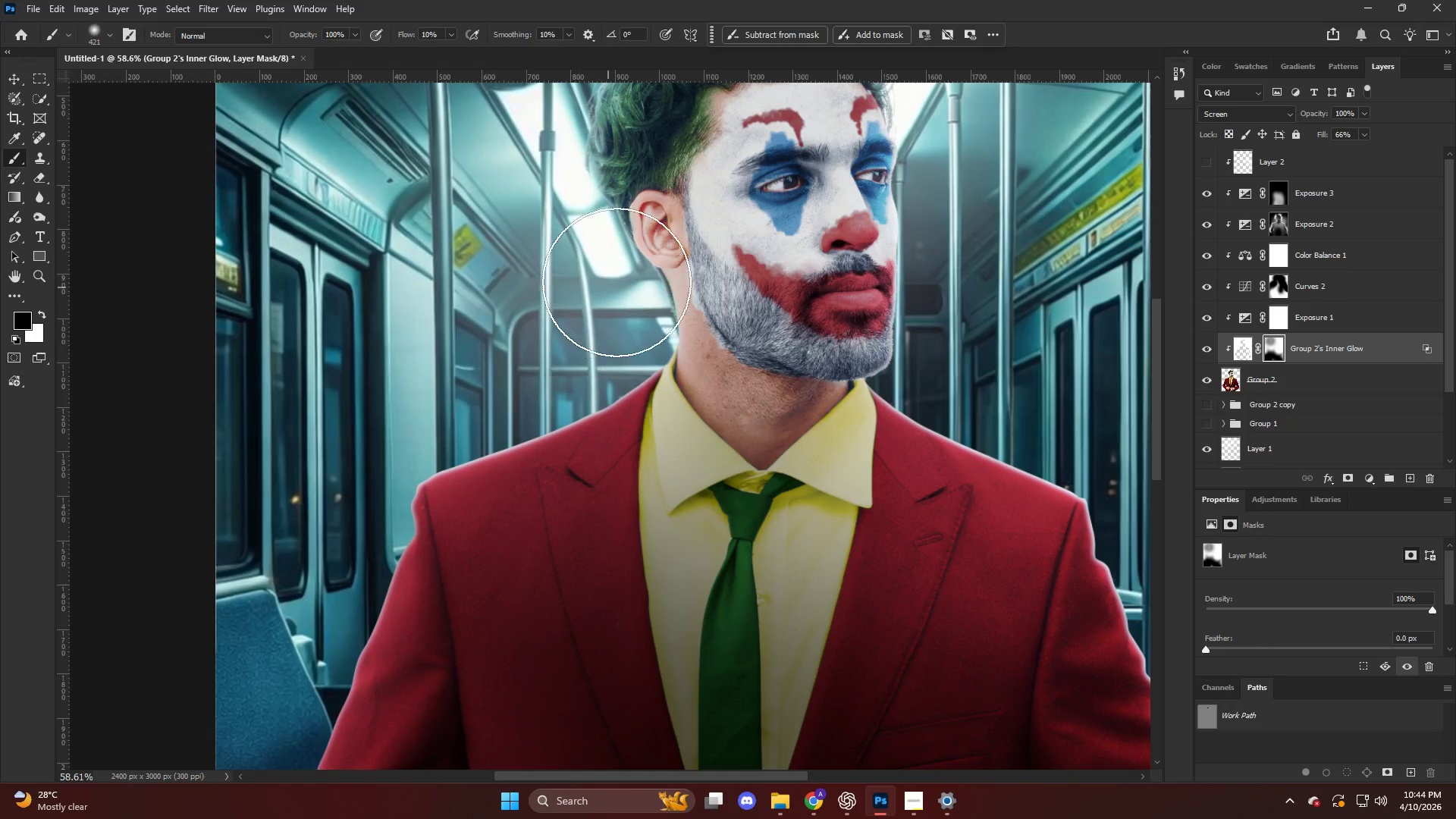 
scroll: coordinate [632, 447], scroll_direction: up, amount: 5.0
 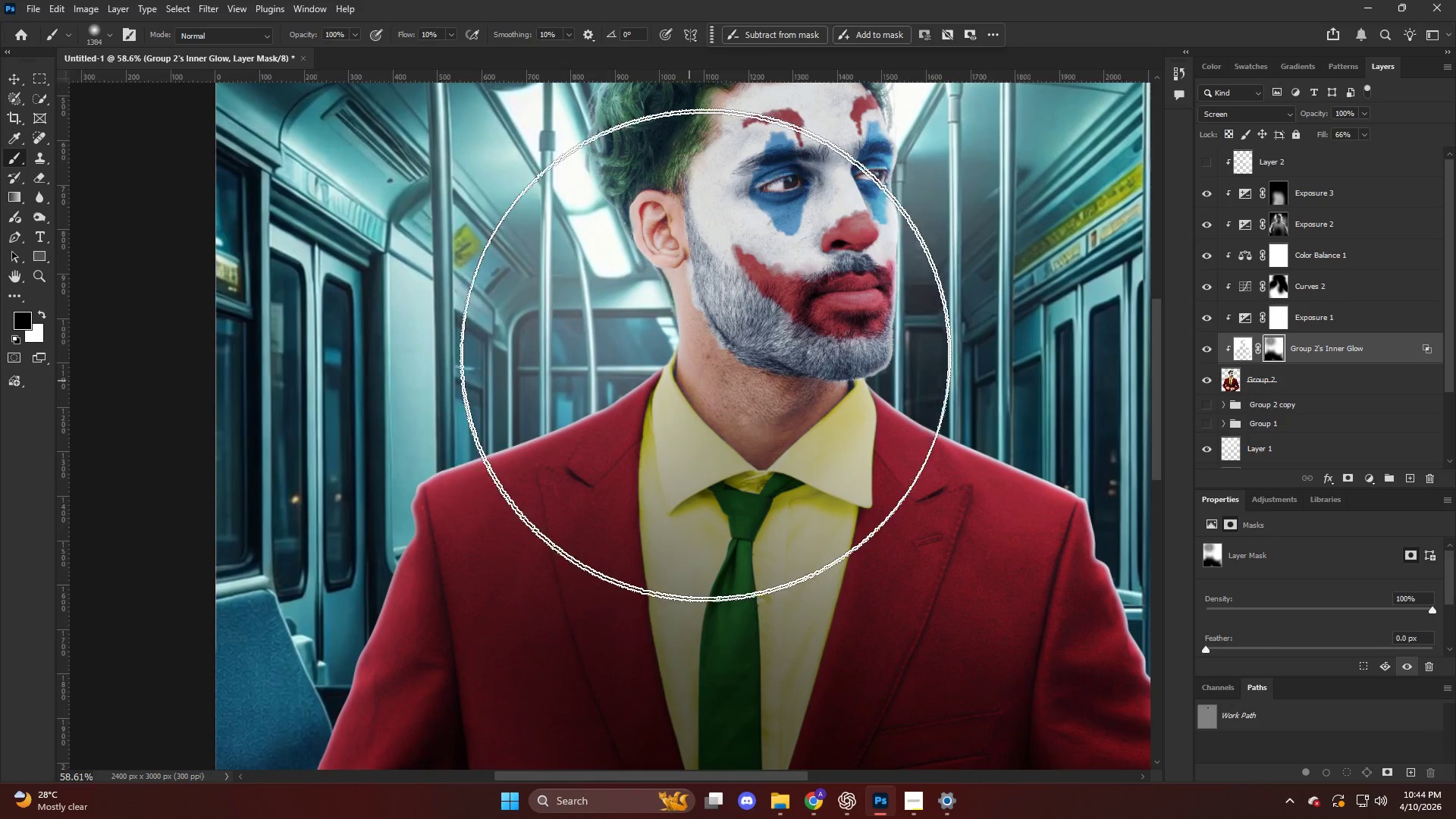 
left_click_drag(start_coordinate=[625, 278], to_coordinate=[643, 281])
 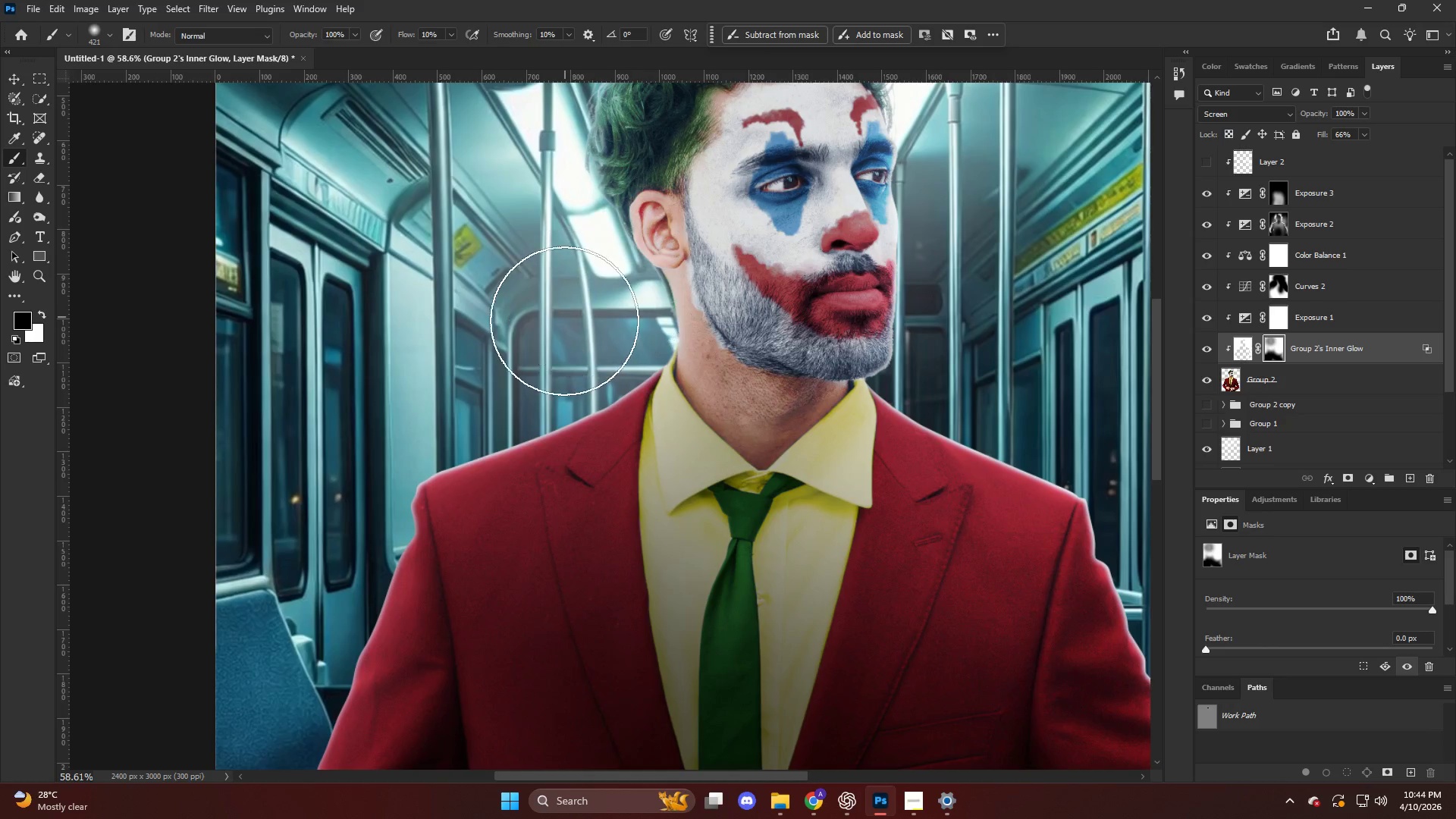 
key(Alt+AltLeft)
 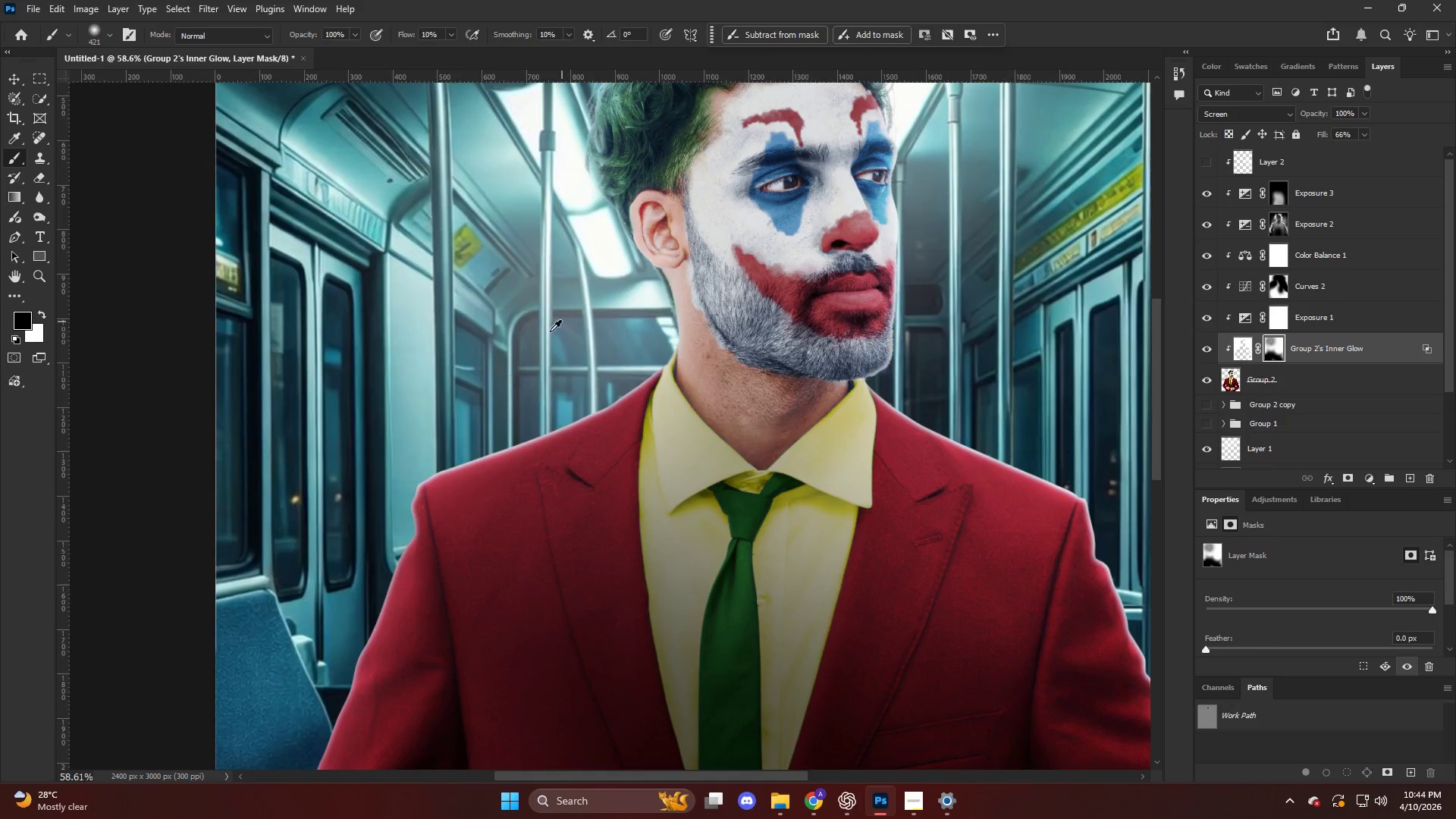 
hold_key(key=AltLeft, duration=0.5)
scroll: coordinate [476, 567], scroll_direction: down, amount: 7.0
 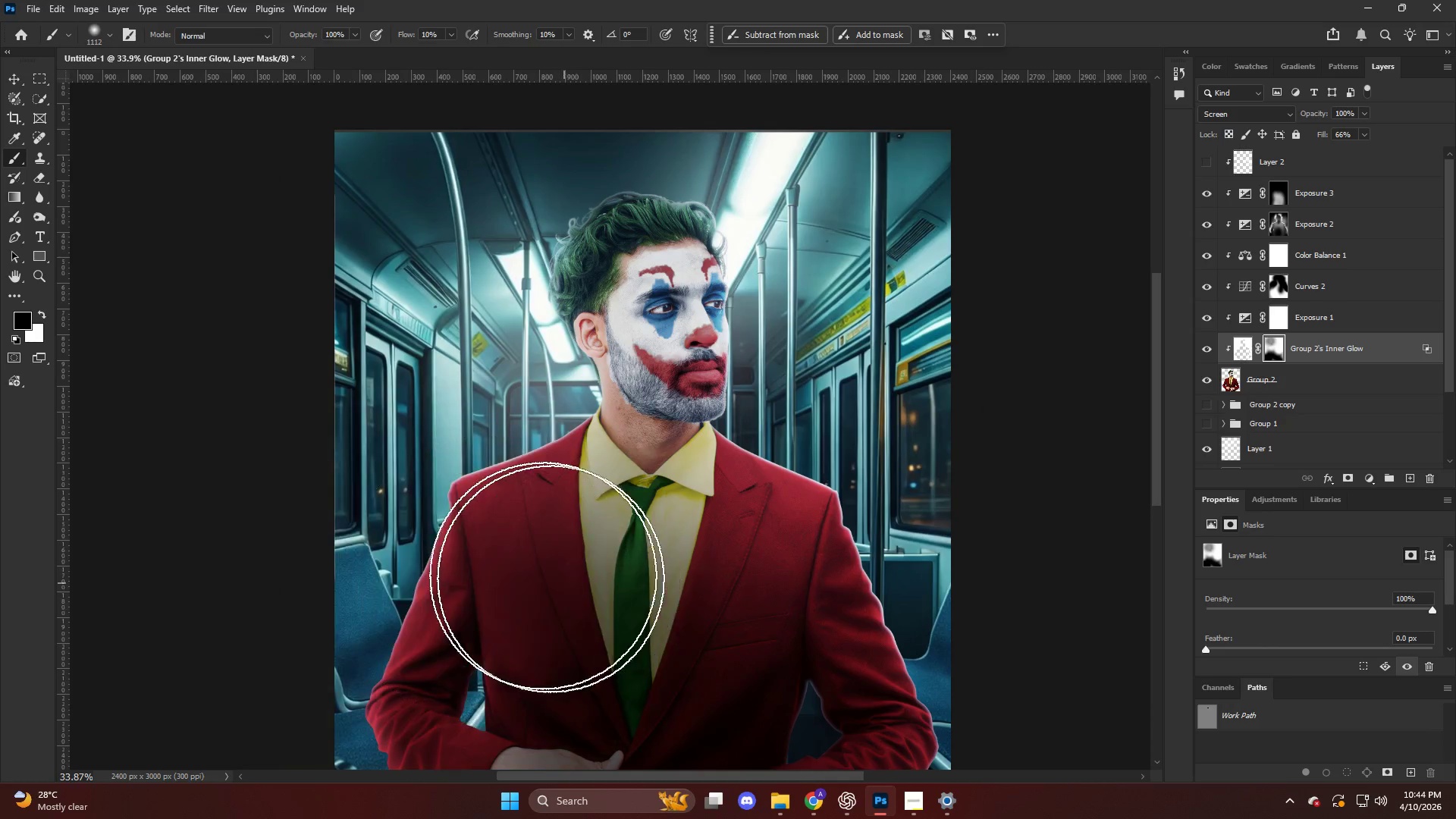 
left_click([534, 516])
 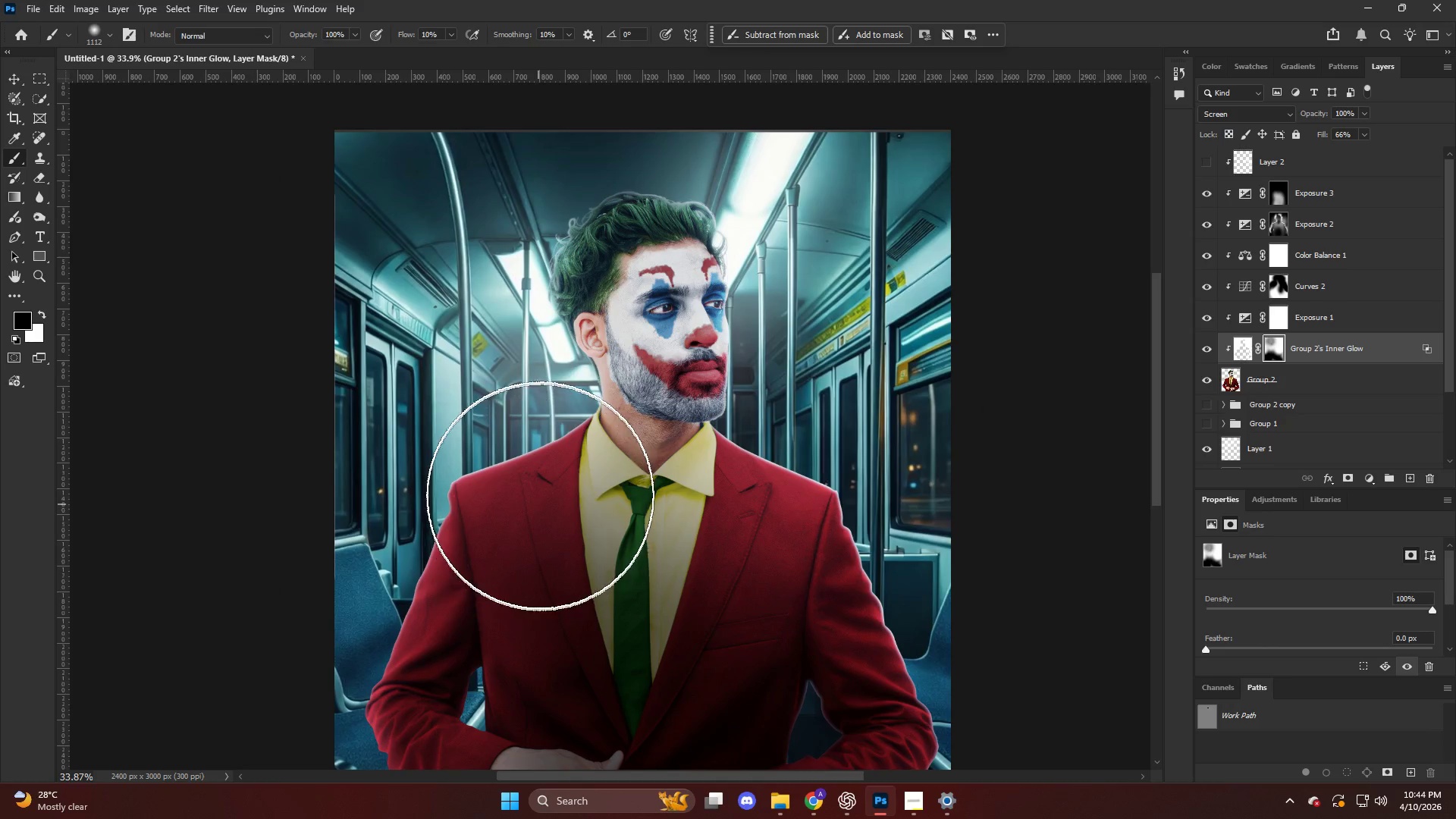 
key(X)
 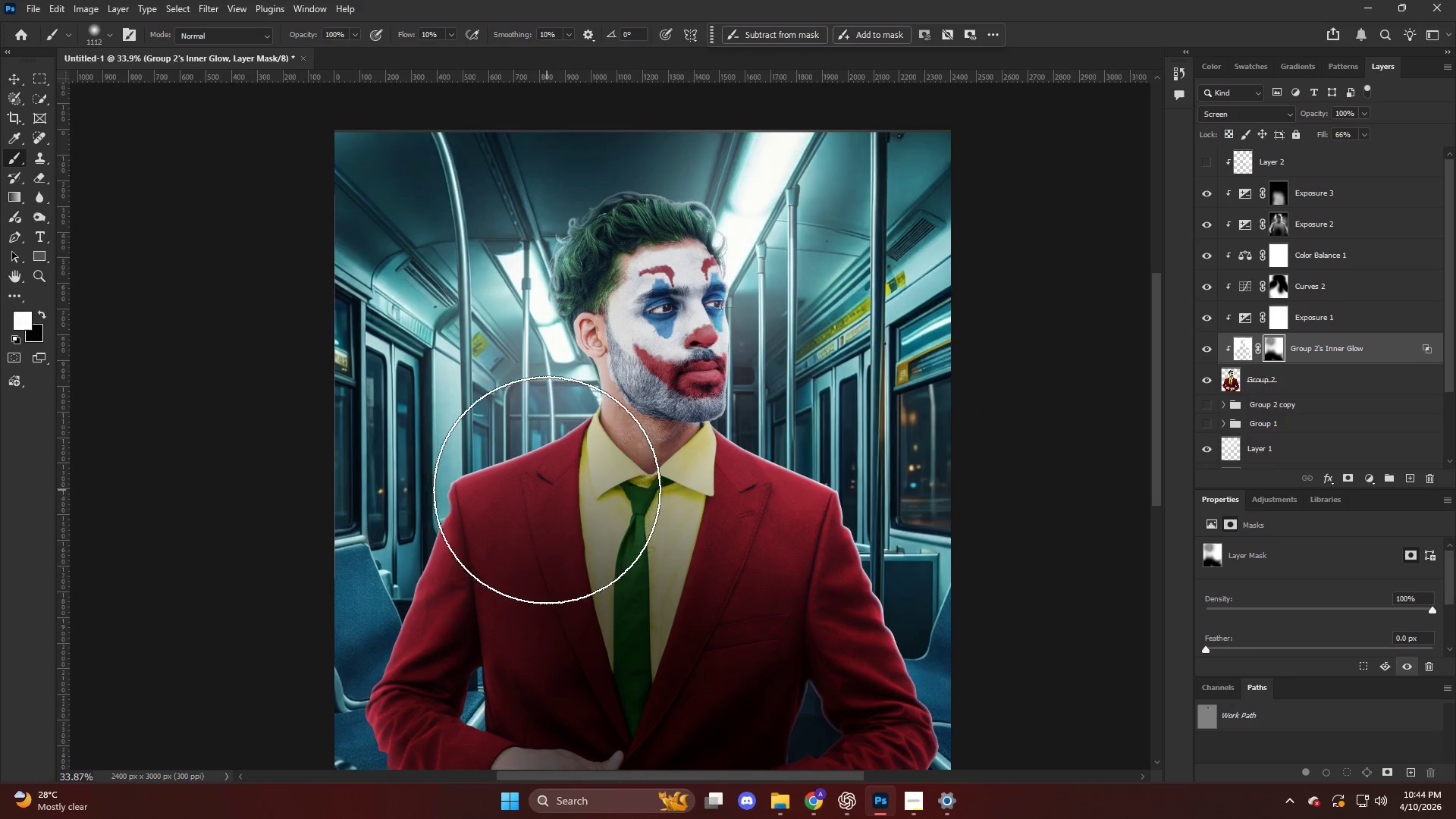 
left_click_drag(start_coordinate=[547, 490], to_coordinate=[491, 497])
 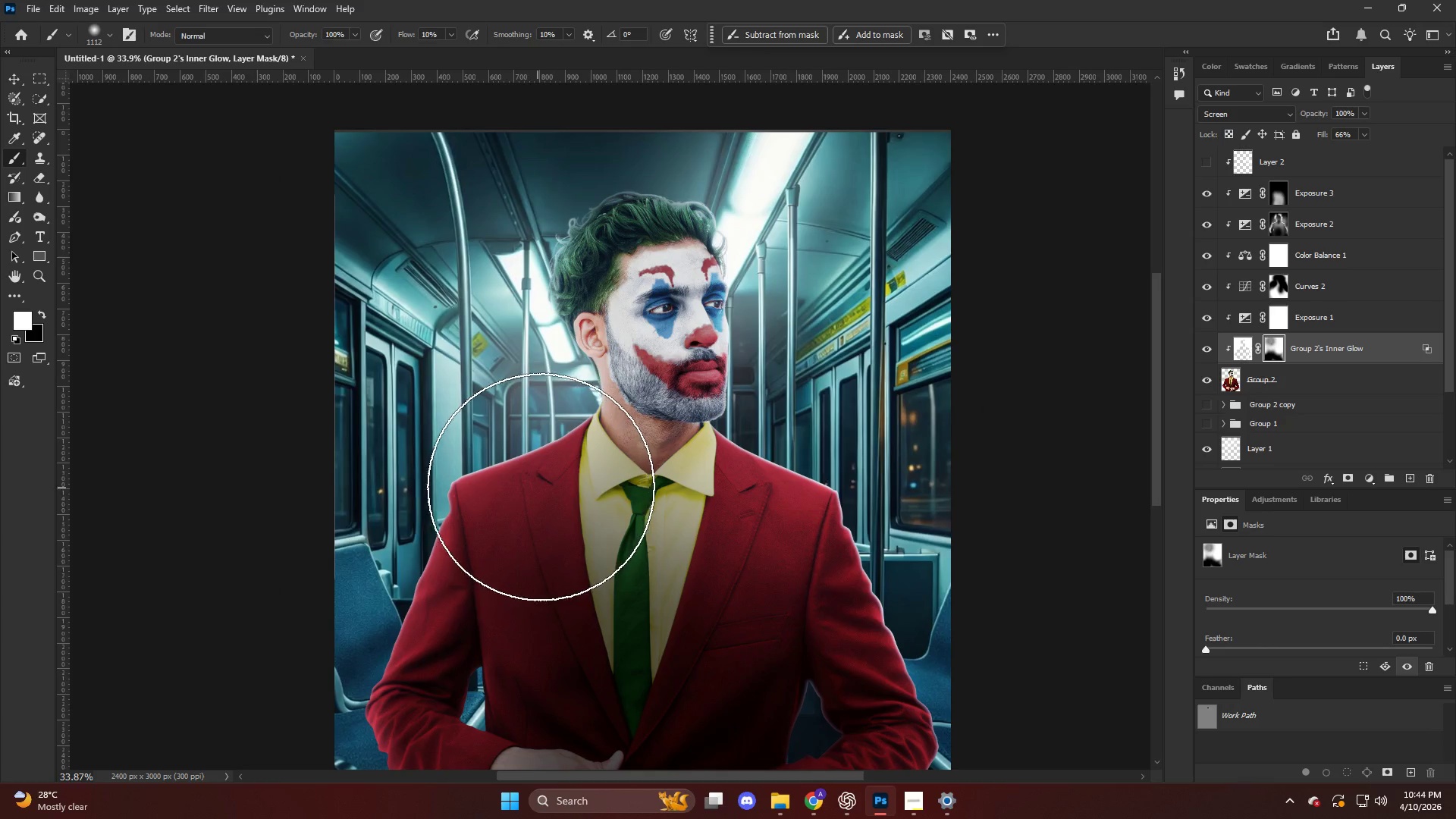 
left_click_drag(start_coordinate=[541, 487], to_coordinate=[469, 507])
 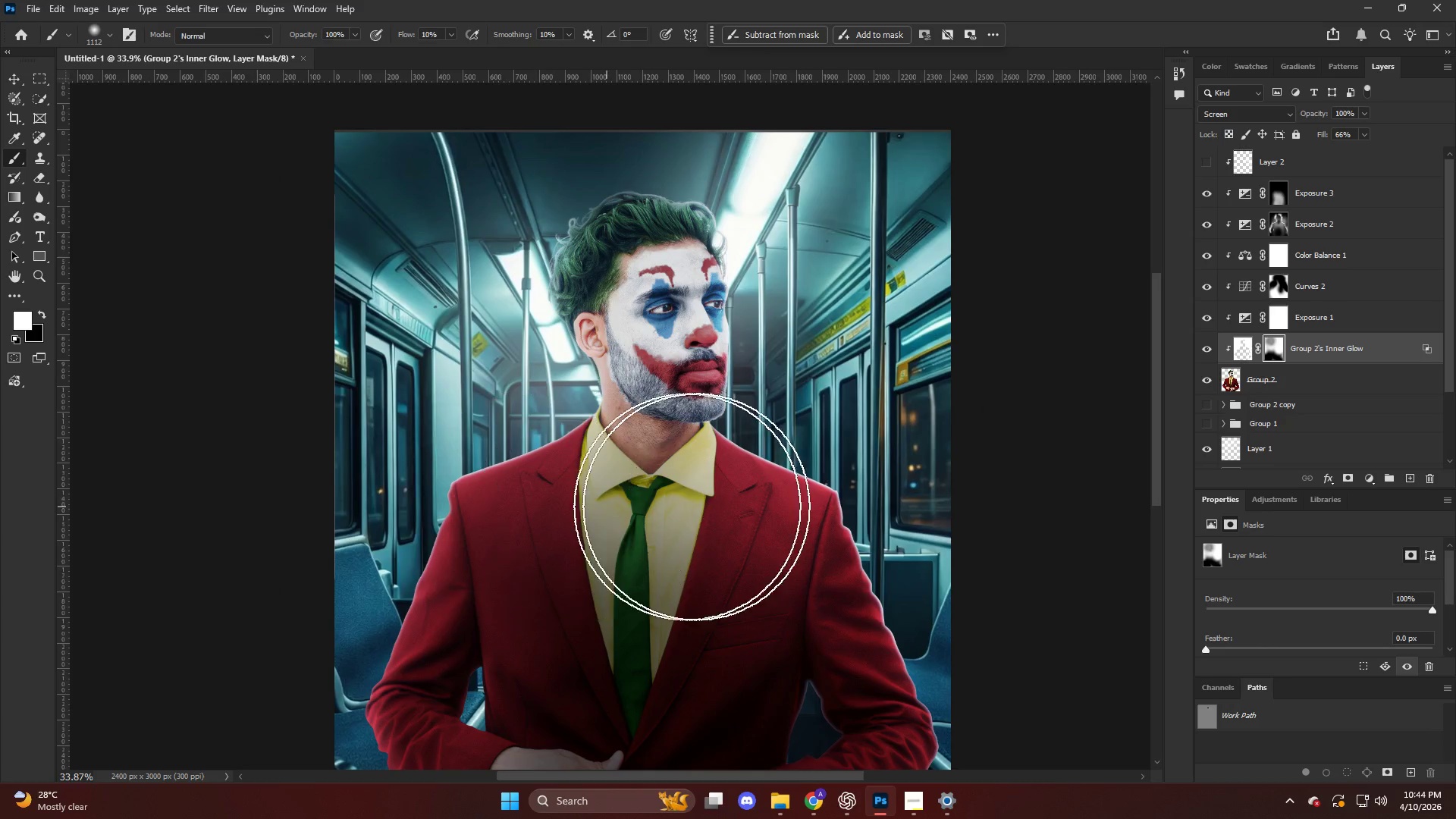 
key(Alt+AltLeft)
 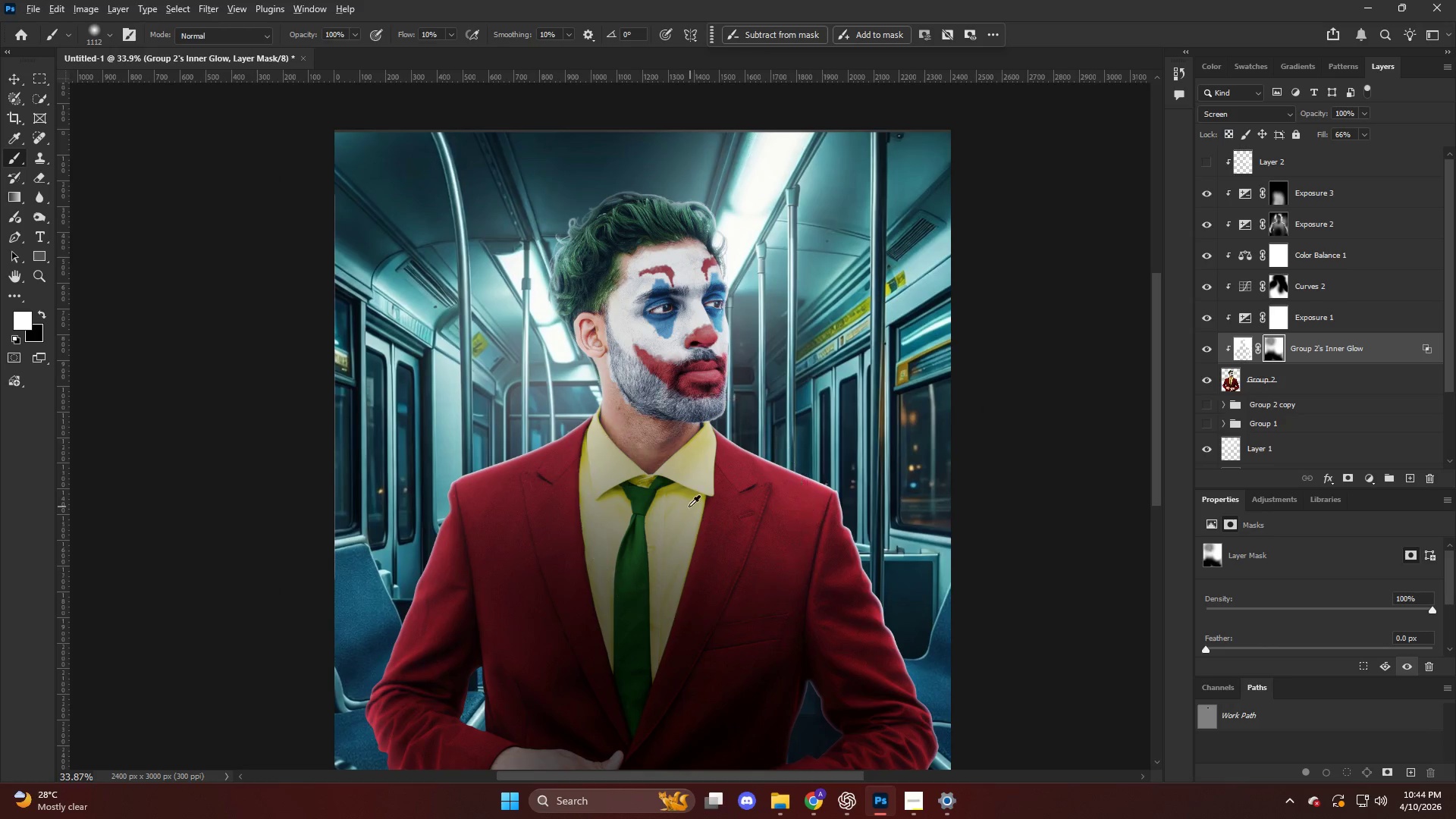 
scroll: coordinate [698, 504], scroll_direction: up, amount: 3.0
 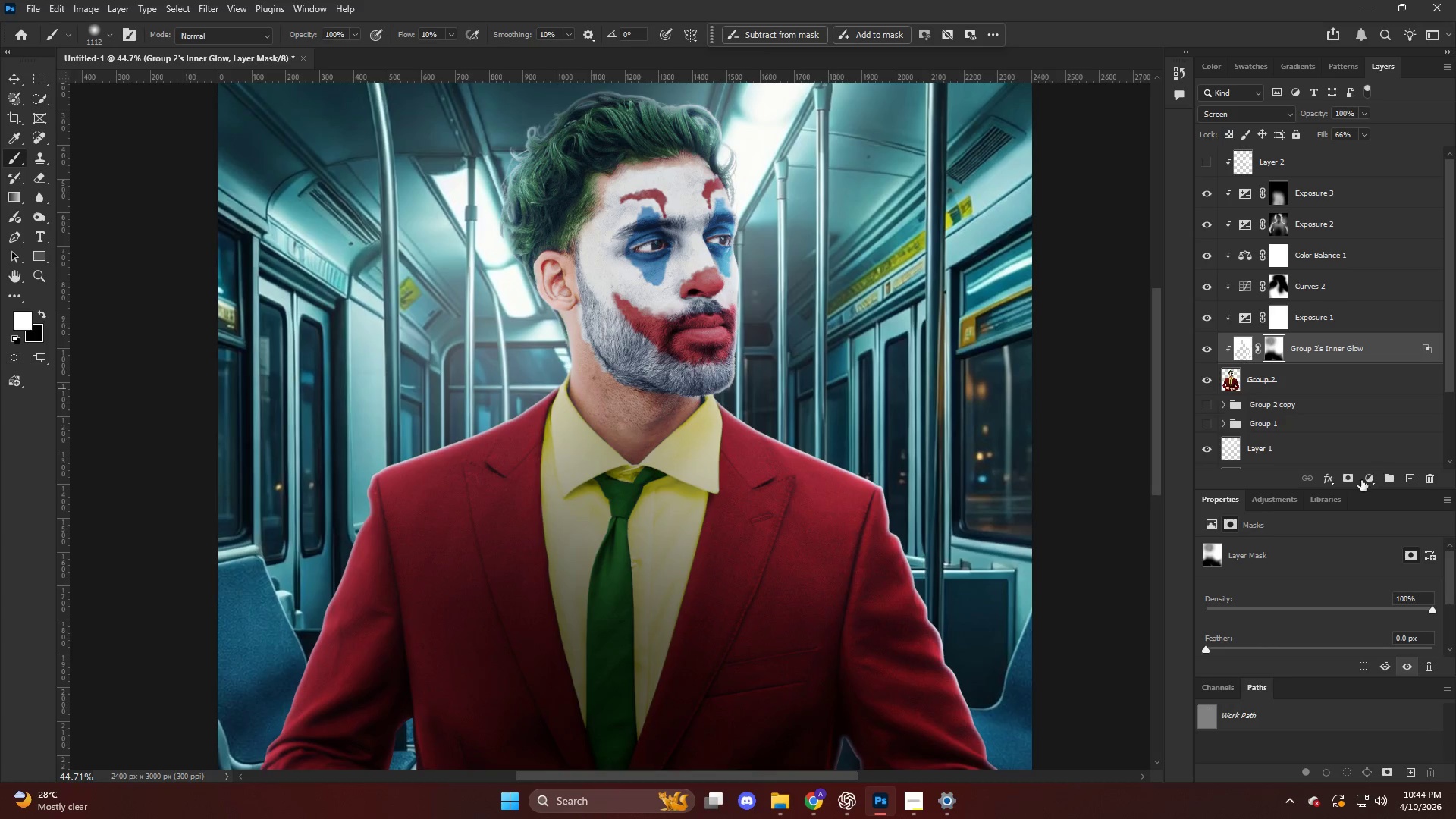 
left_click([1327, 479])
 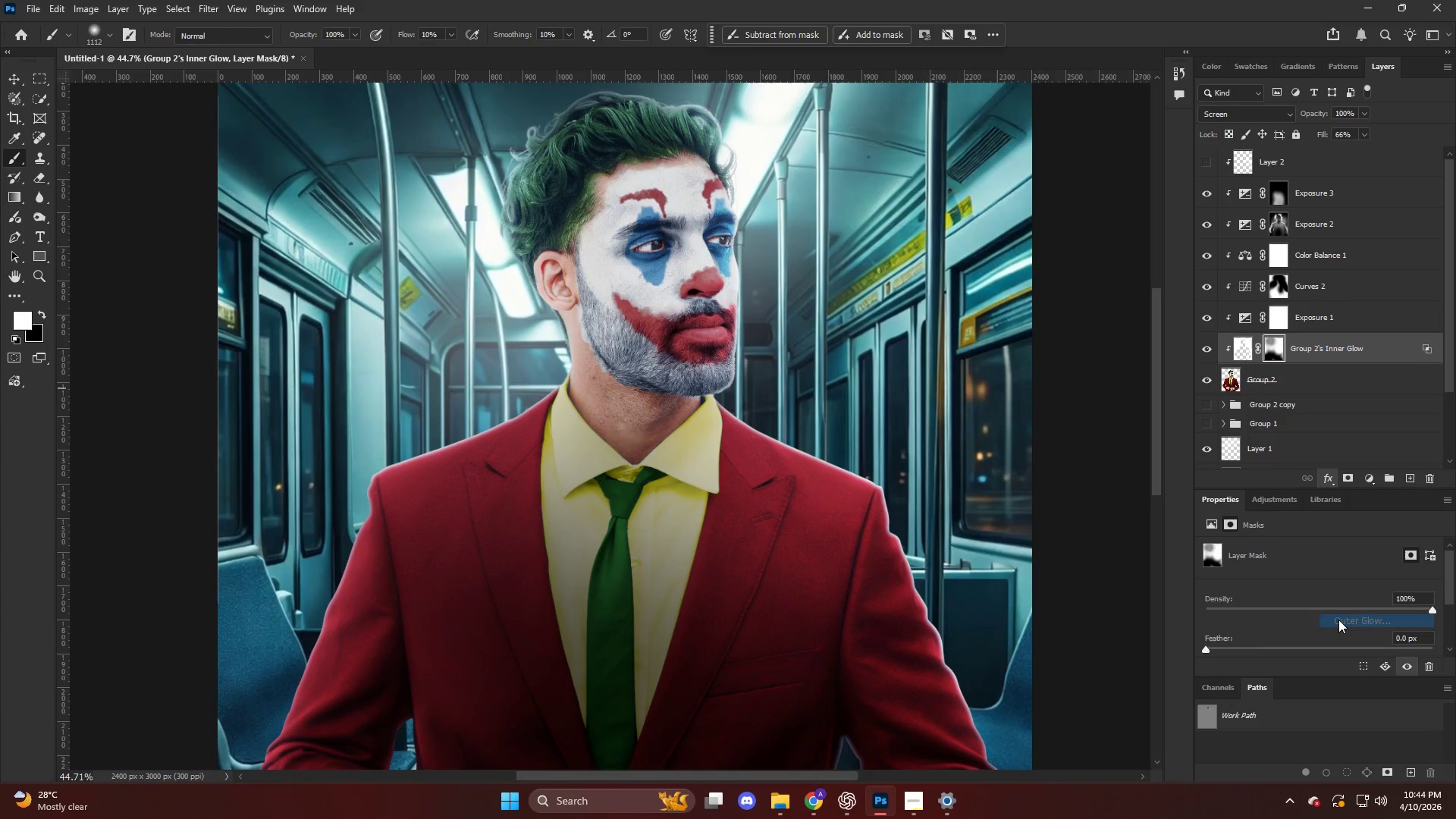 
key(Escape)
 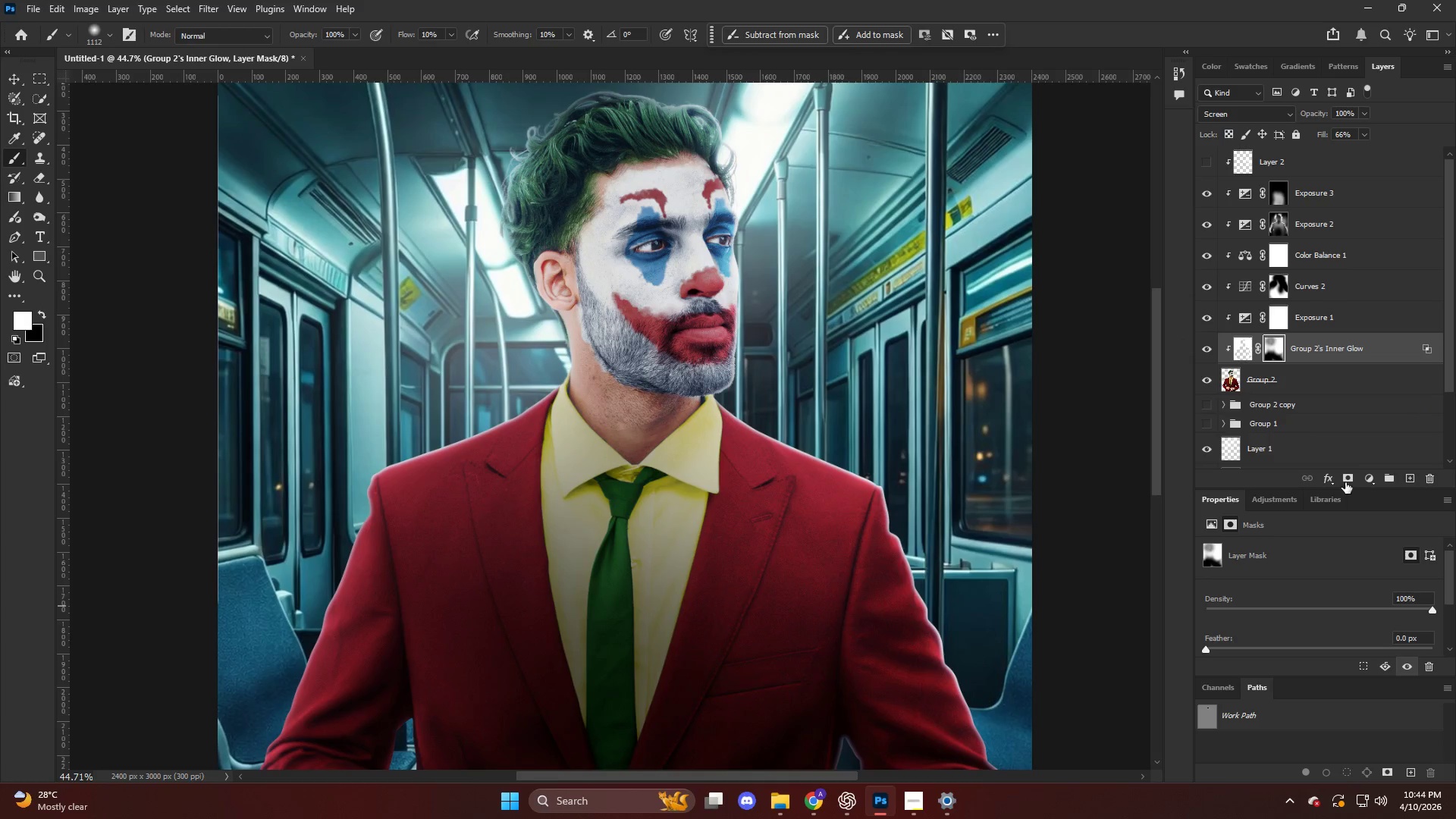 
left_click([1294, 384])
 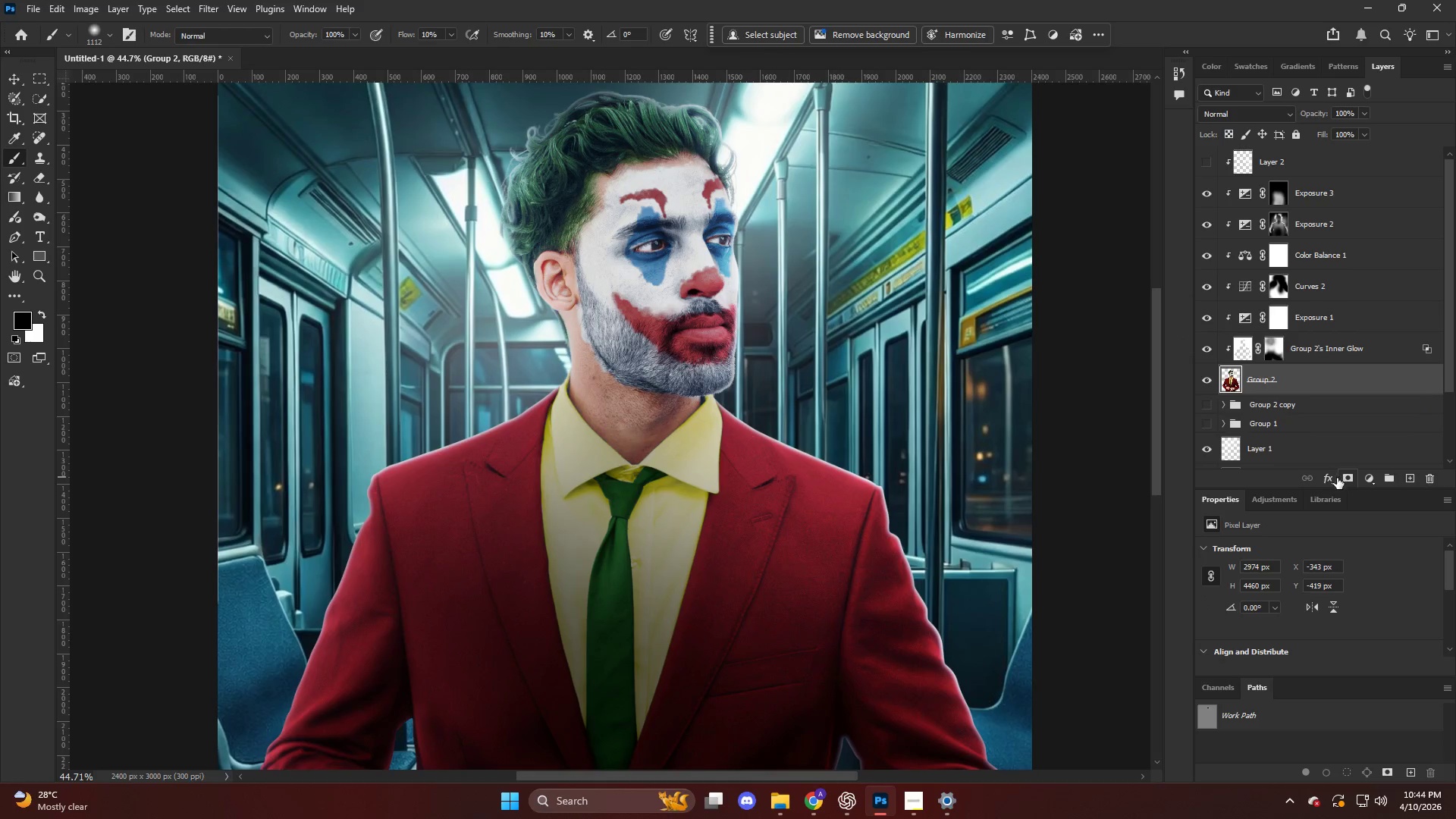 
left_click([1330, 475])
 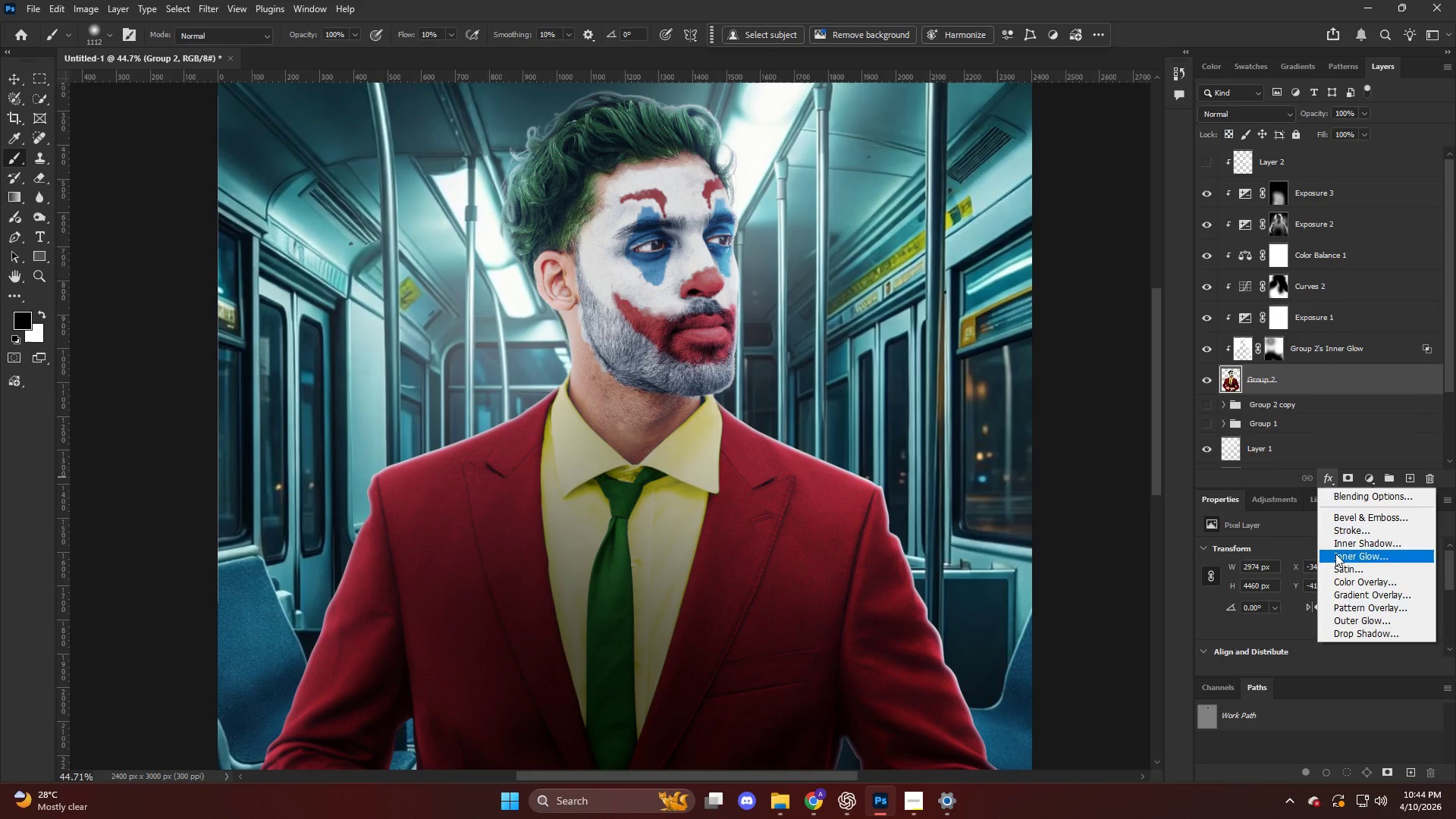 
left_click([1335, 557])
 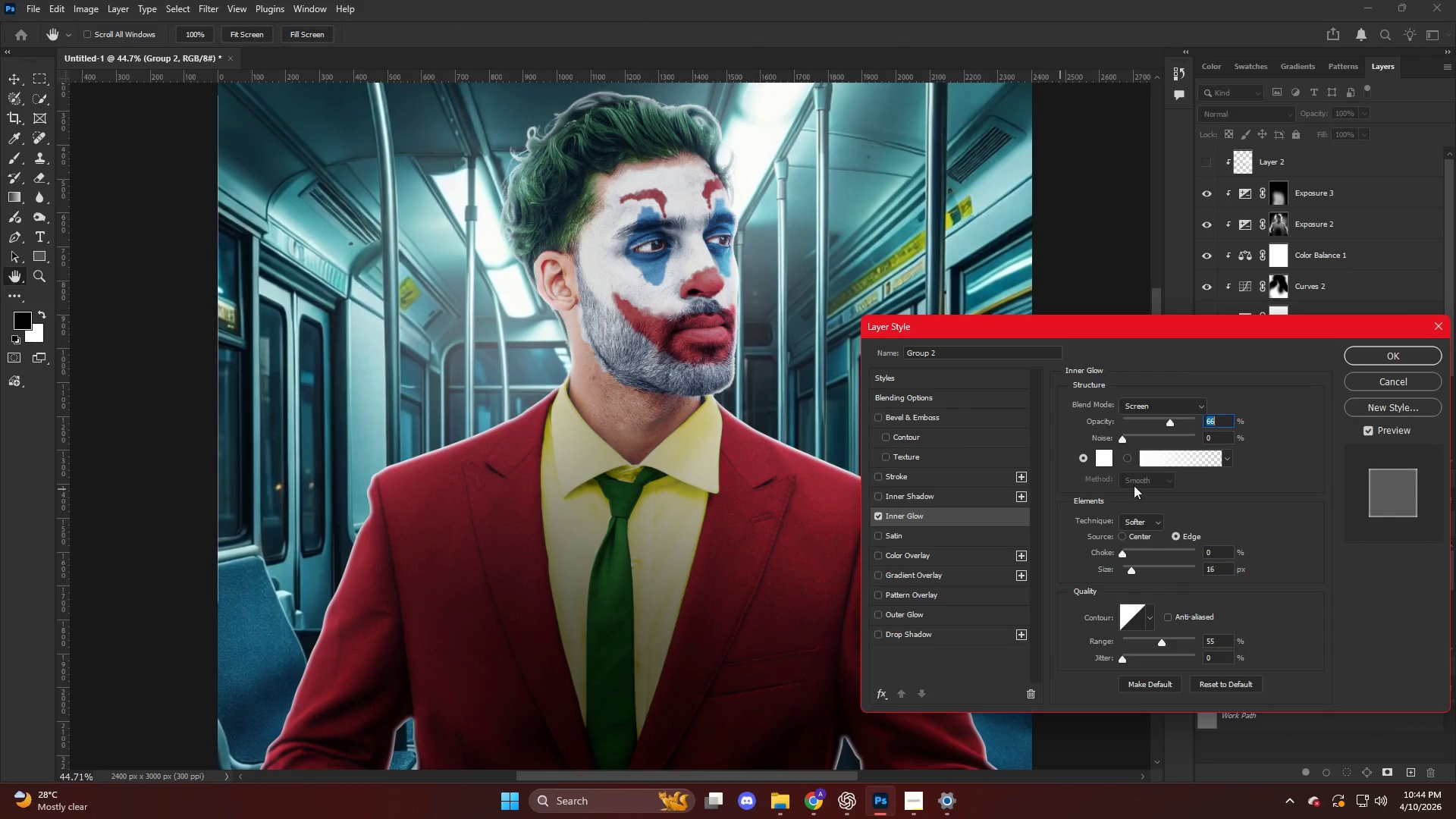 
left_click_drag(start_coordinate=[1133, 566], to_coordinate=[1164, 579])
 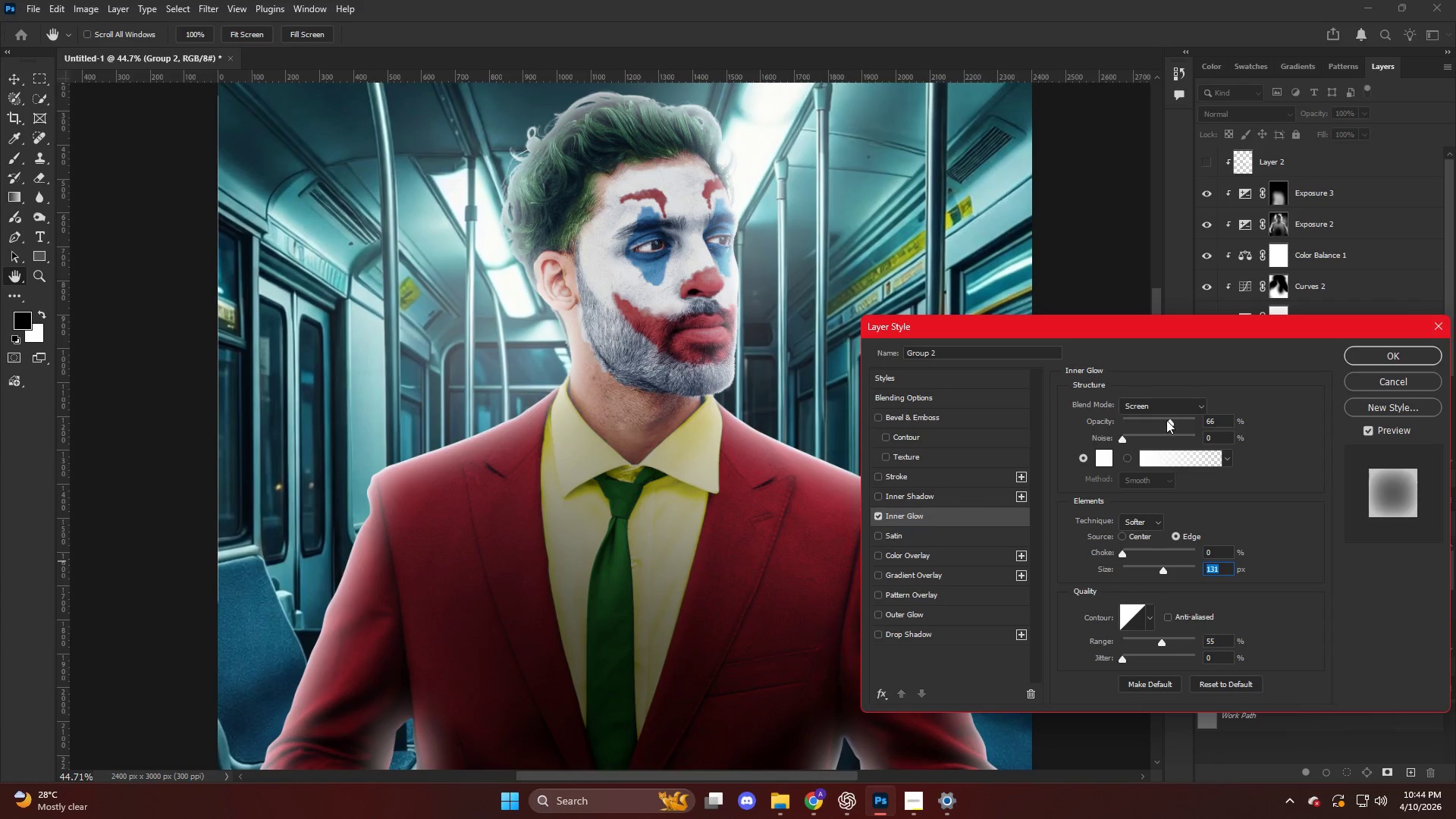 
left_click_drag(start_coordinate=[1166, 420], to_coordinate=[1153, 427])
 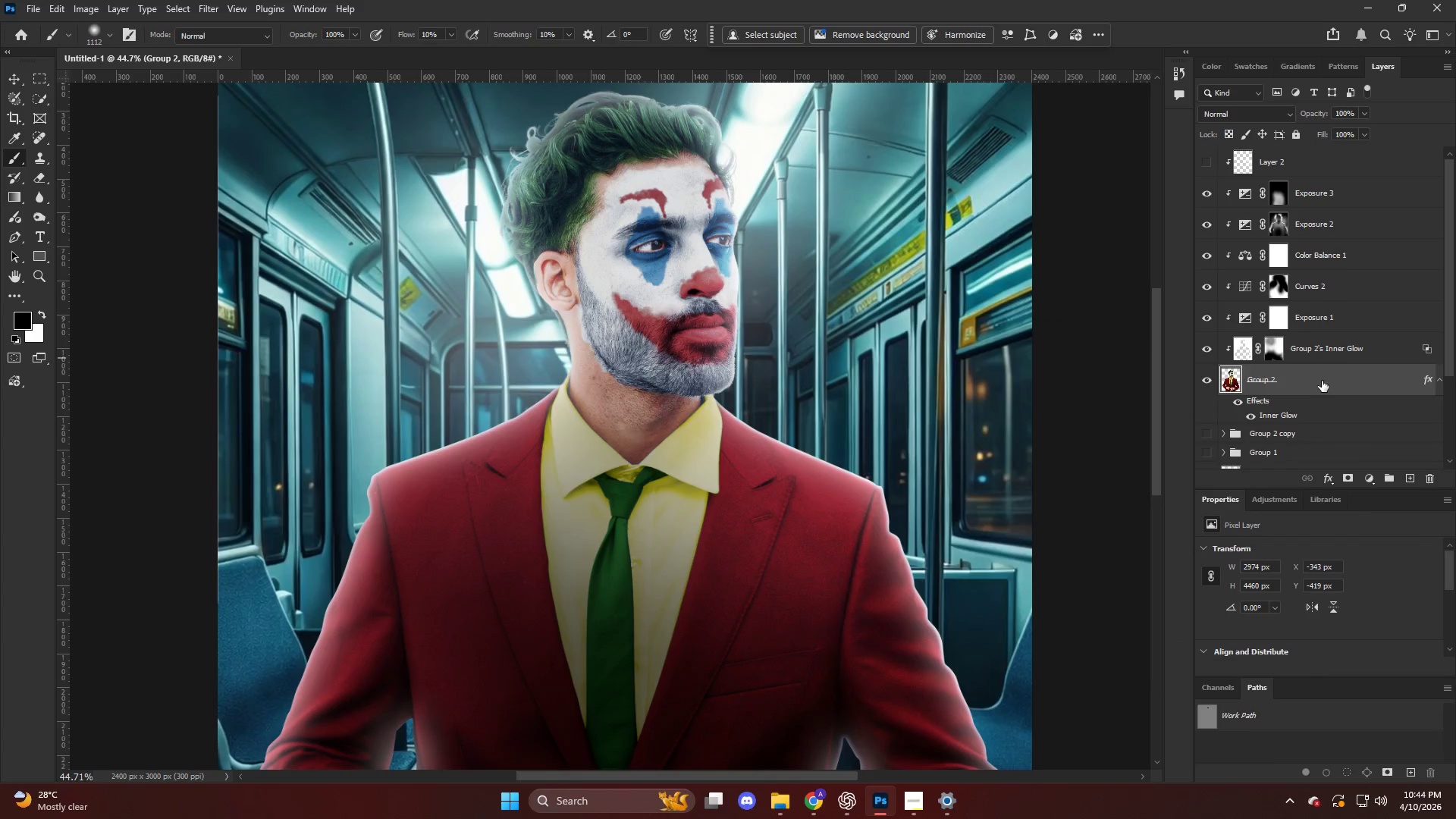 
right_click([1290, 416])
 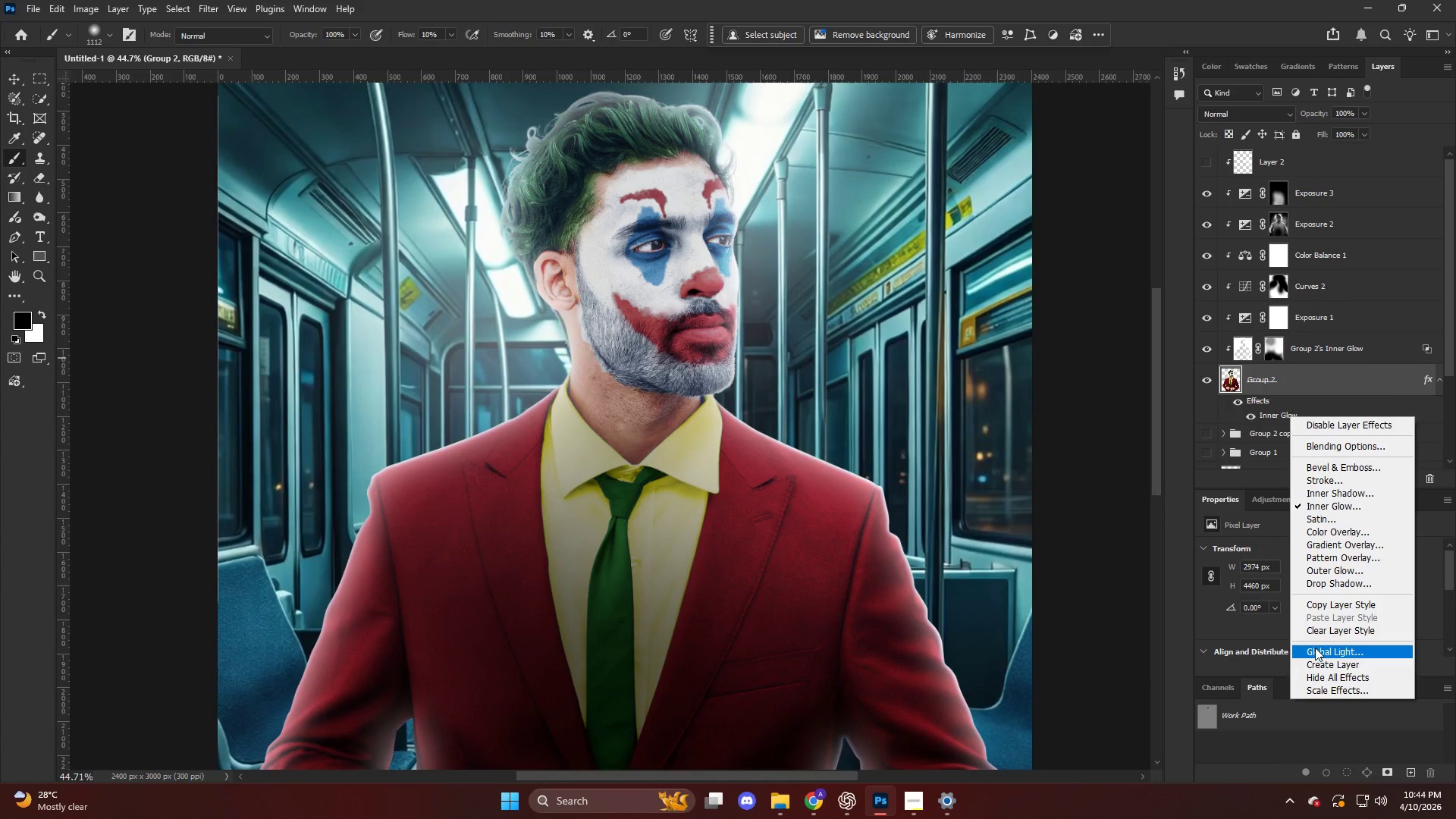 
left_click([1313, 659])
 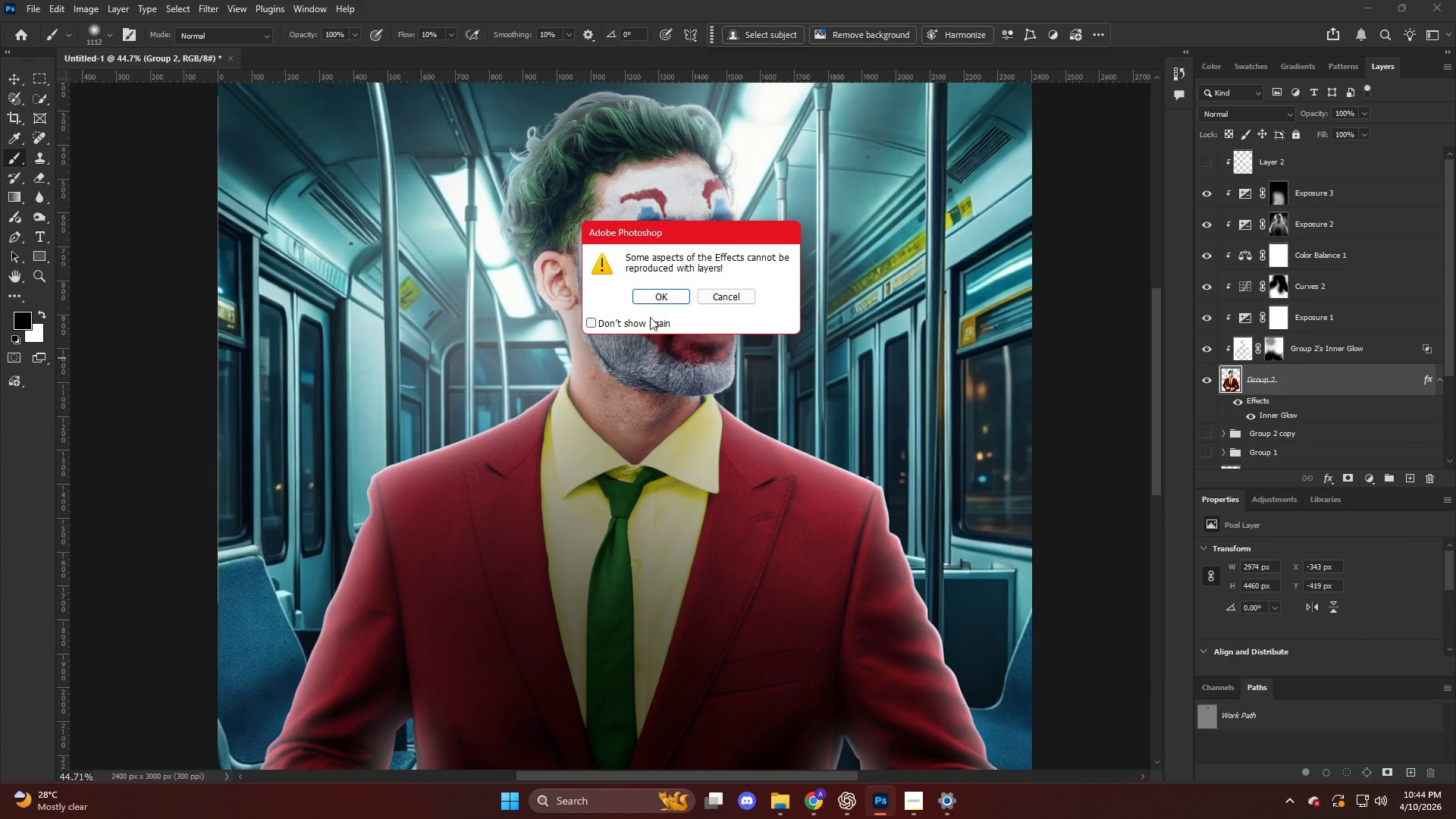 
left_click([659, 297])
 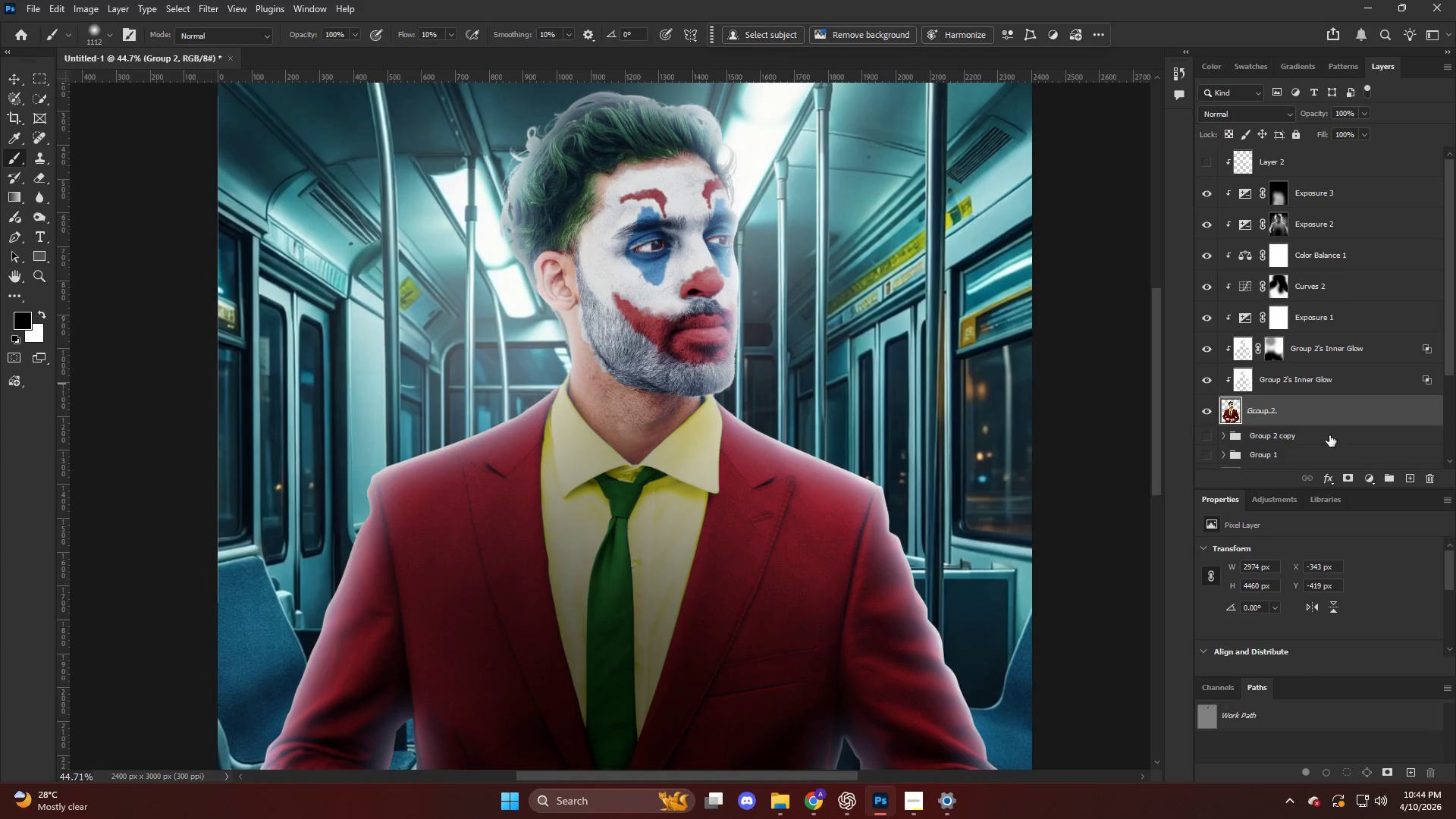 
left_click([1302, 383])
 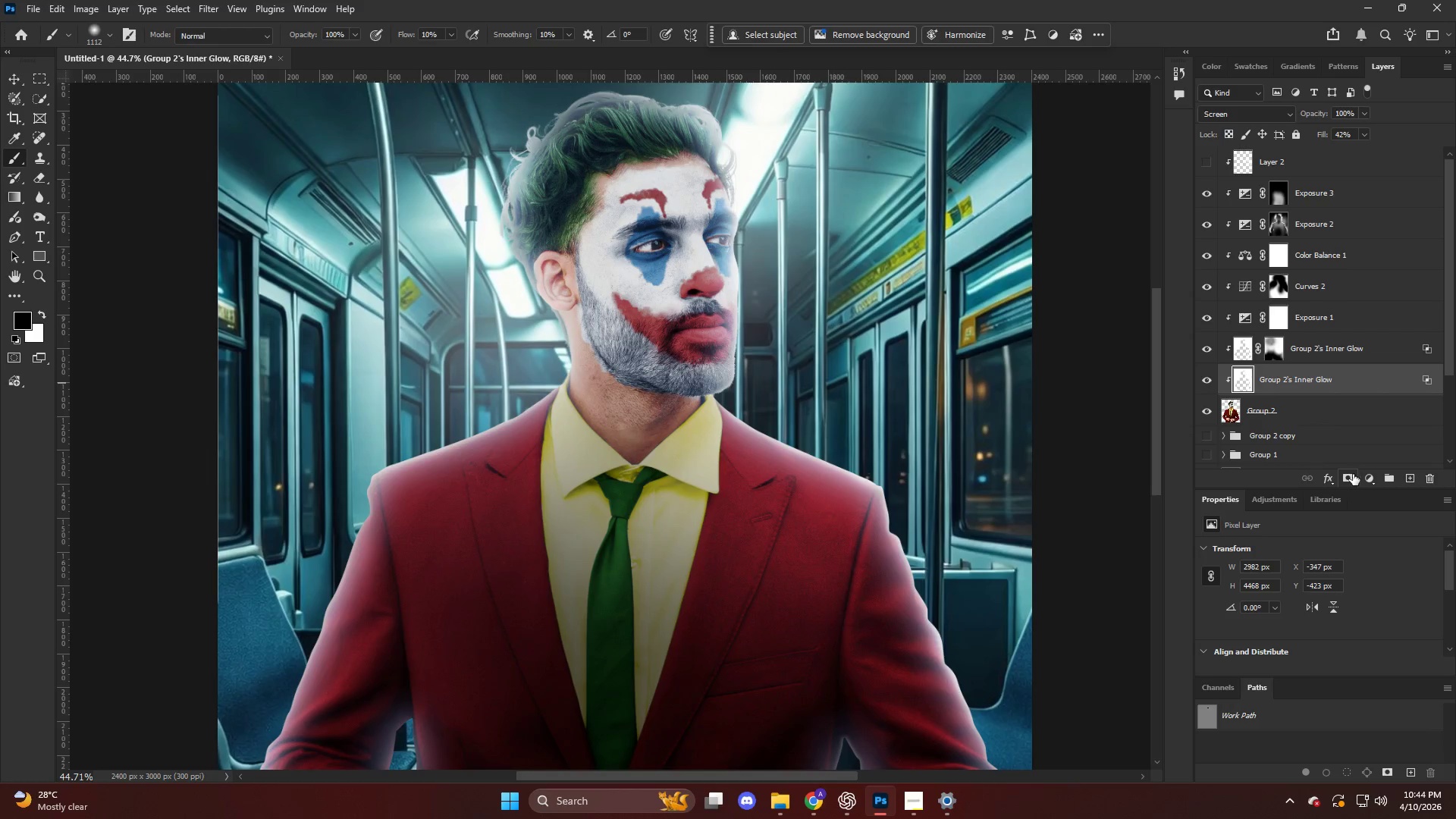 
hold_key(key=AltLeft, duration=0.47)
left_click([1346, 477])
 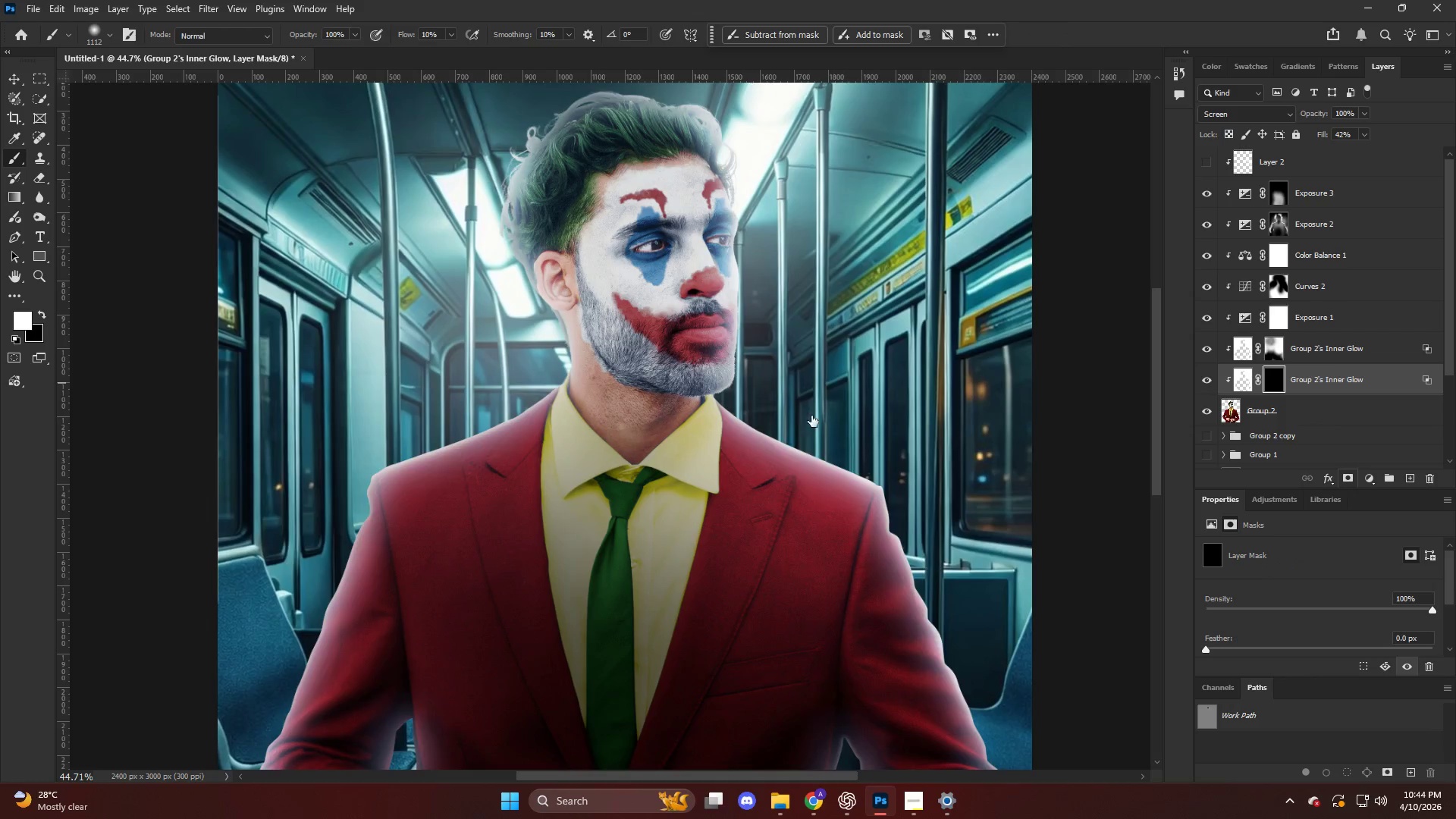 
key(Alt+AltLeft)
 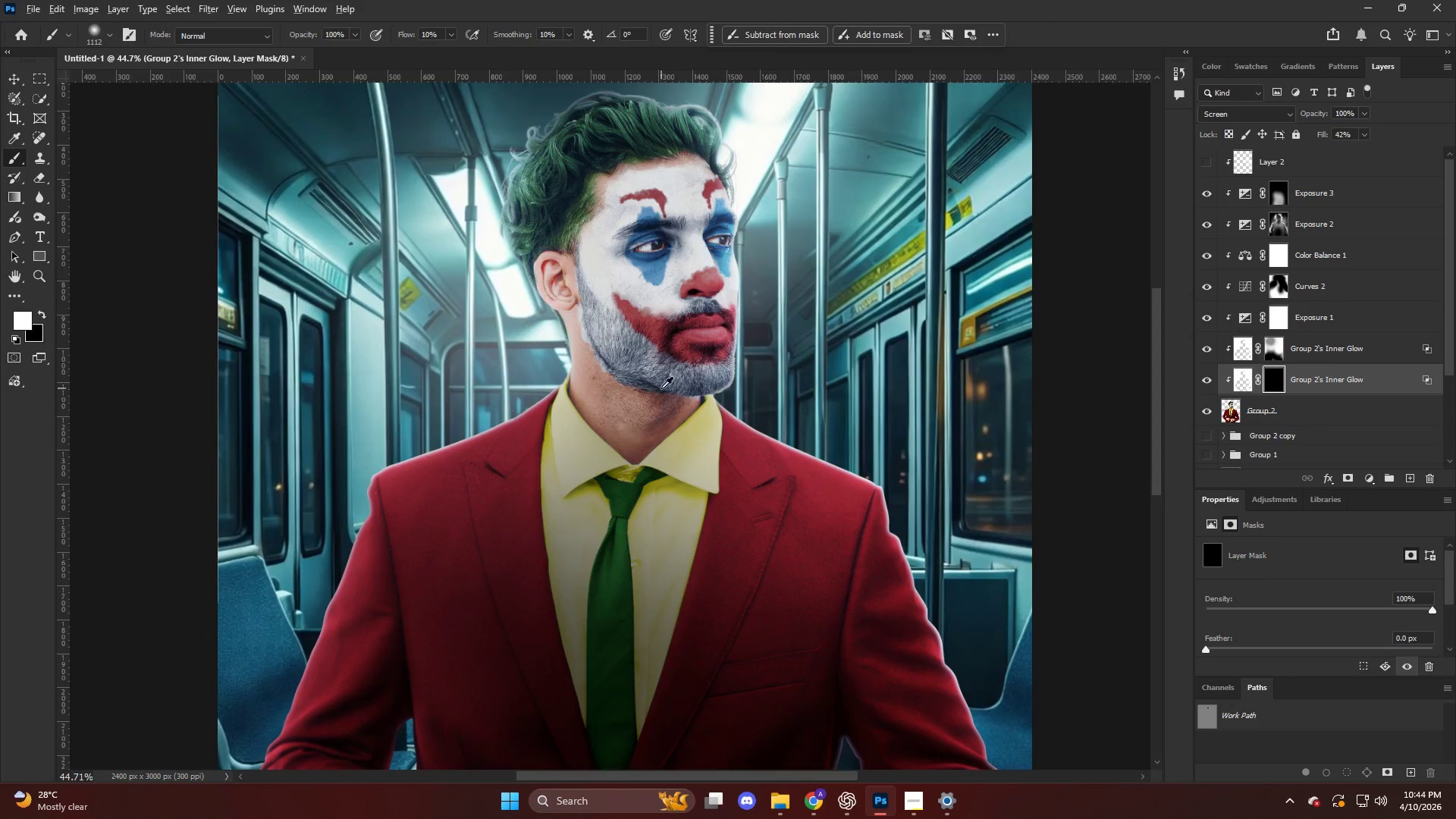 
scroll: coordinate [661, 388], scroll_direction: down, amount: 2.0
 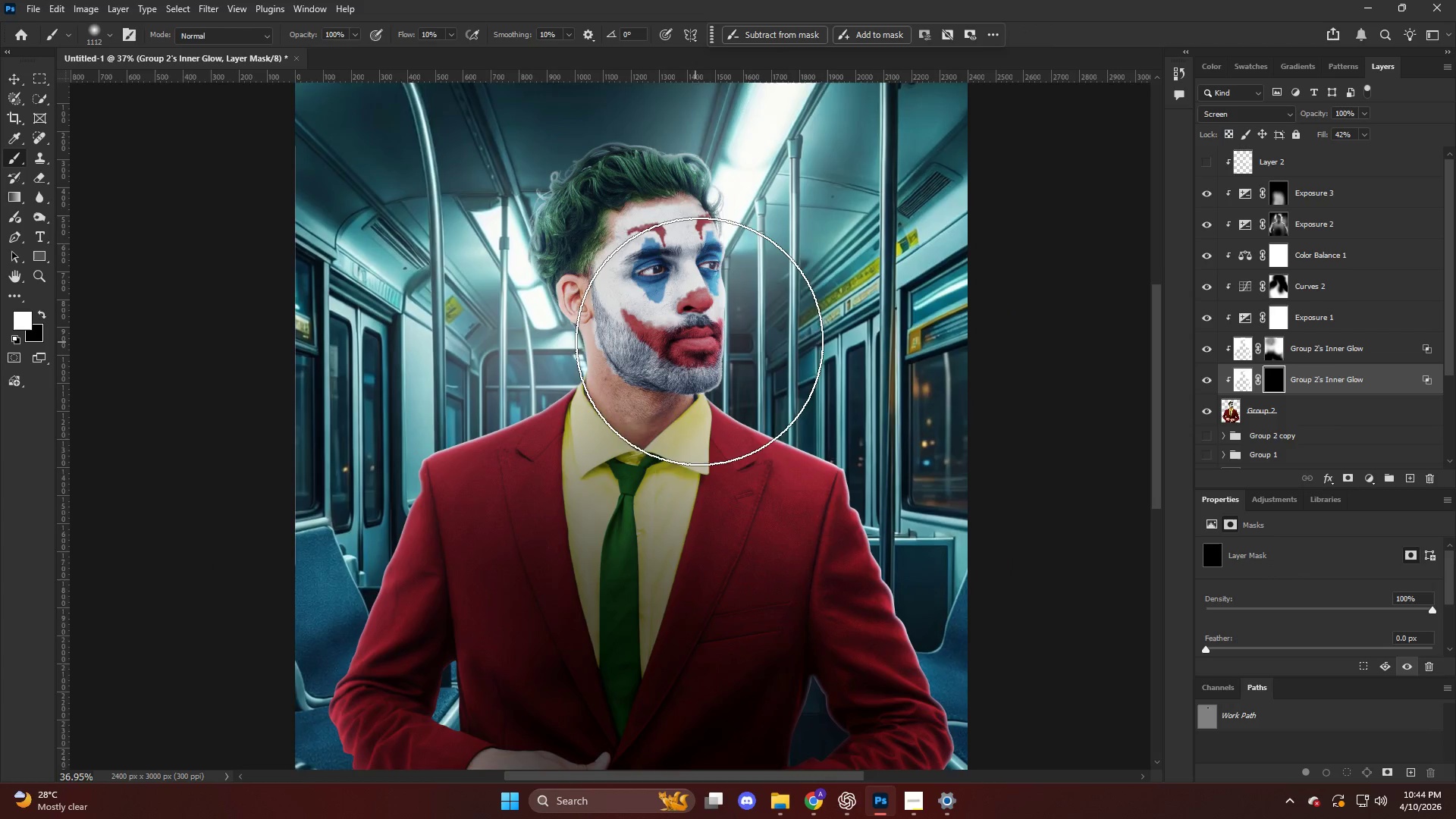 
key(B)
 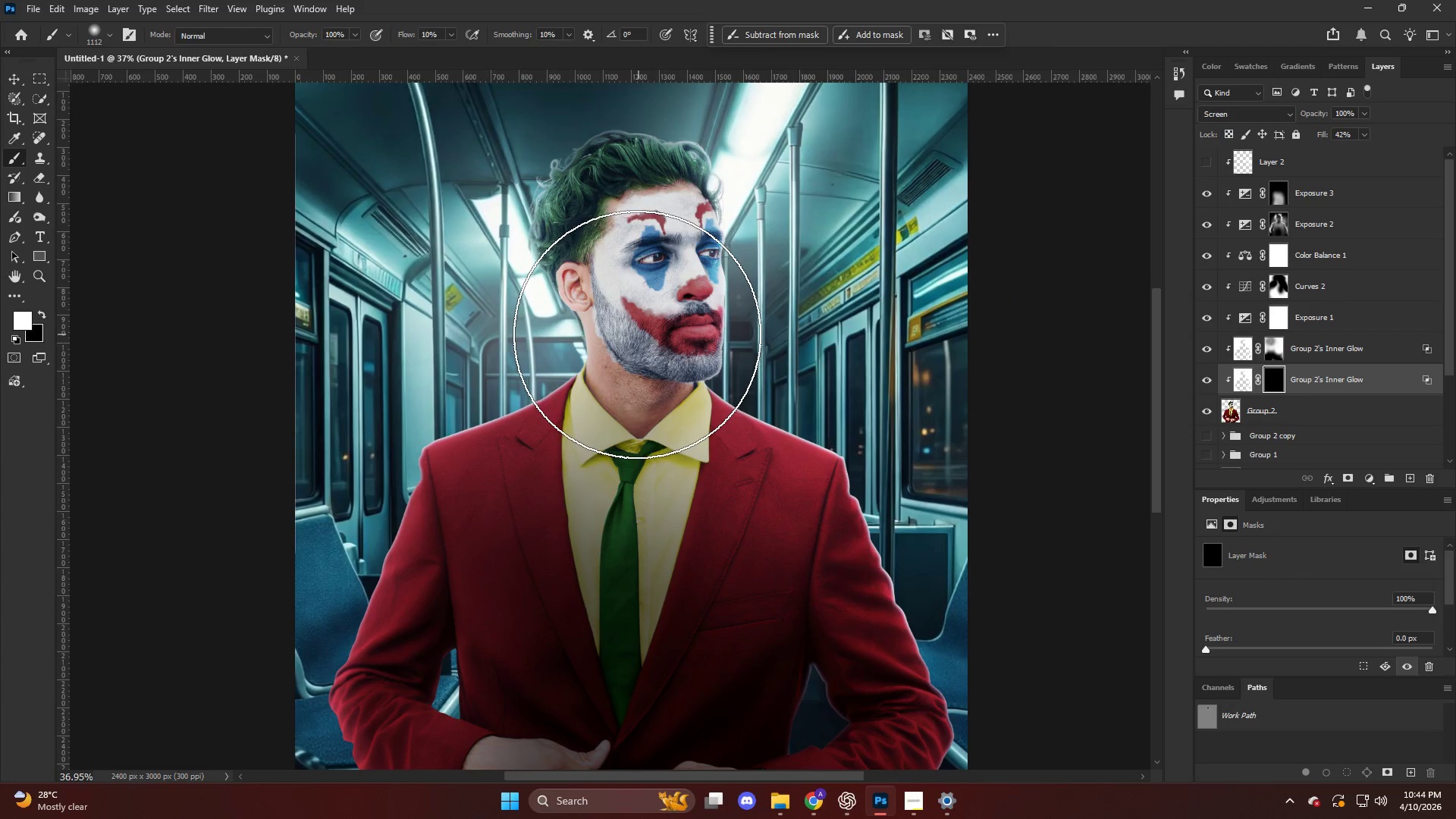 
key(Alt+AltLeft)
 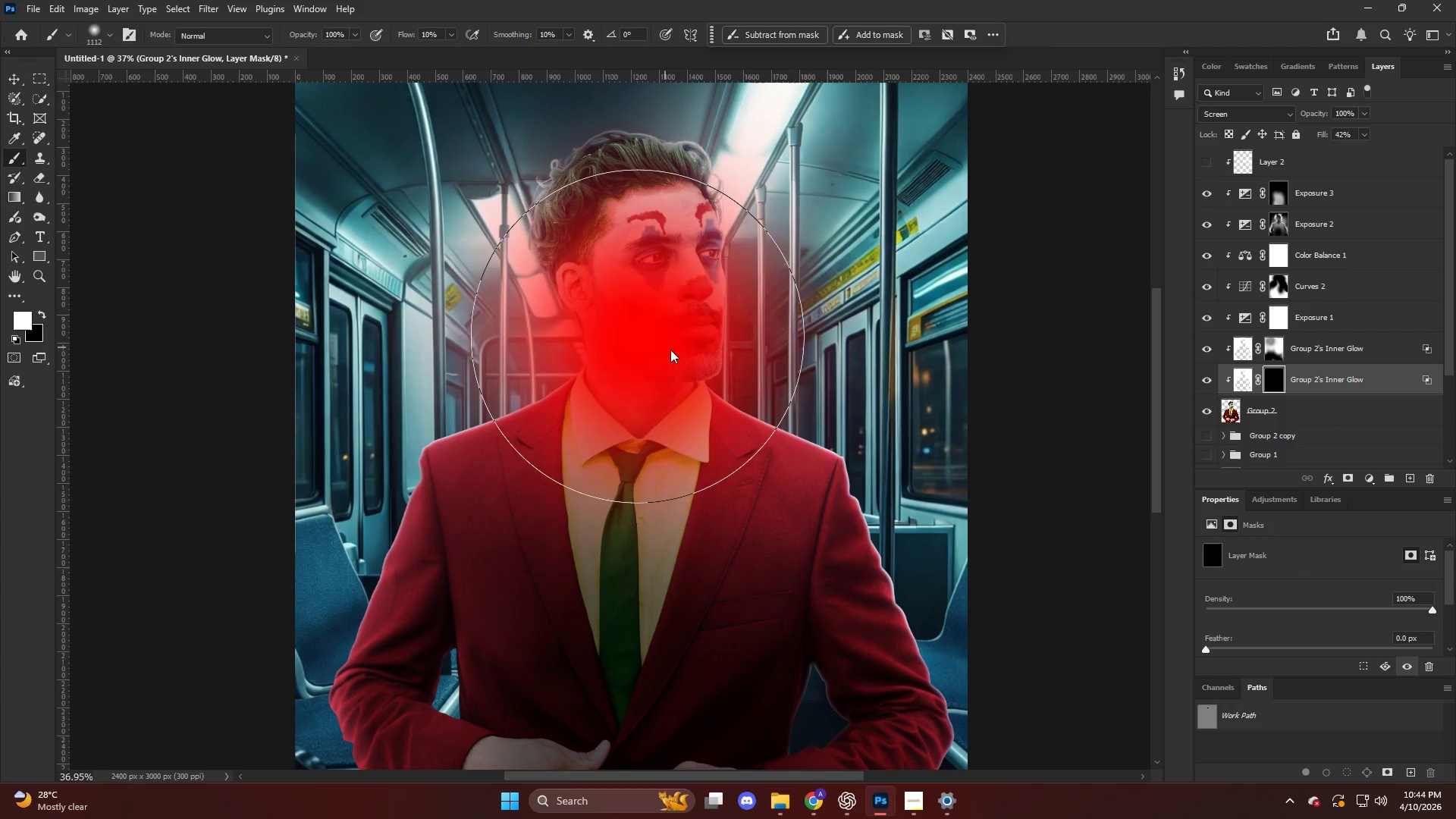 
scroll: coordinate [699, 341], scroll_direction: down, amount: 1.0
 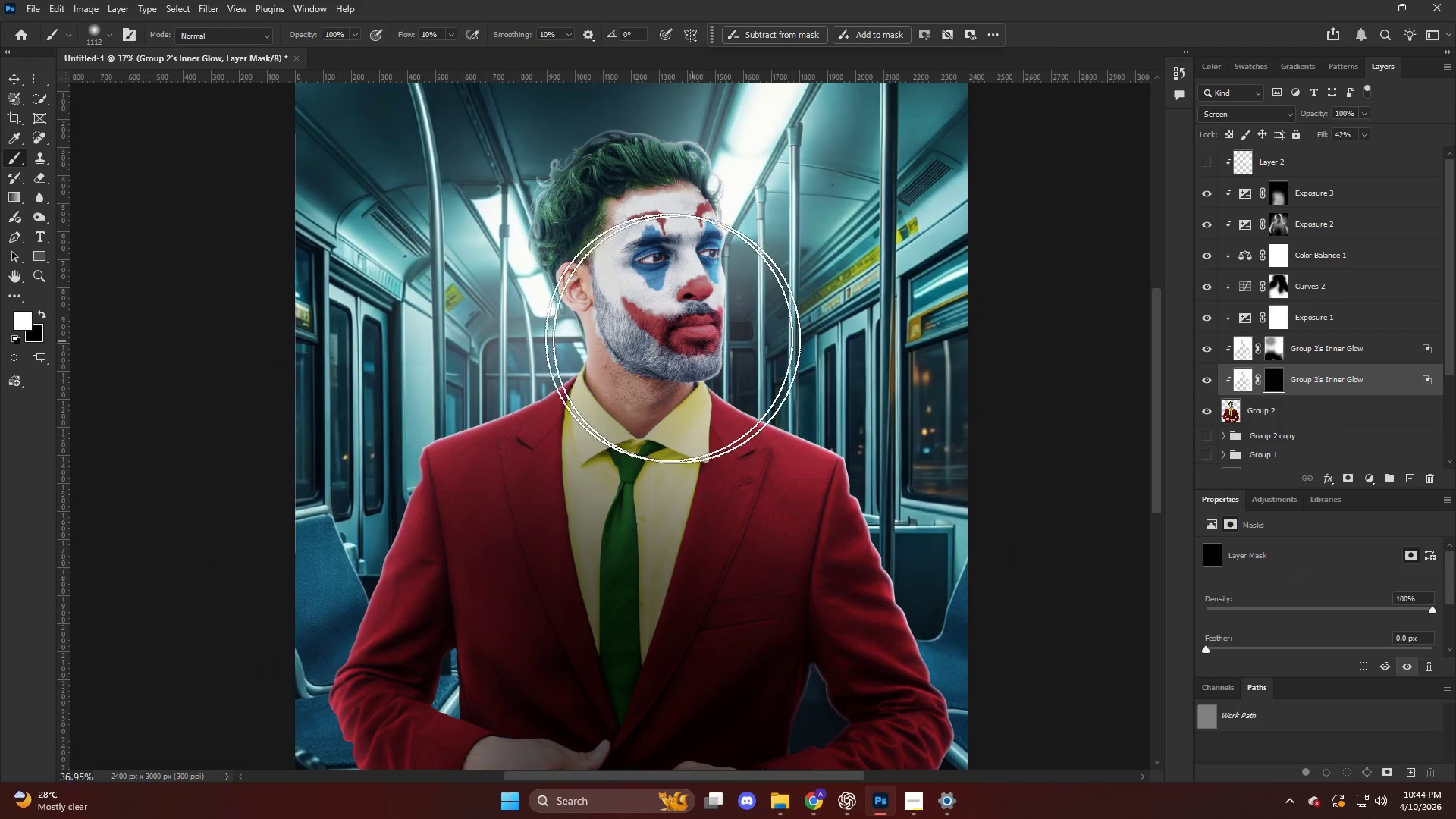 
left_click_drag(start_coordinate=[682, 361], to_coordinate=[1011, 545])
 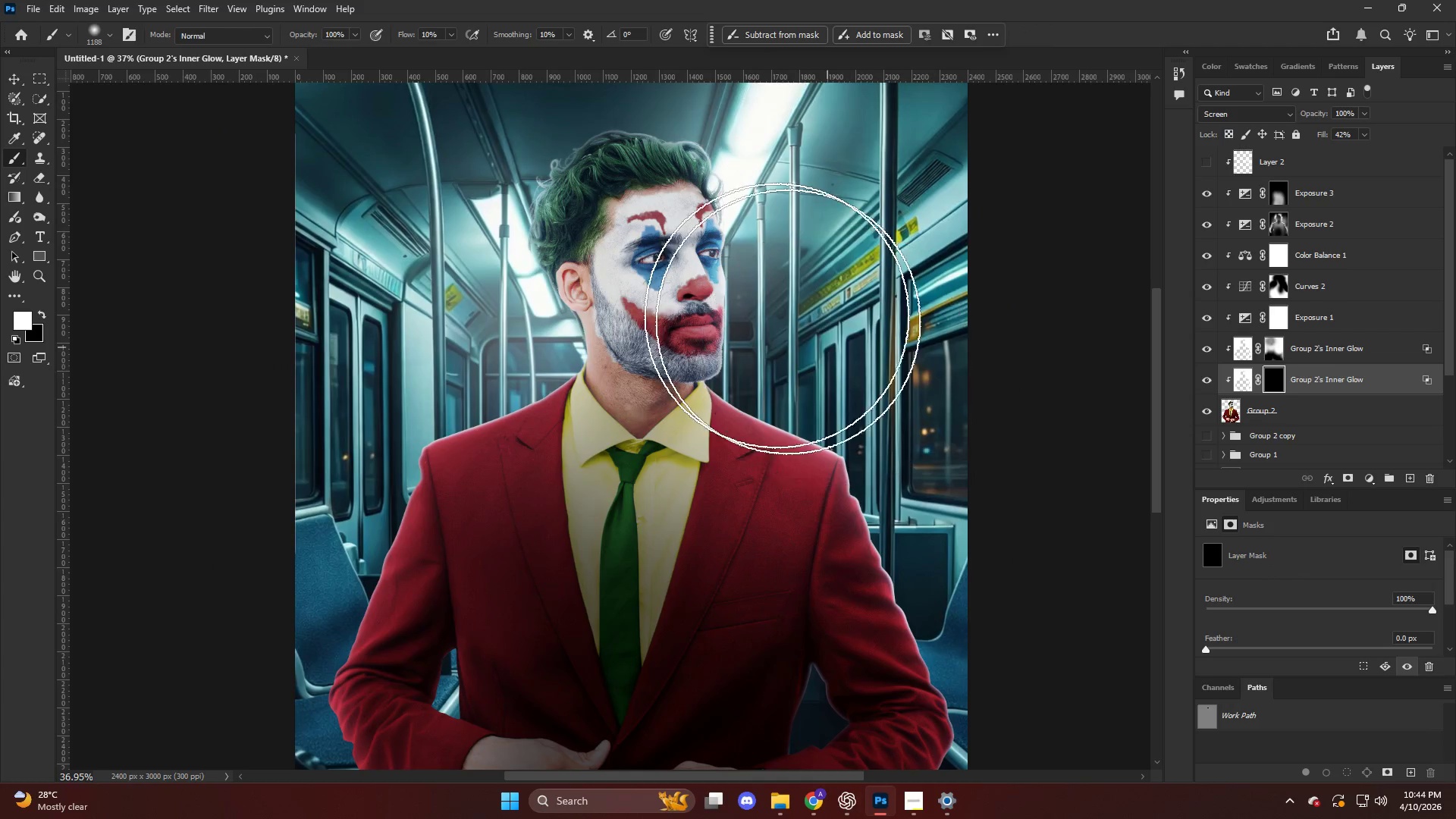 
left_click_drag(start_coordinate=[681, 259], to_coordinate=[636, 203])
 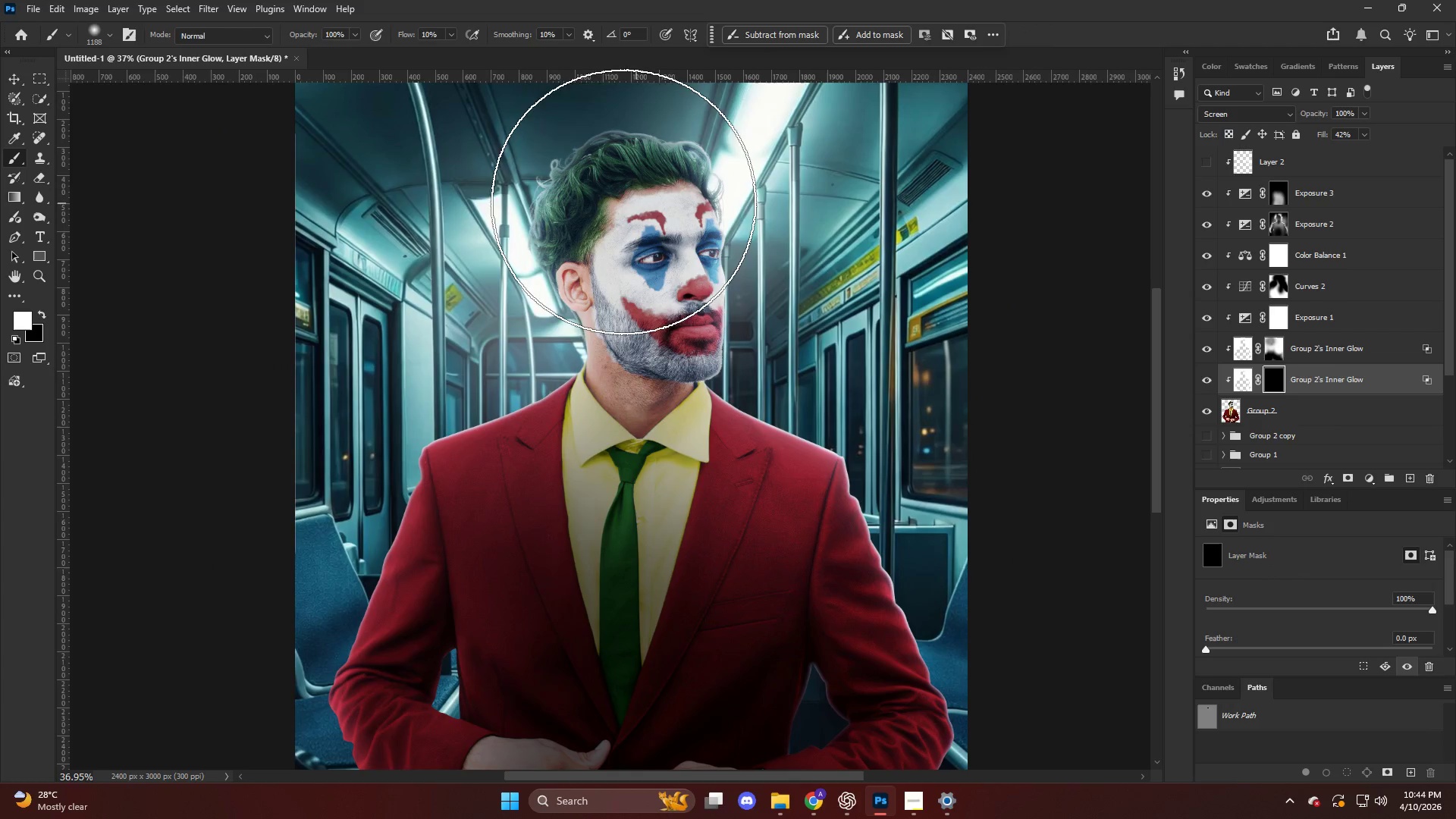 
left_click_drag(start_coordinate=[623, 201], to_coordinate=[608, 201])
 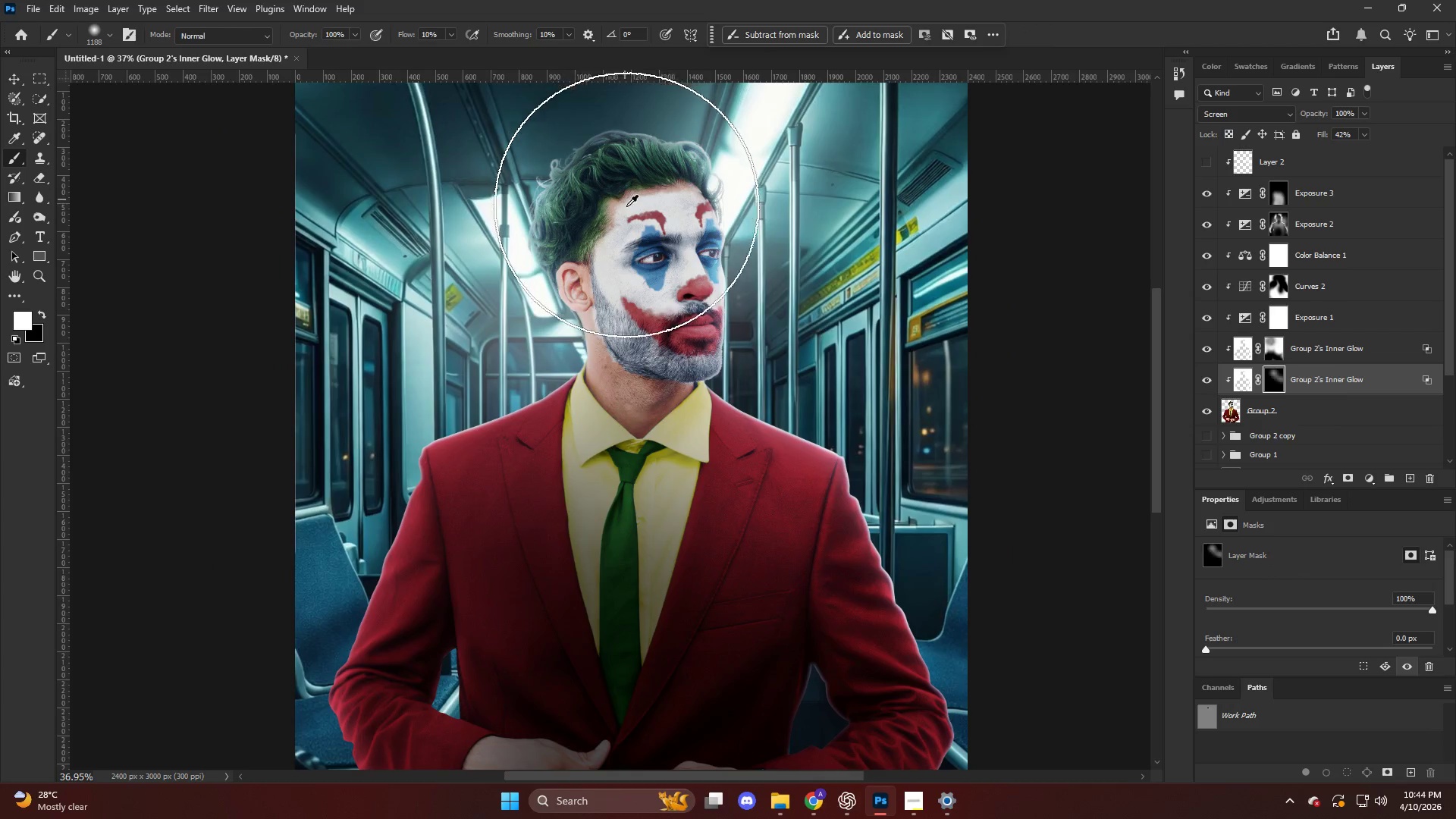 
hold_key(key=AltLeft, duration=0.36)
scroll: coordinate [595, 259], scroll_direction: down, amount: 11.0
 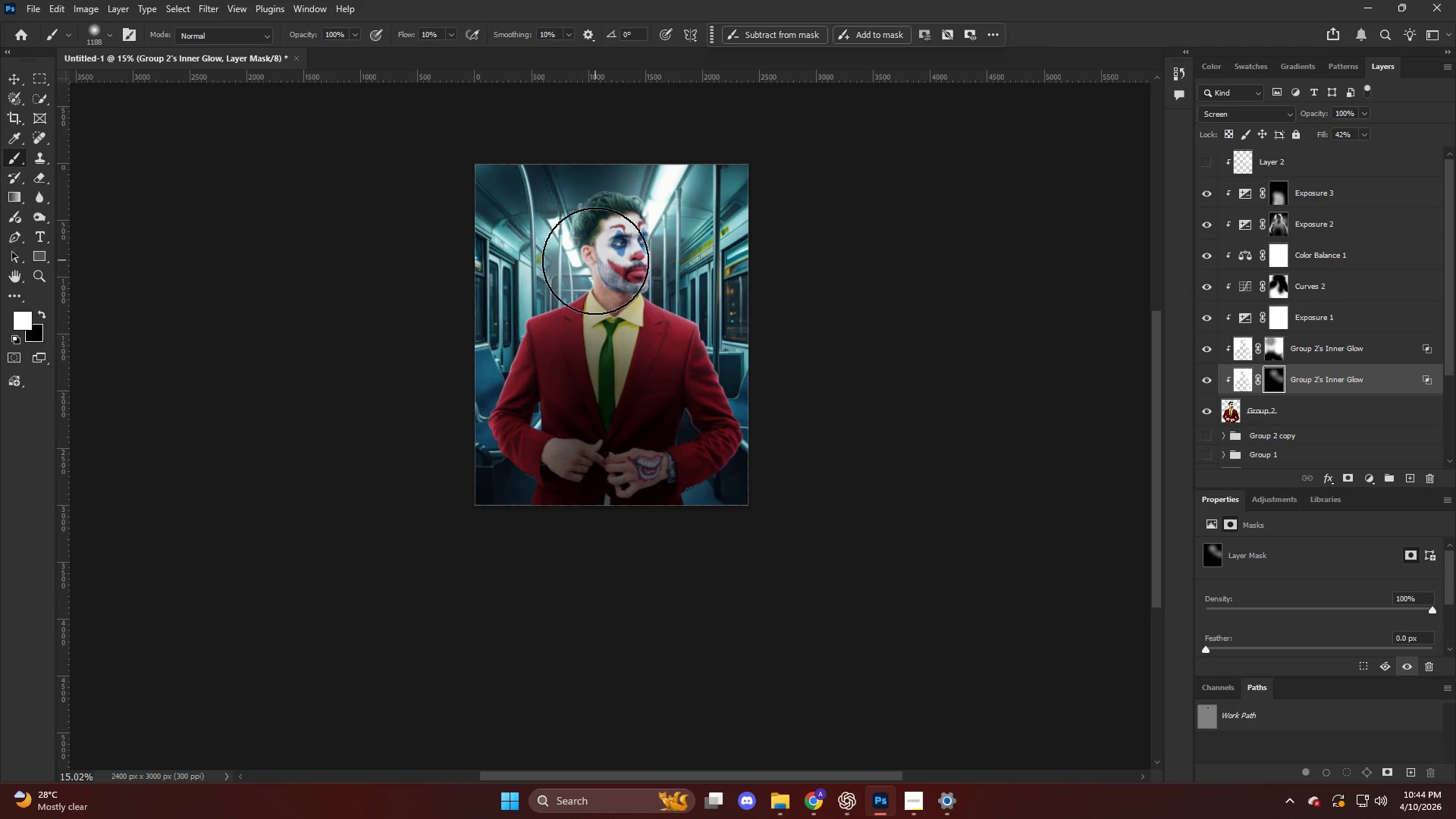 
key(Alt+AltLeft)
 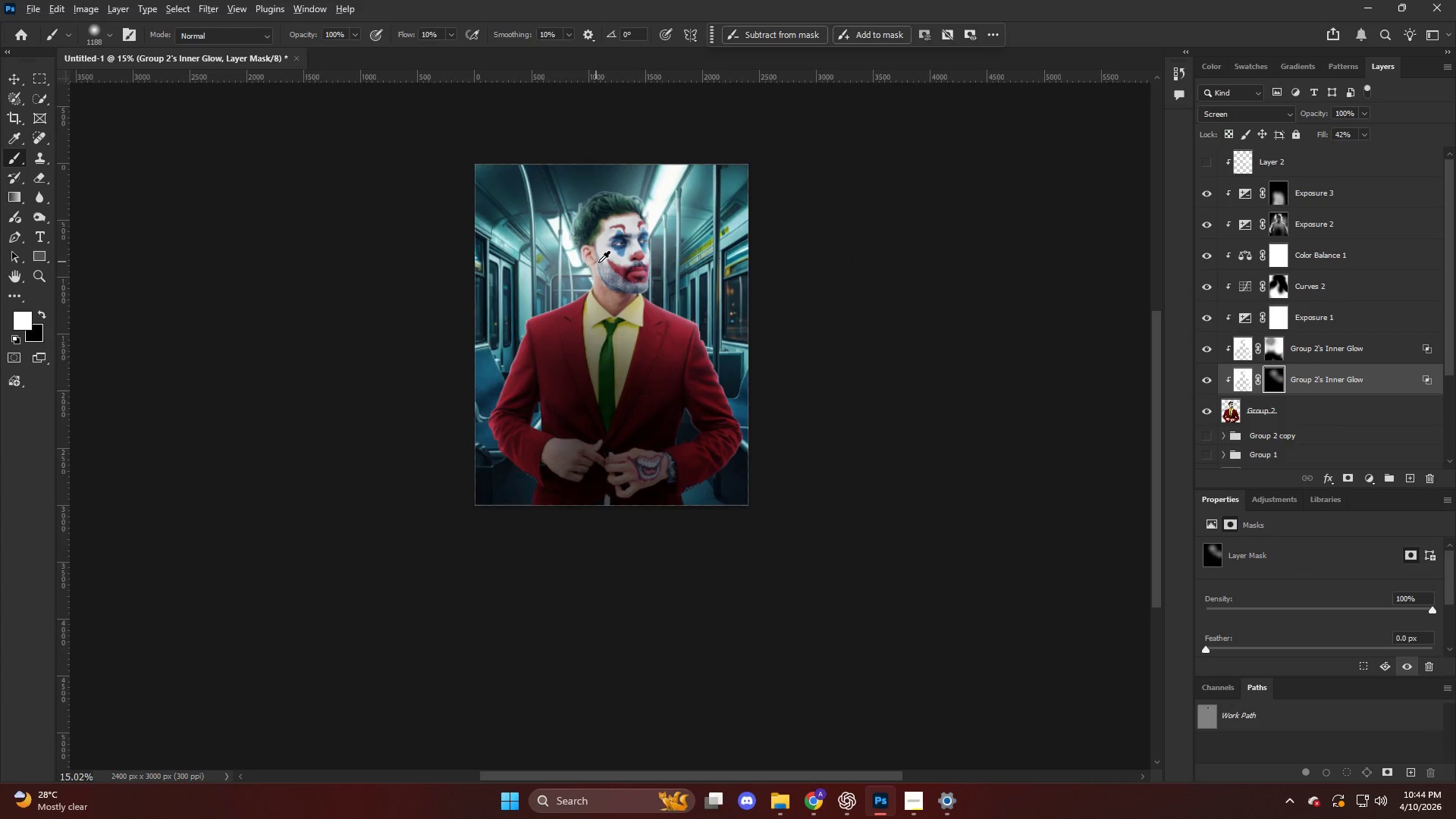 
left_click_drag(start_coordinate=[682, 316], to_coordinate=[758, 328])
 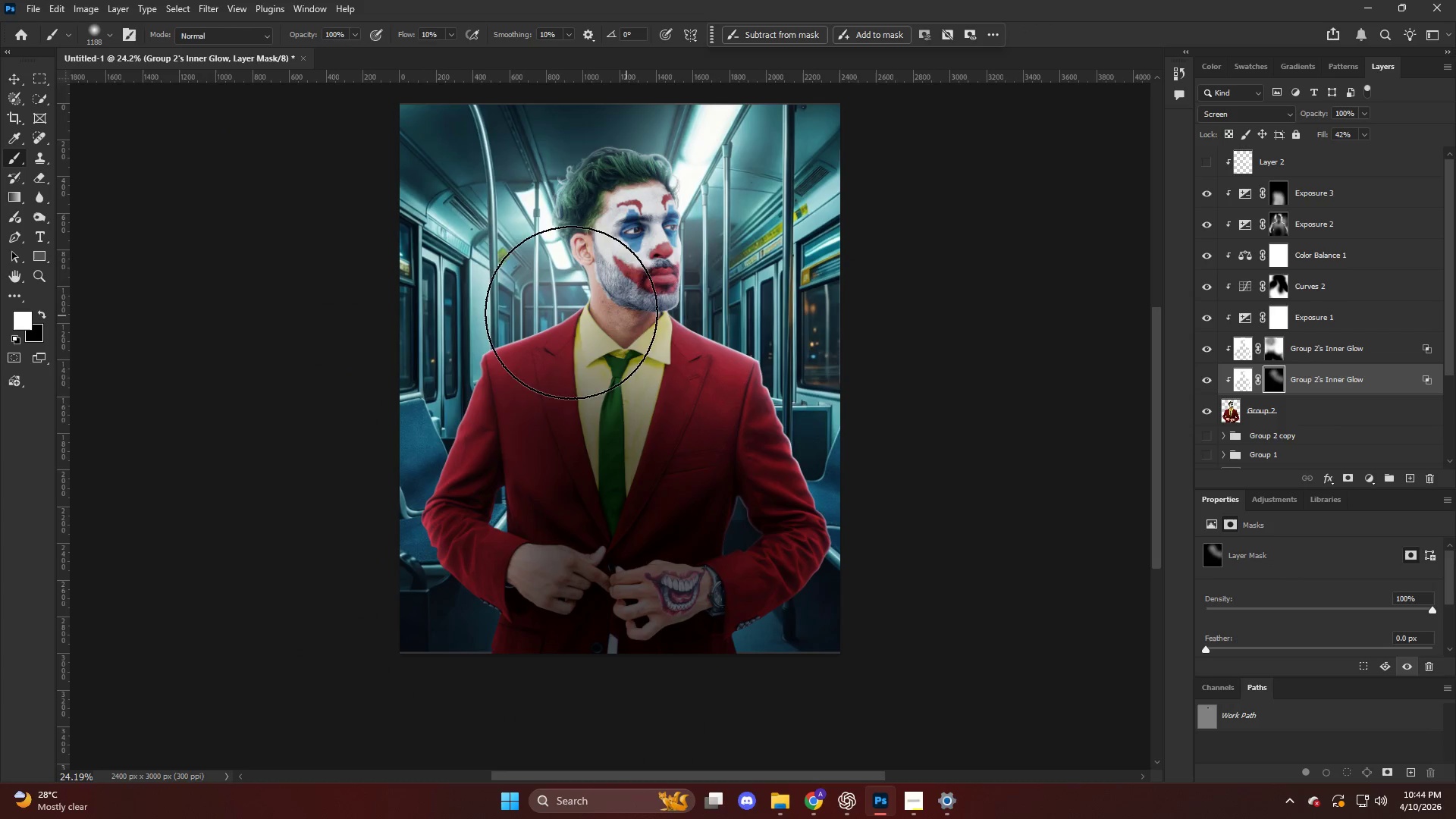 
scroll: coordinate [599, 263], scroll_direction: up, amount: 5.0
 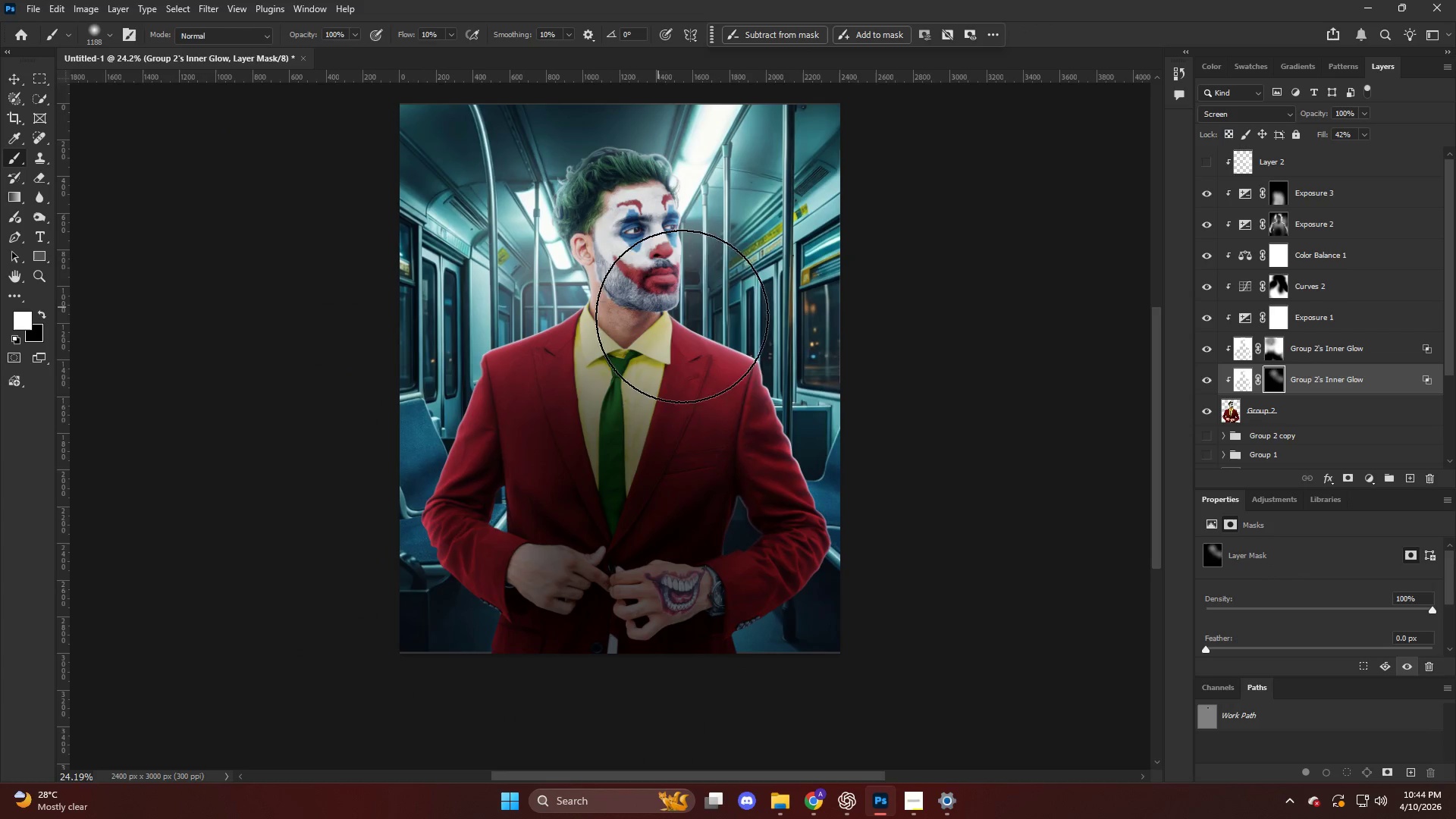 
left_click_drag(start_coordinate=[560, 312], to_coordinate=[438, 323])
 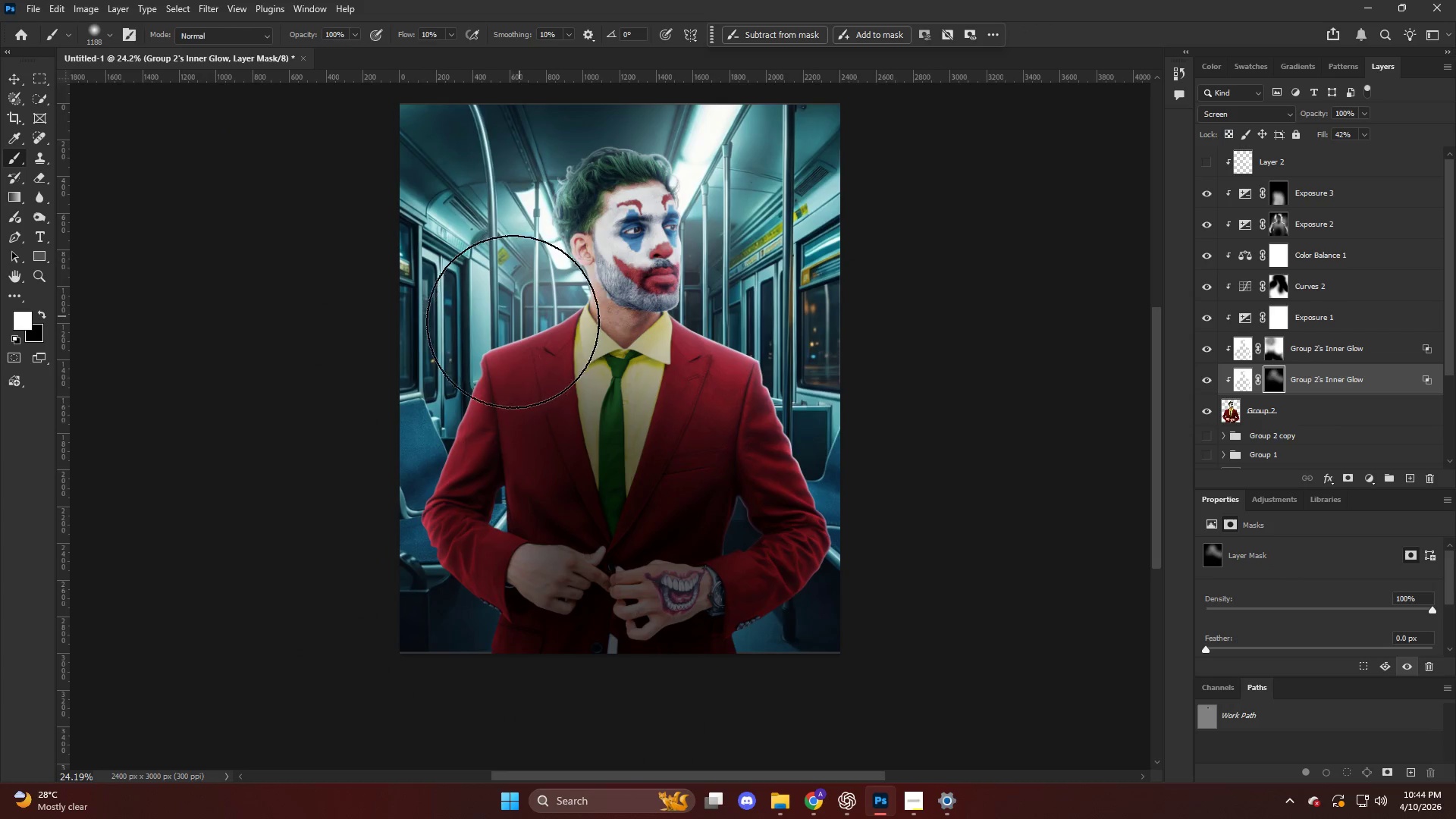 
left_click_drag(start_coordinate=[513, 322], to_coordinate=[268, 359])
 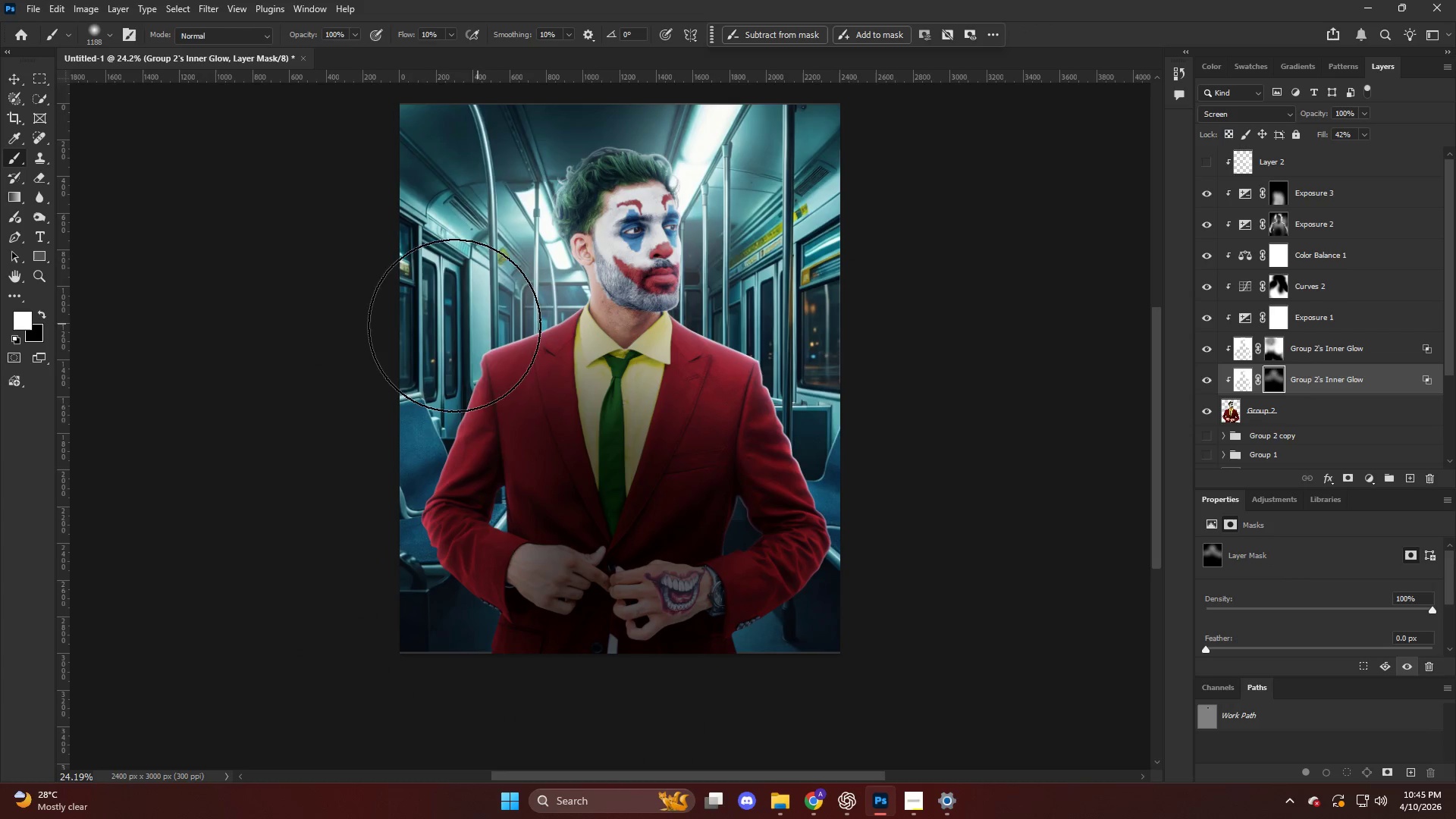 
left_click_drag(start_coordinate=[439, 332], to_coordinate=[332, 396])
 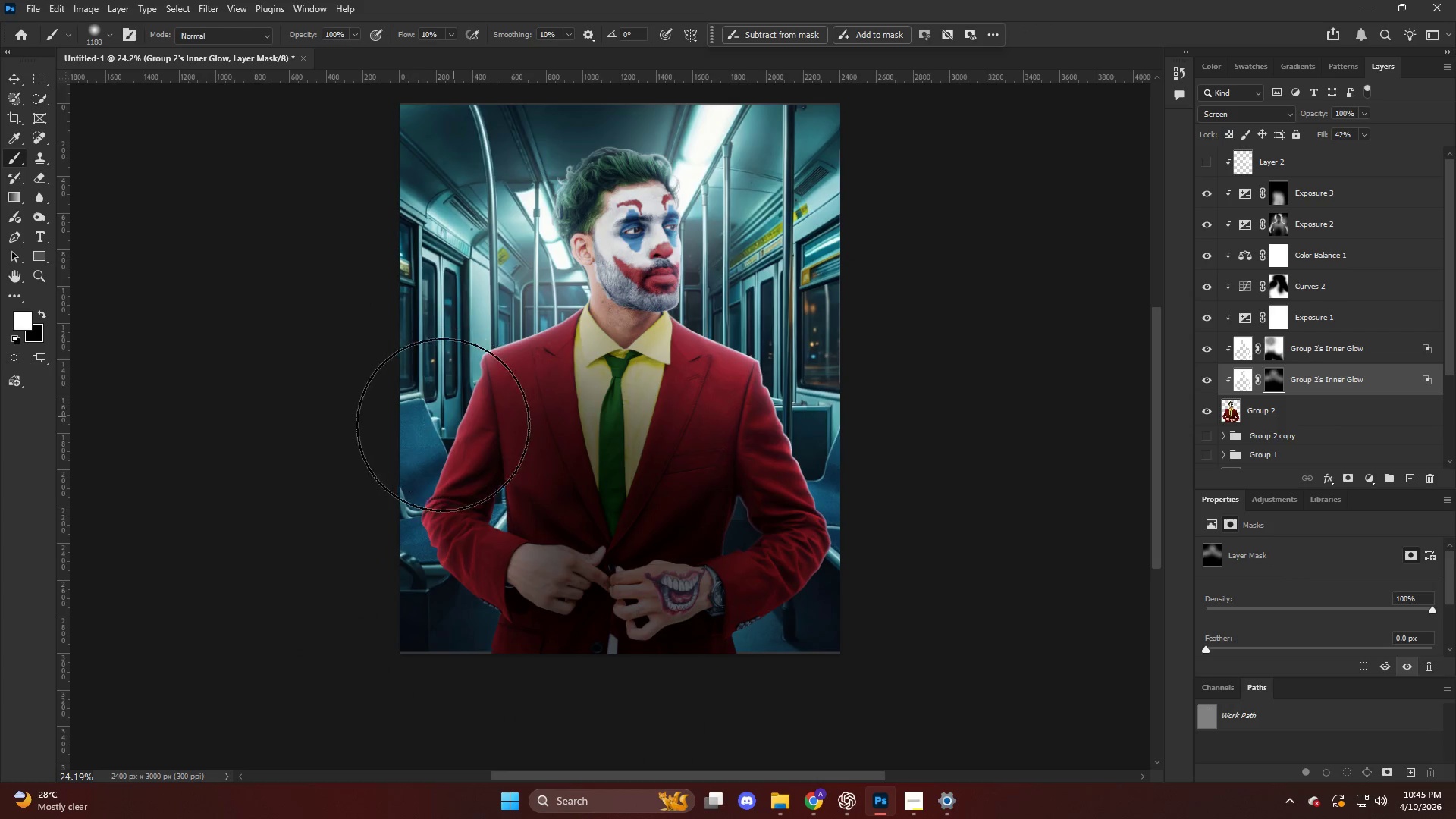 
left_click_drag(start_coordinate=[421, 433], to_coordinate=[368, 460])
 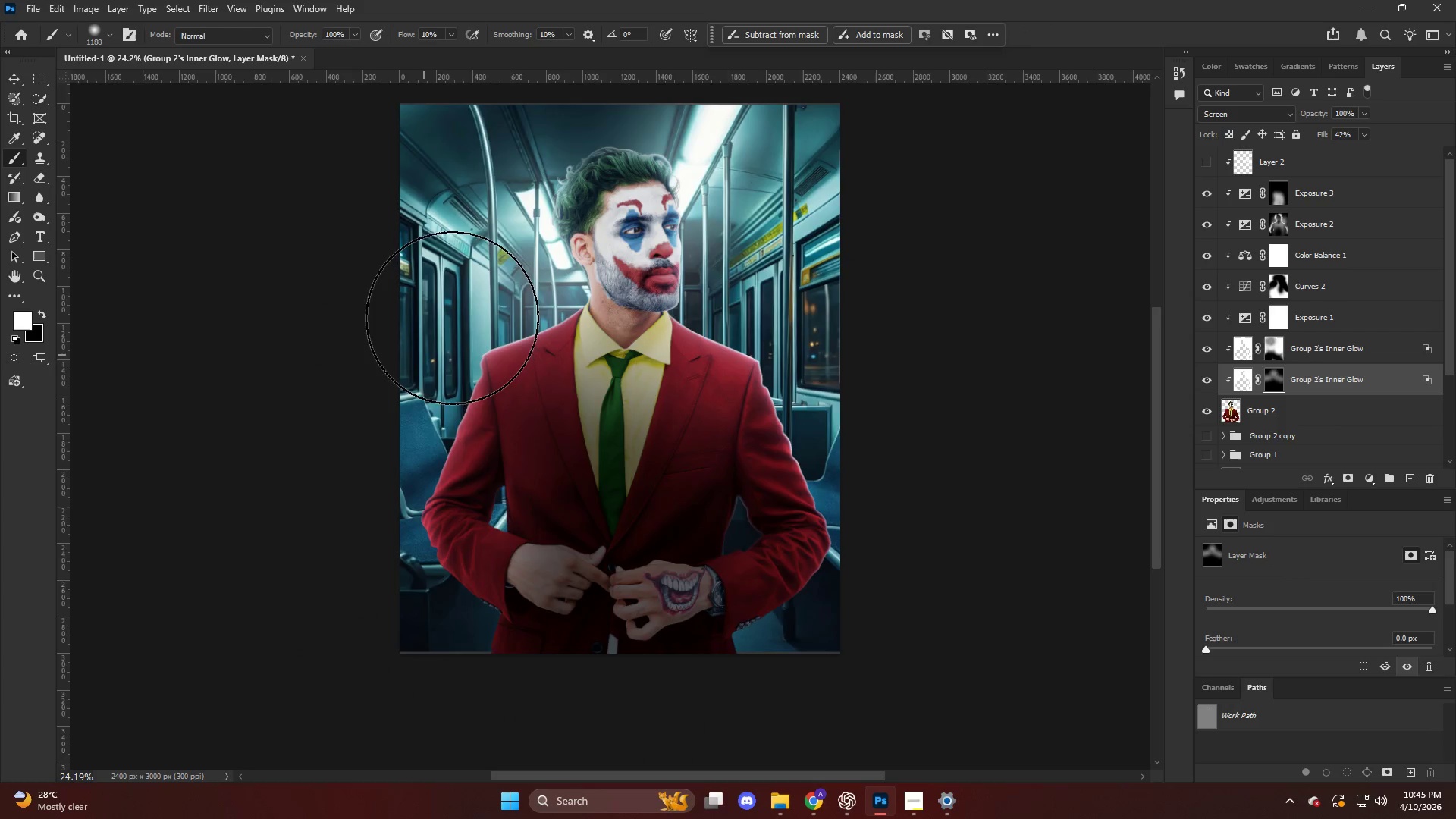 
hold_key(key=AltLeft, duration=0.44)
scroll: coordinate [473, 301], scroll_direction: up, amount: 8.0
 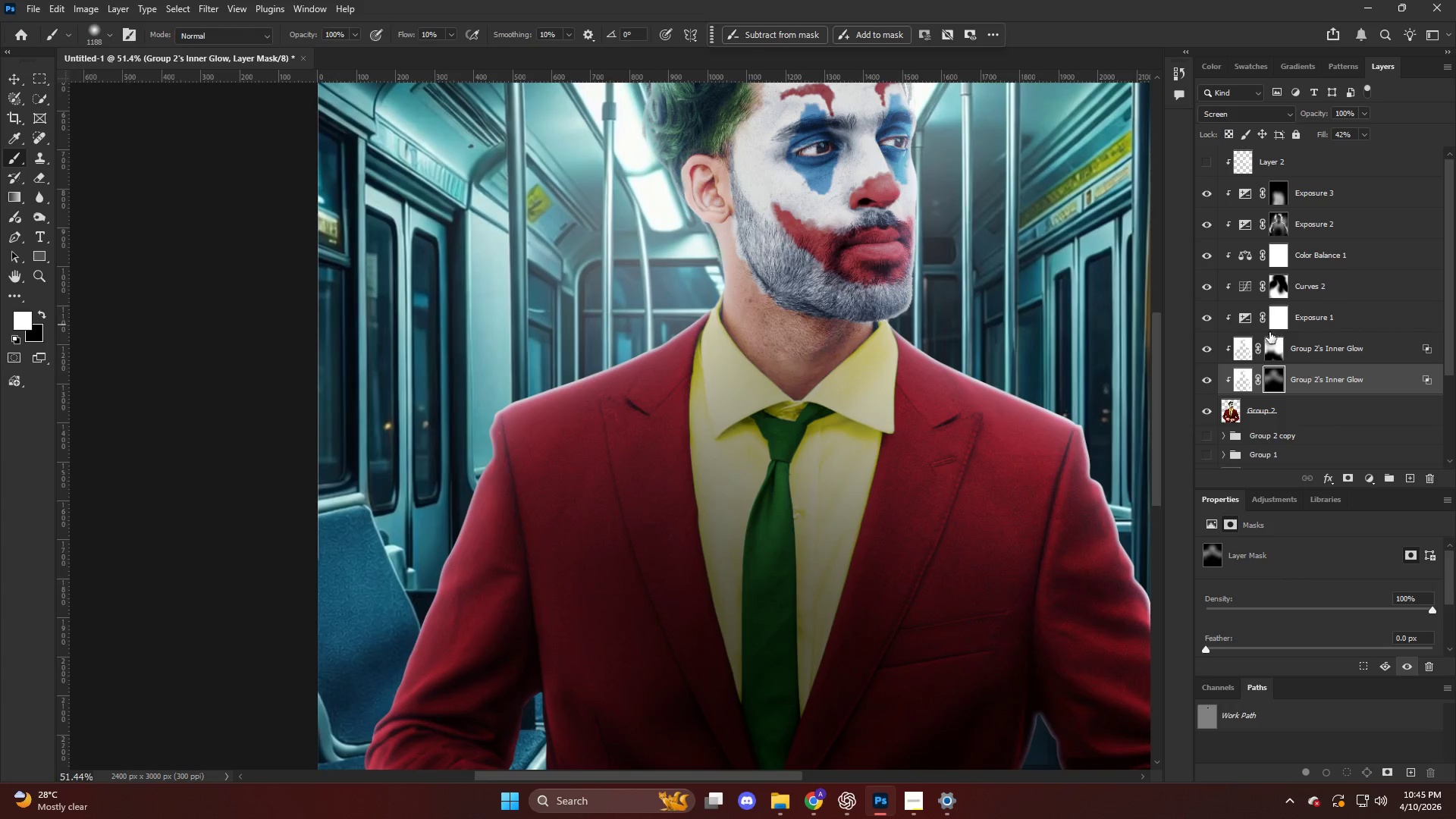 
key(Alt+AltLeft)
 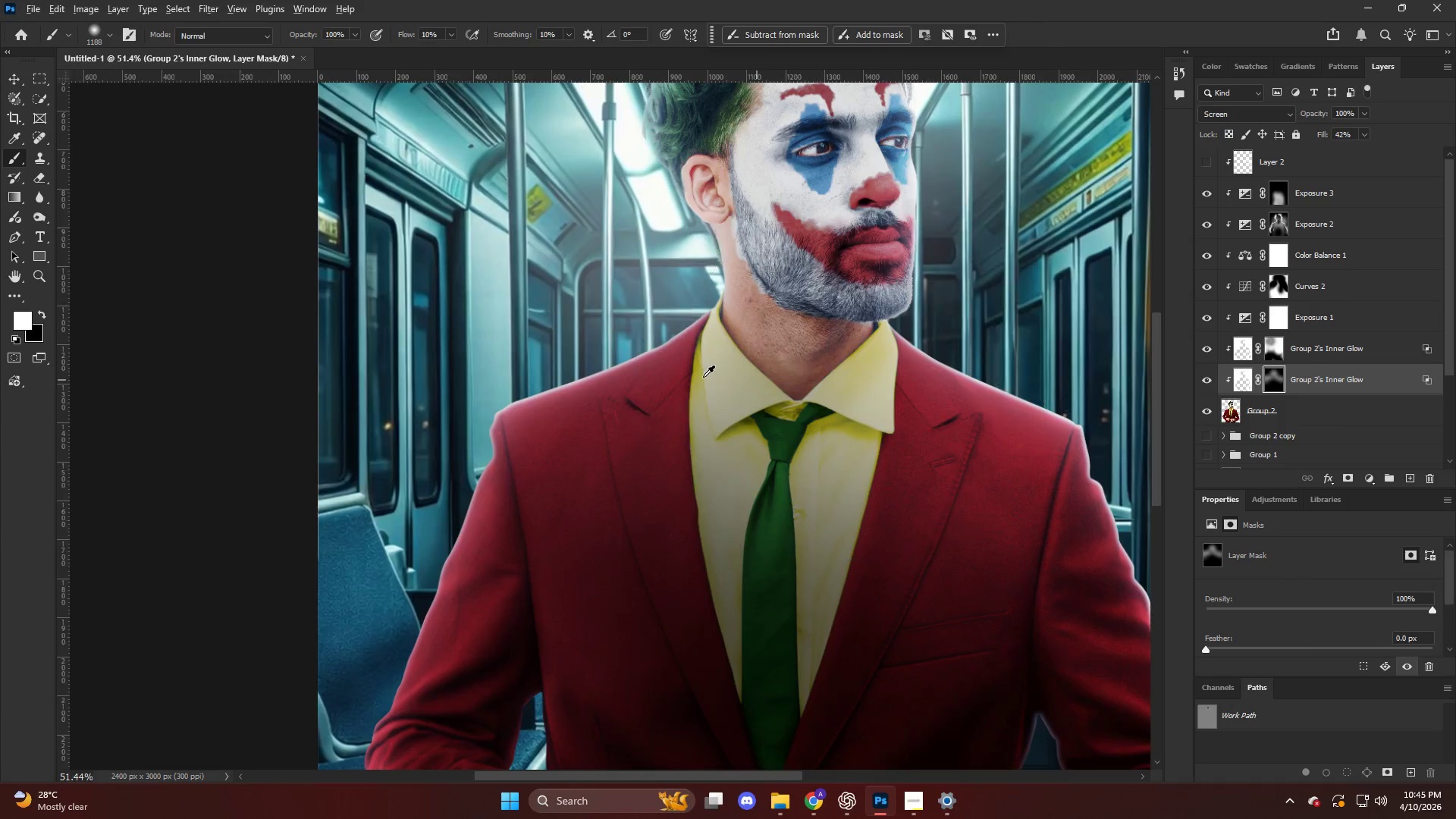 
scroll: coordinate [704, 381], scroll_direction: down, amount: 3.0
 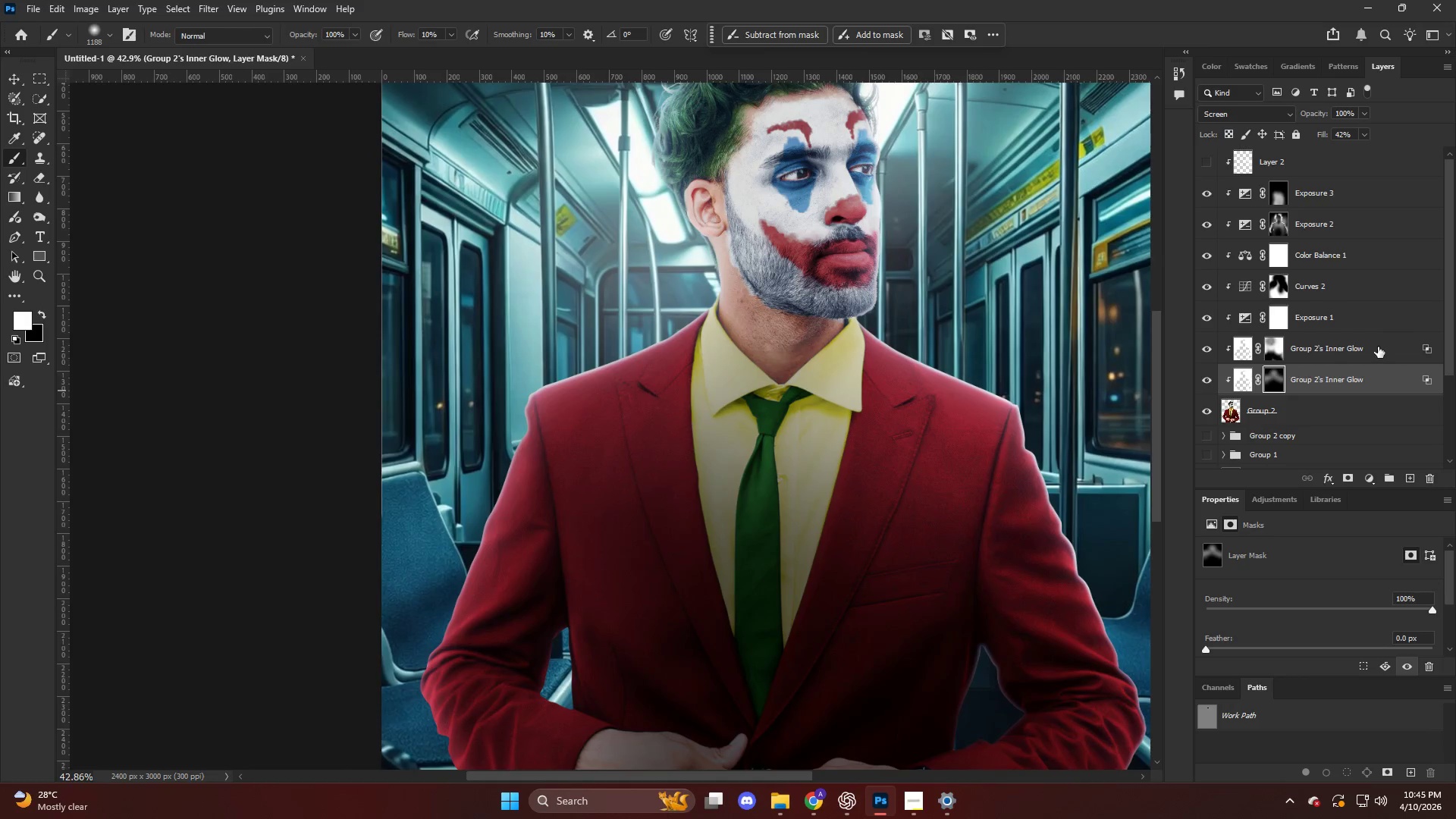 
left_click([1338, 182])
 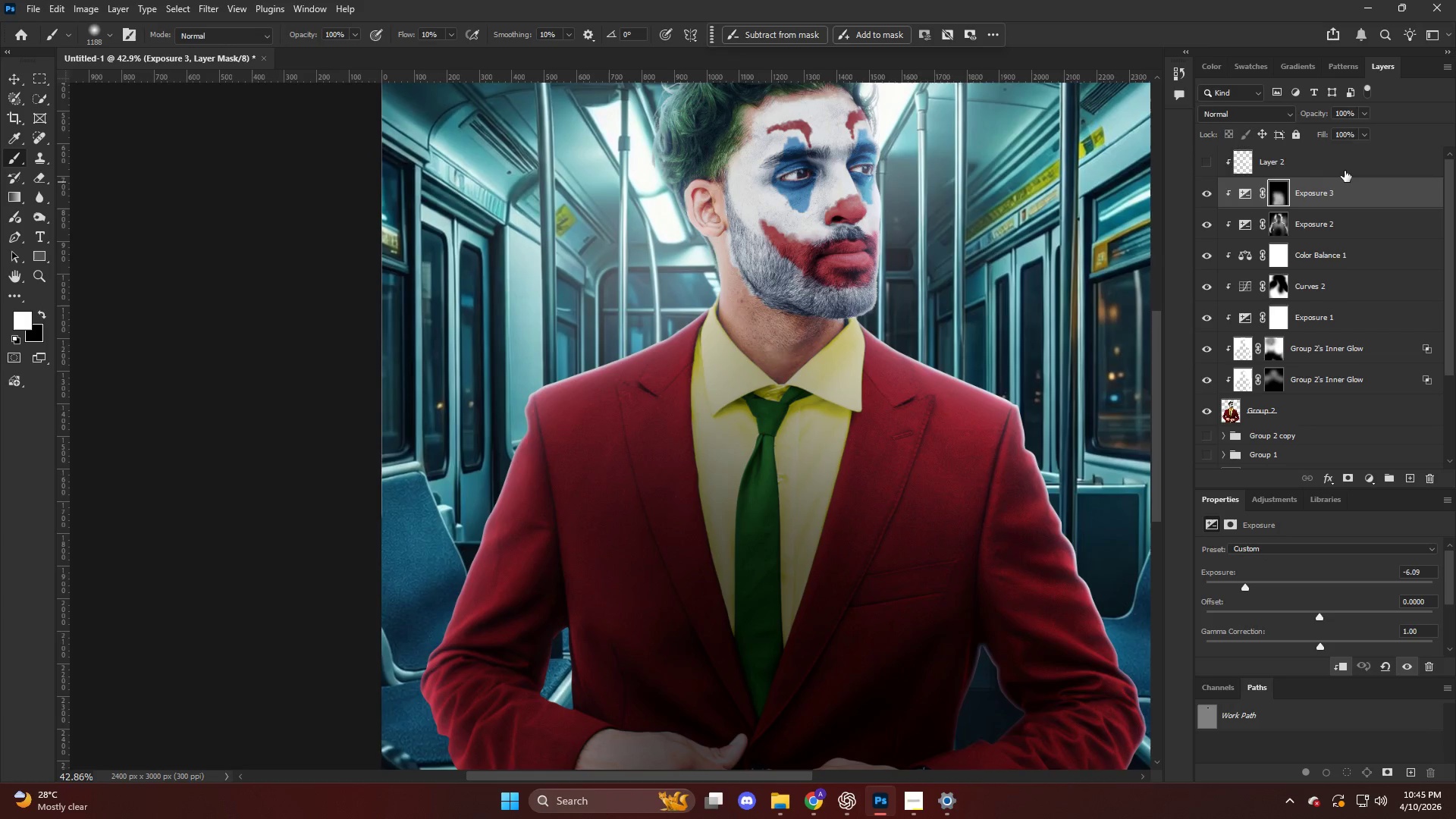 
scroll: coordinate [1364, 327], scroll_direction: up, amount: 3.0
 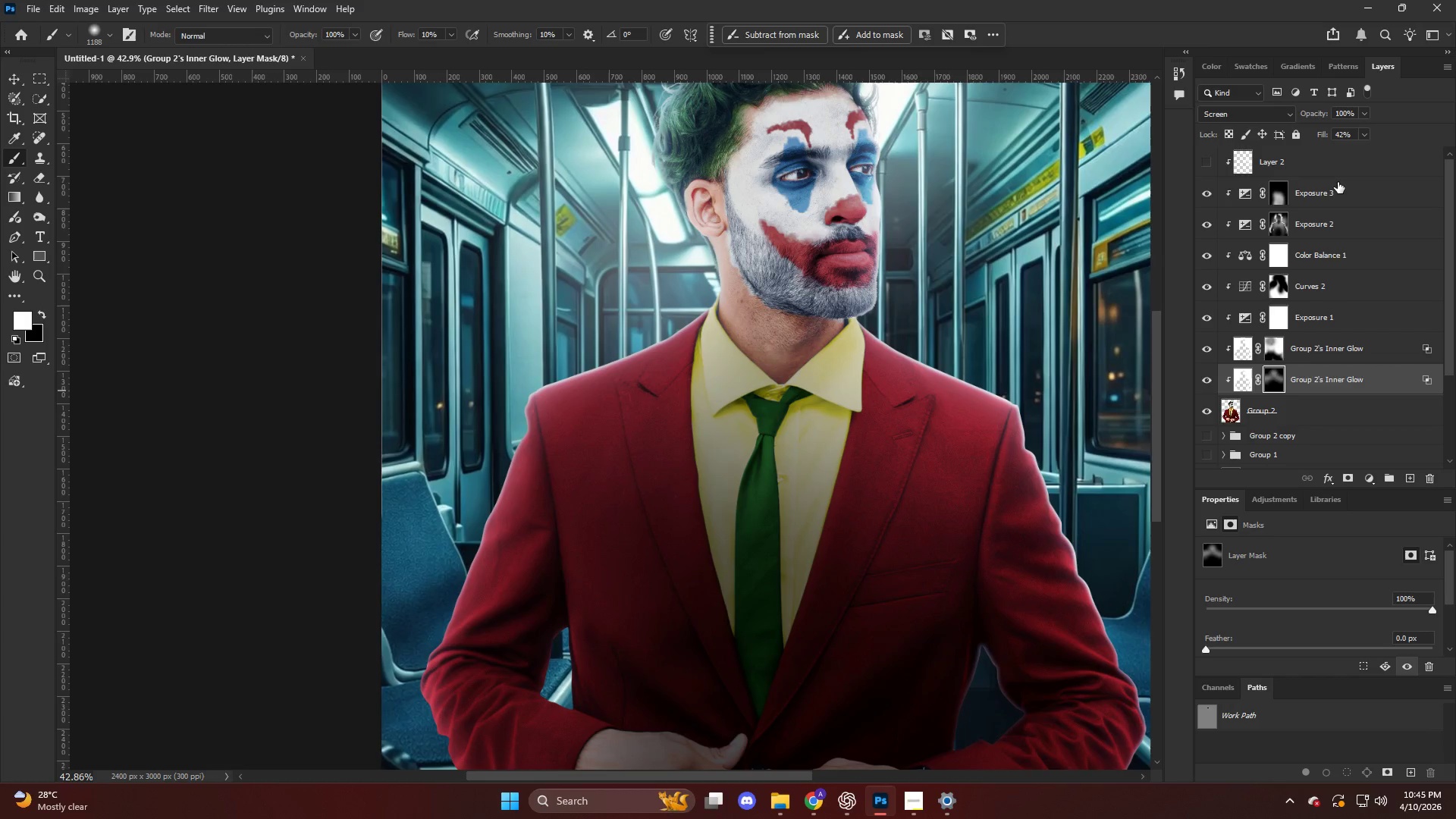 
left_click([1345, 168])
 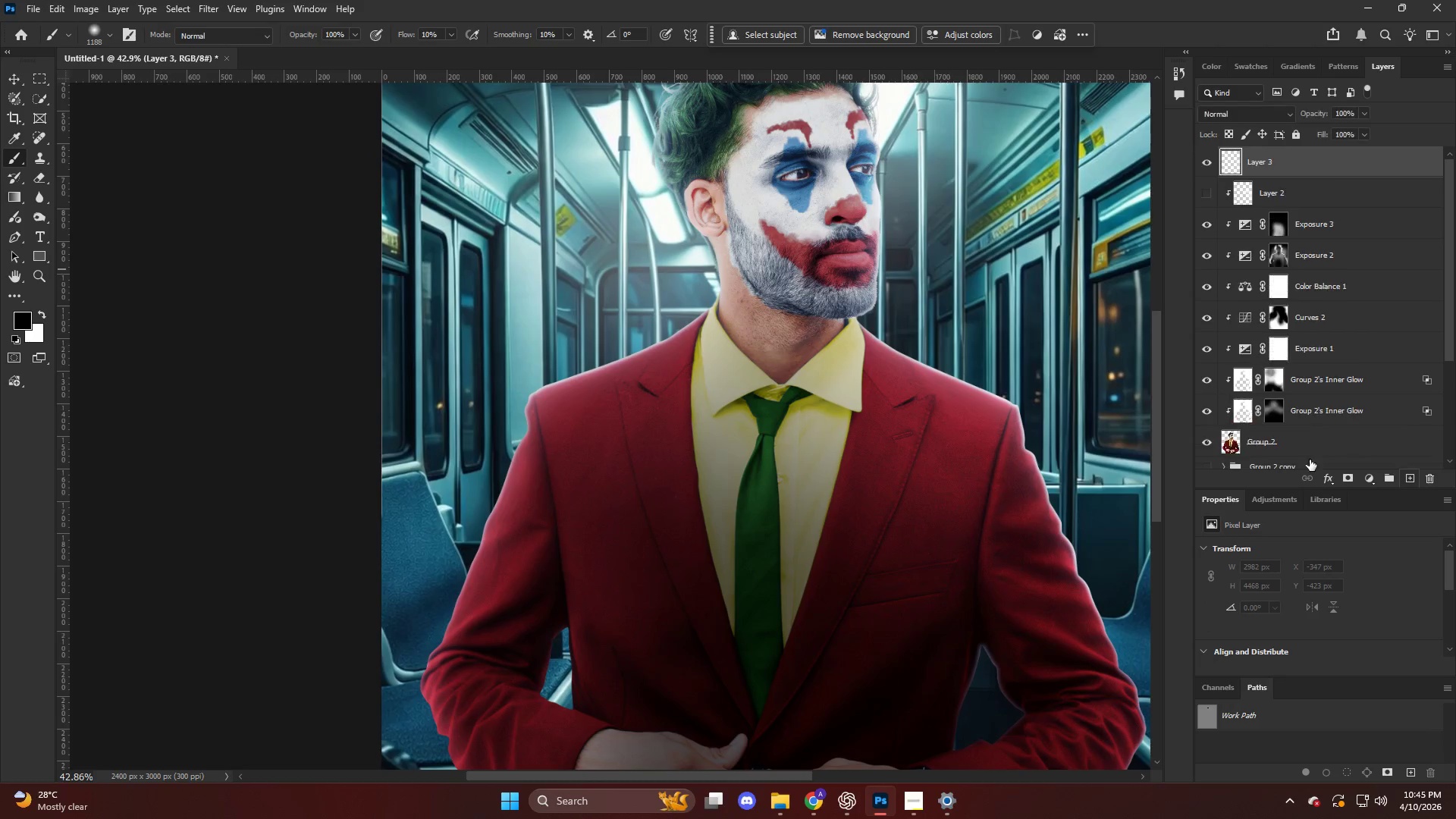 
key(Control+ControlLeft)
 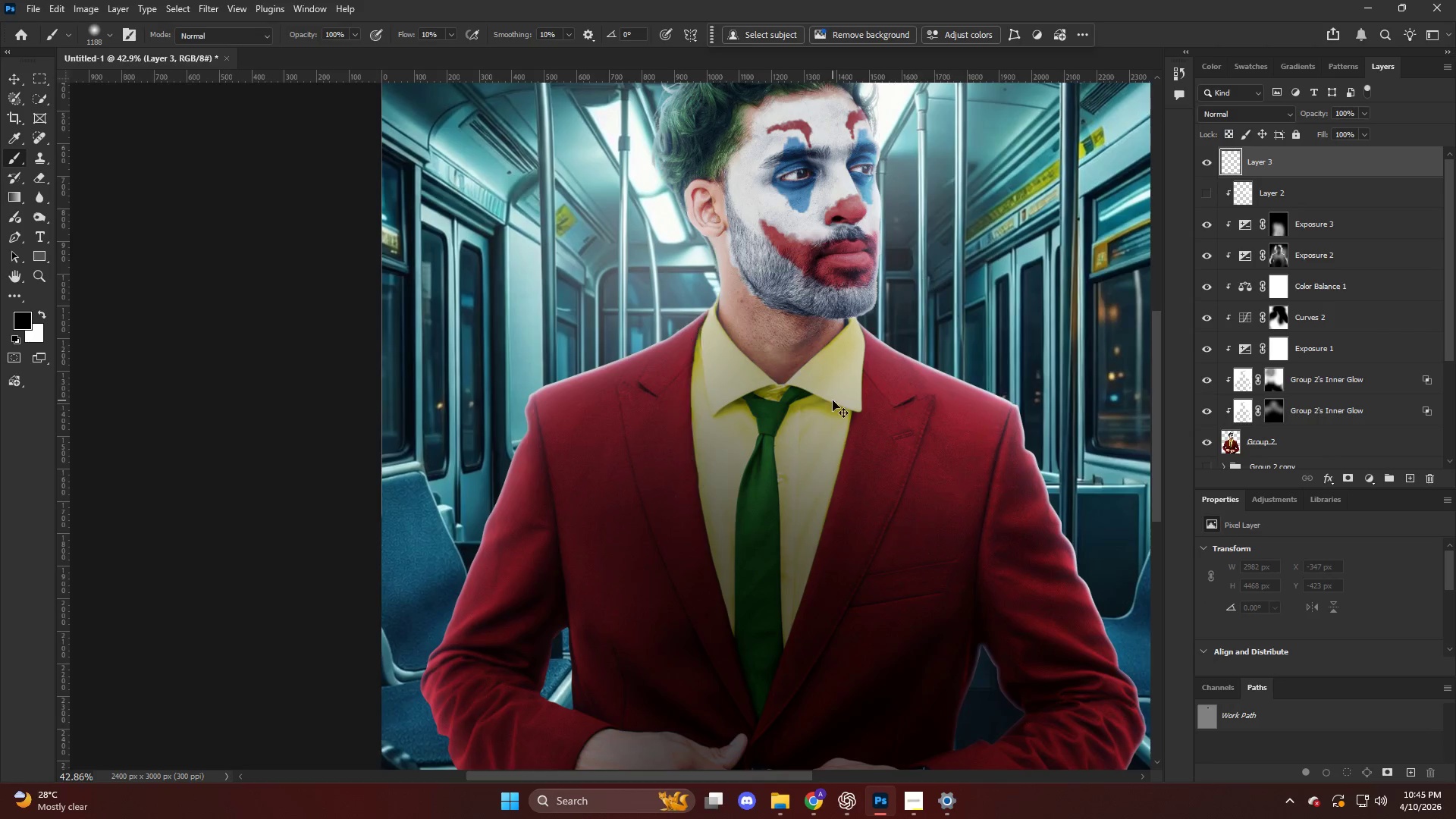 
scroll: coordinate [833, 400], scroll_direction: down, amount: 4.0
 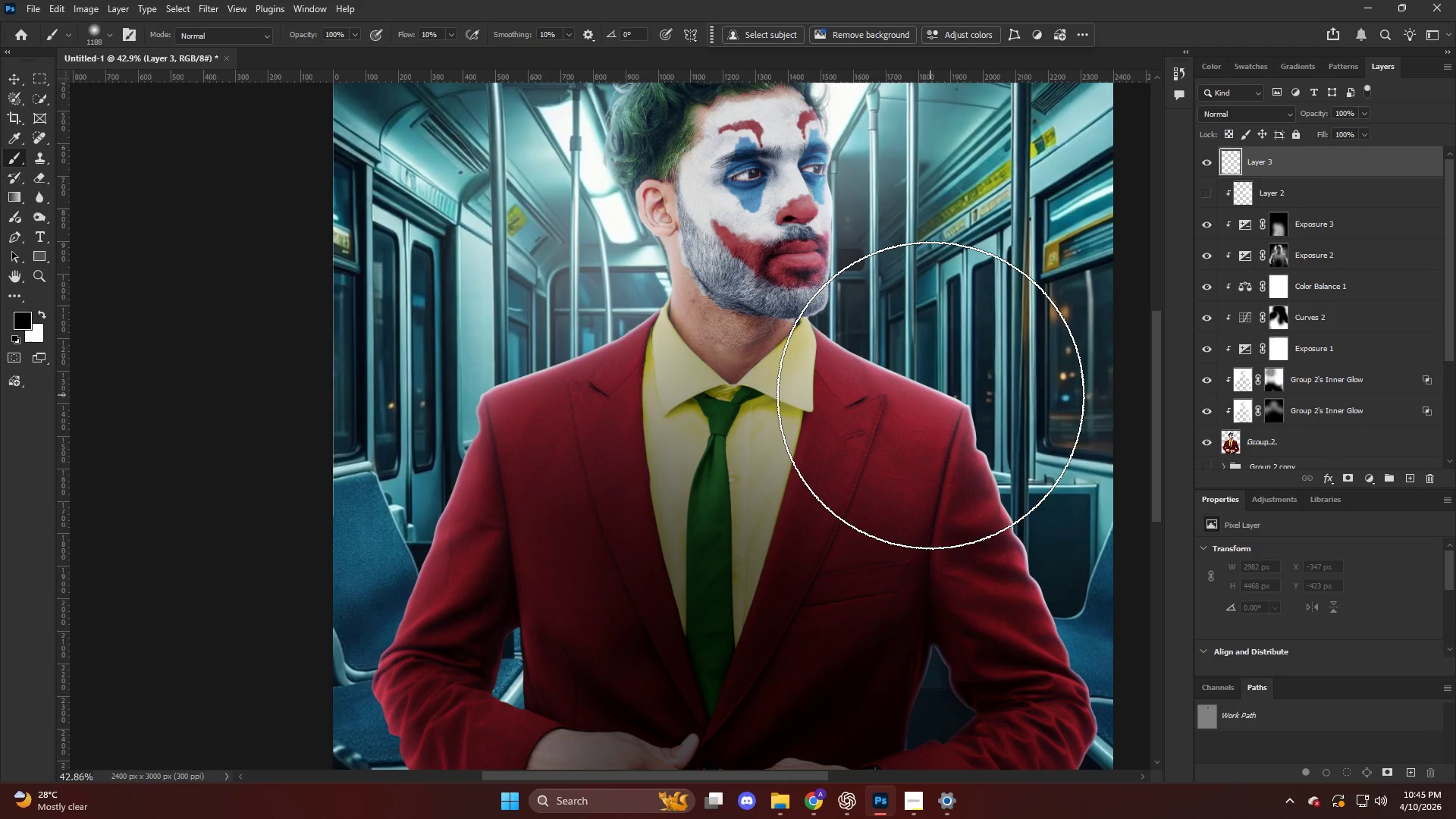 
key(B)
 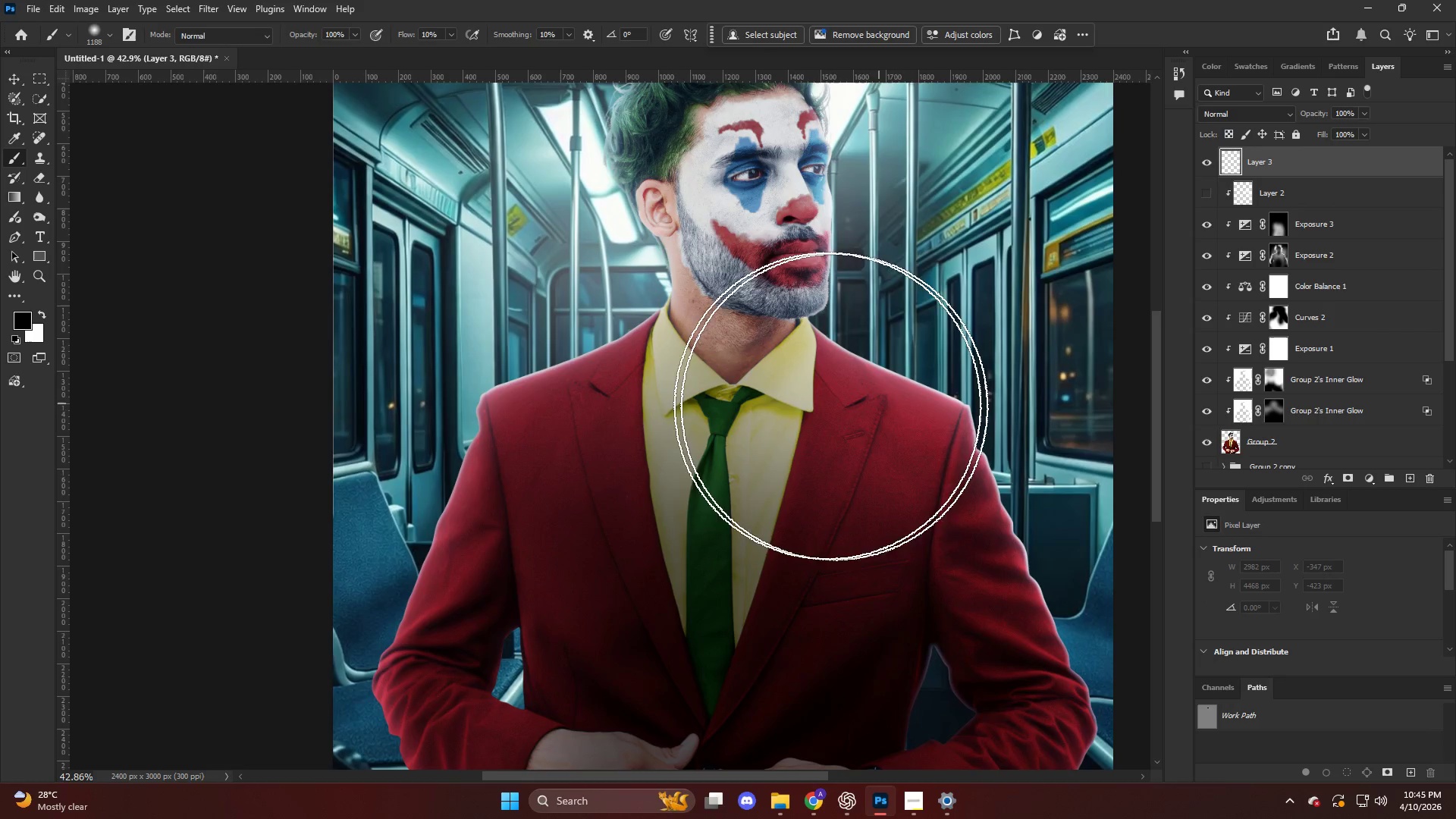 
key(Control+ControlLeft)
 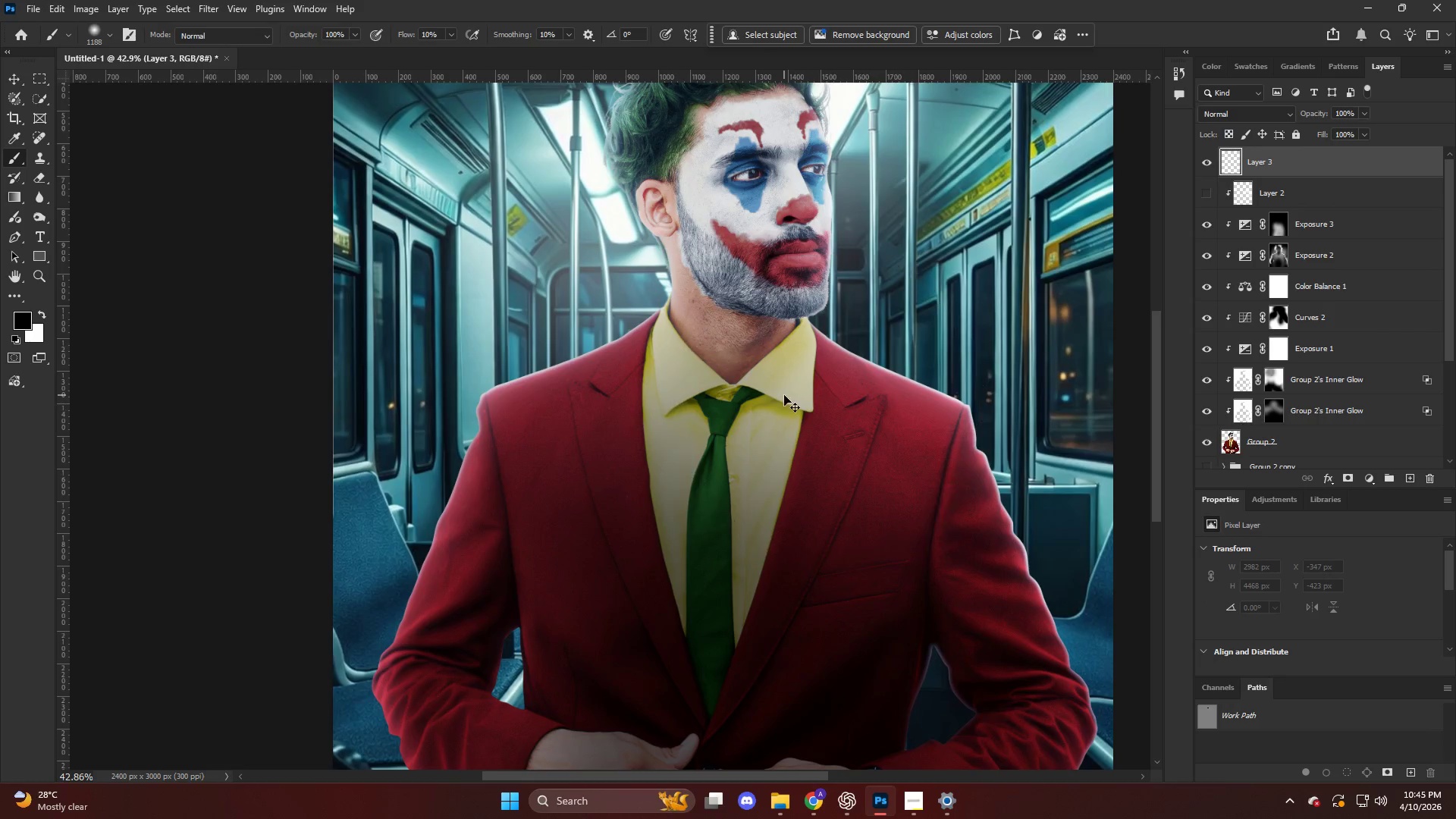 
key(Alt+AltLeft)
 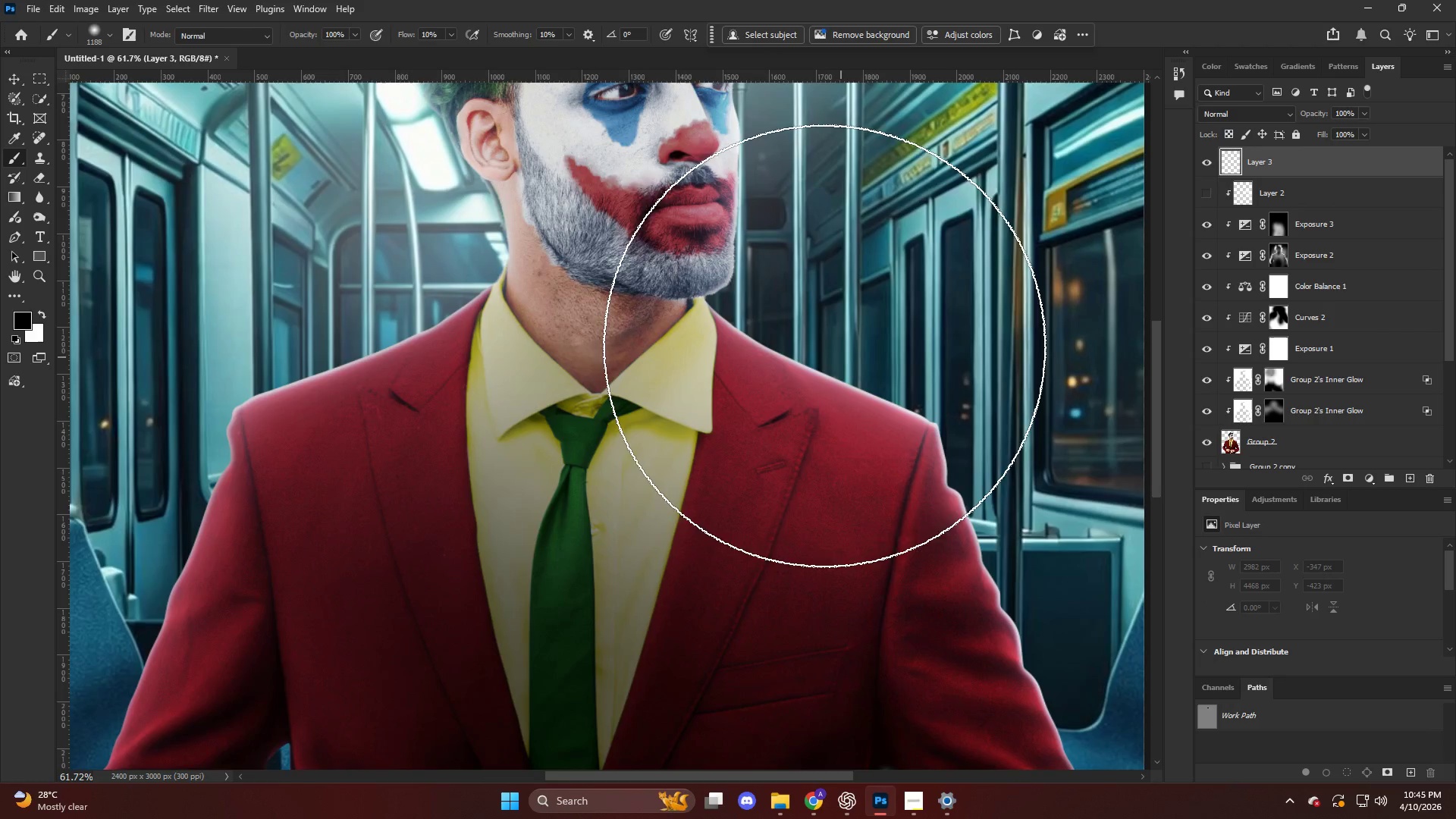 
key(X)
 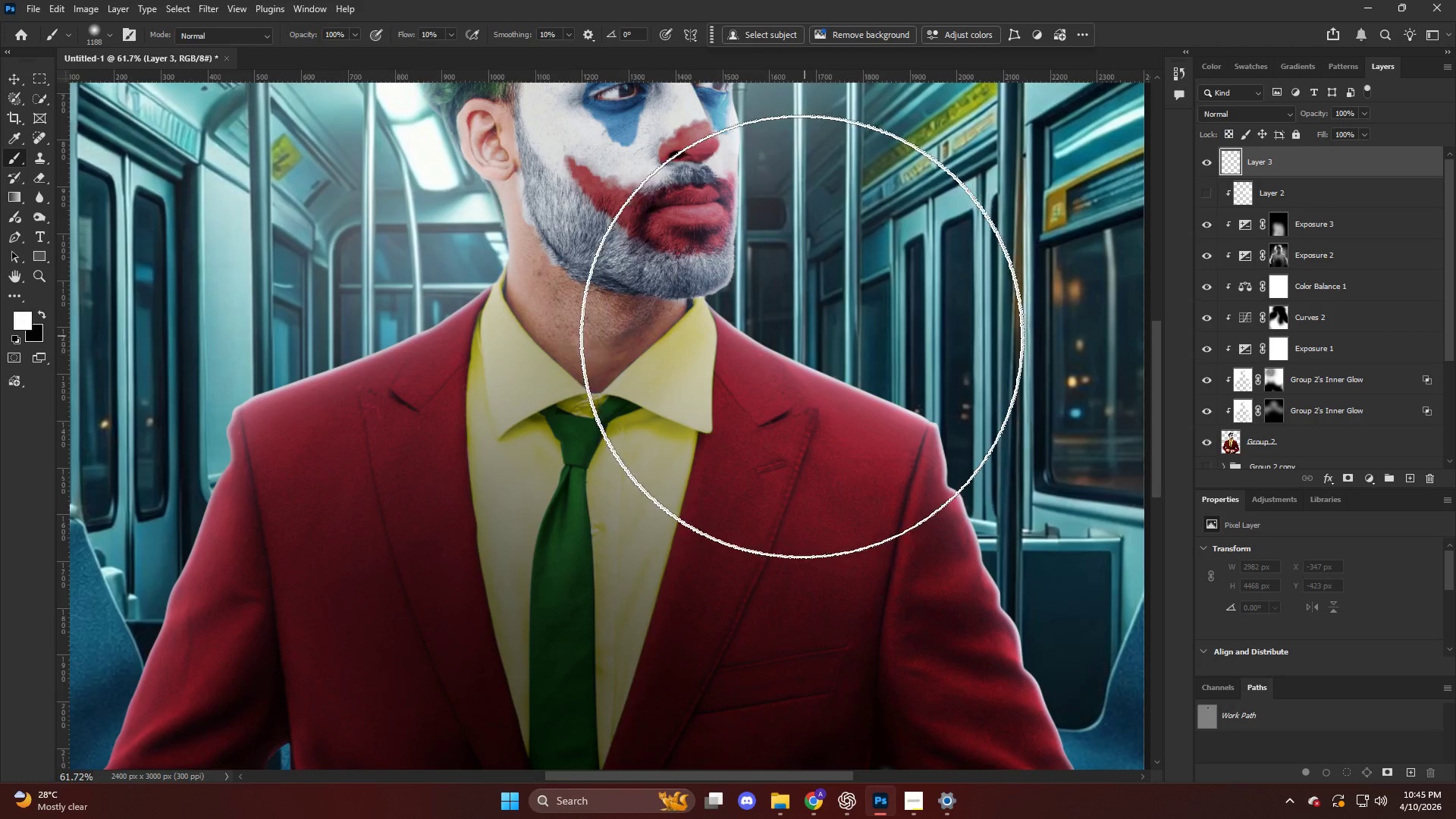 
key(Alt+AltLeft)
 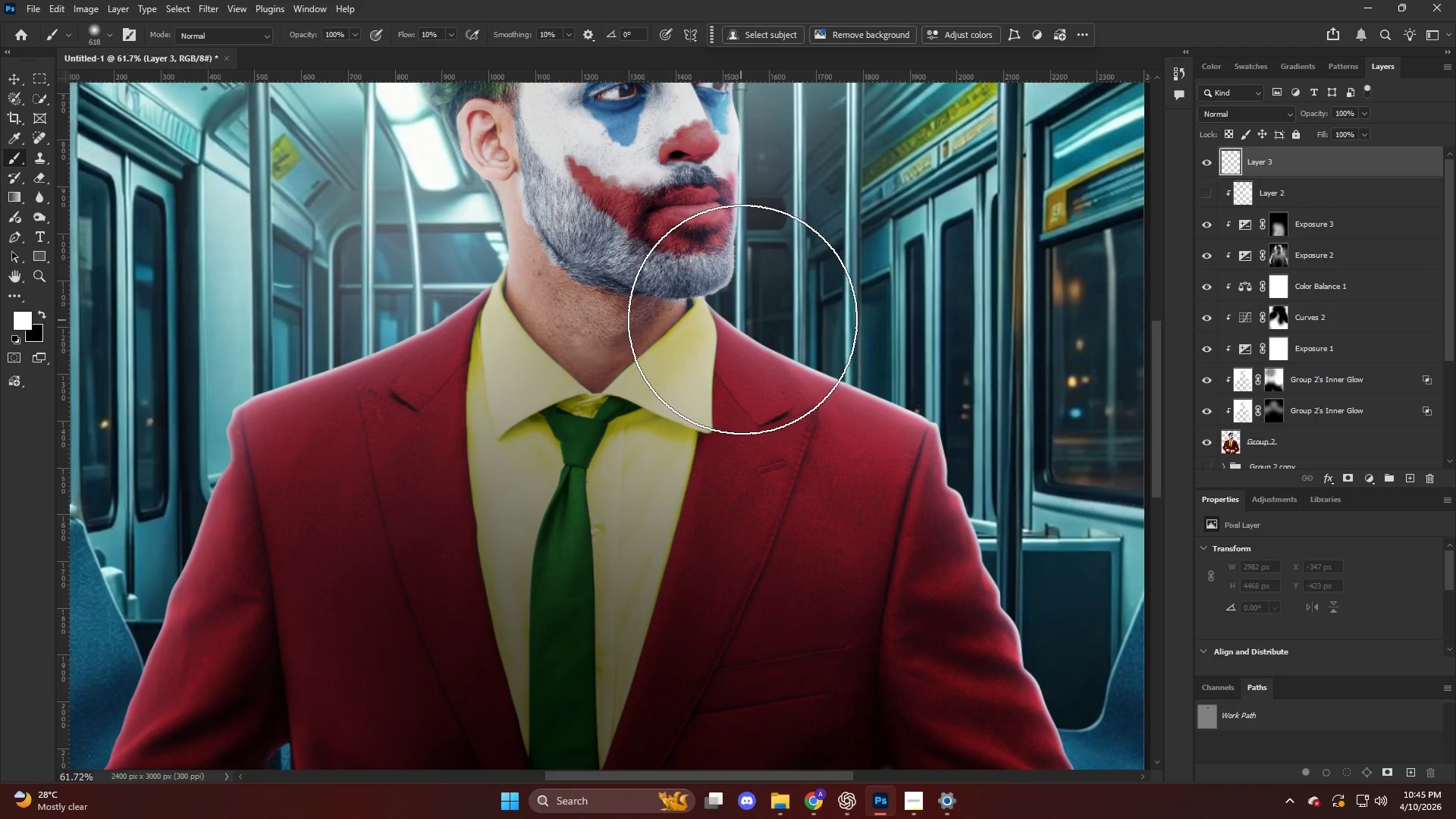 
scroll: coordinate [845, 364], scroll_direction: down, amount: 1.0
 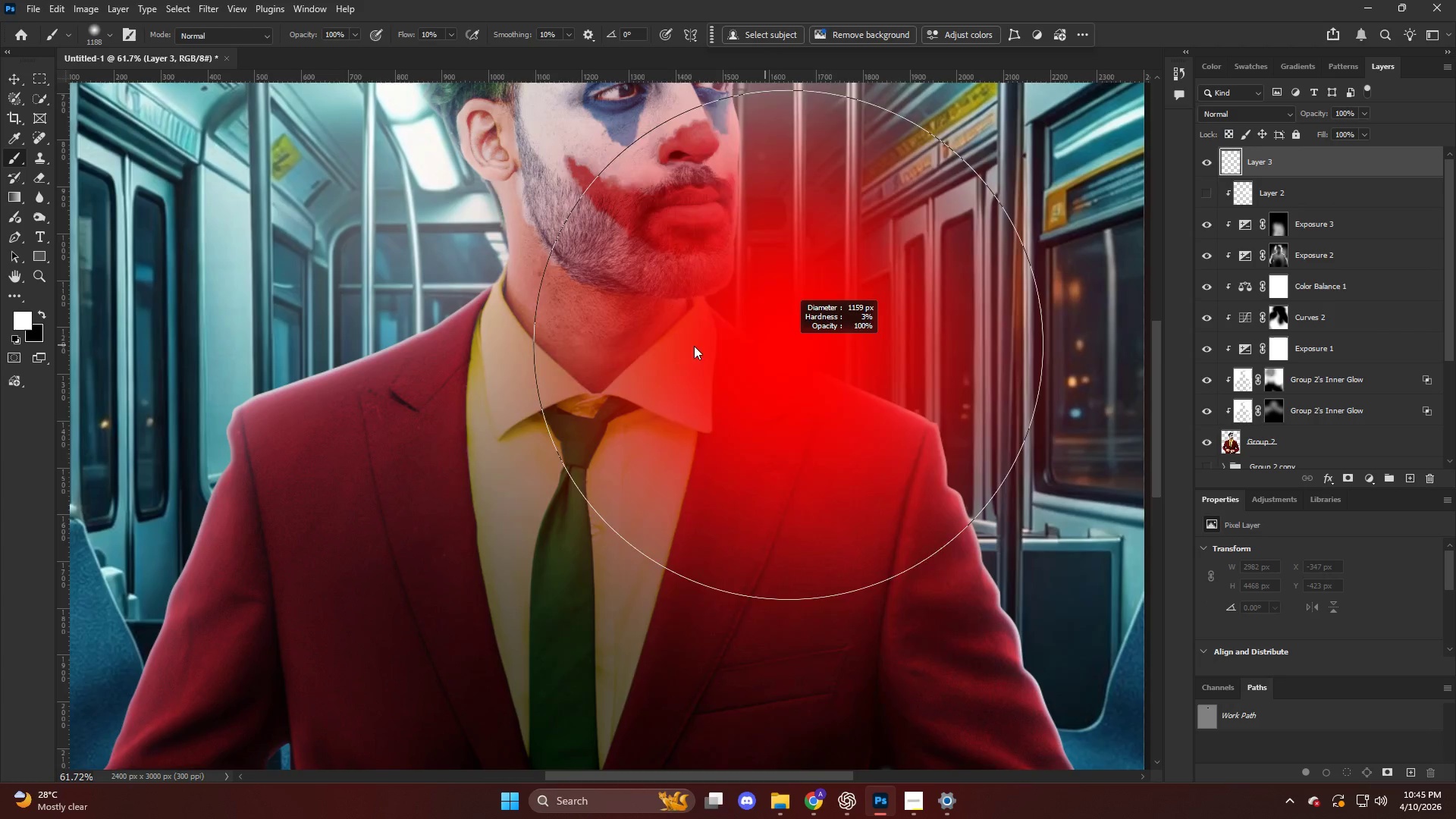 
left_click_drag(start_coordinate=[749, 322], to_coordinate=[980, 417])
 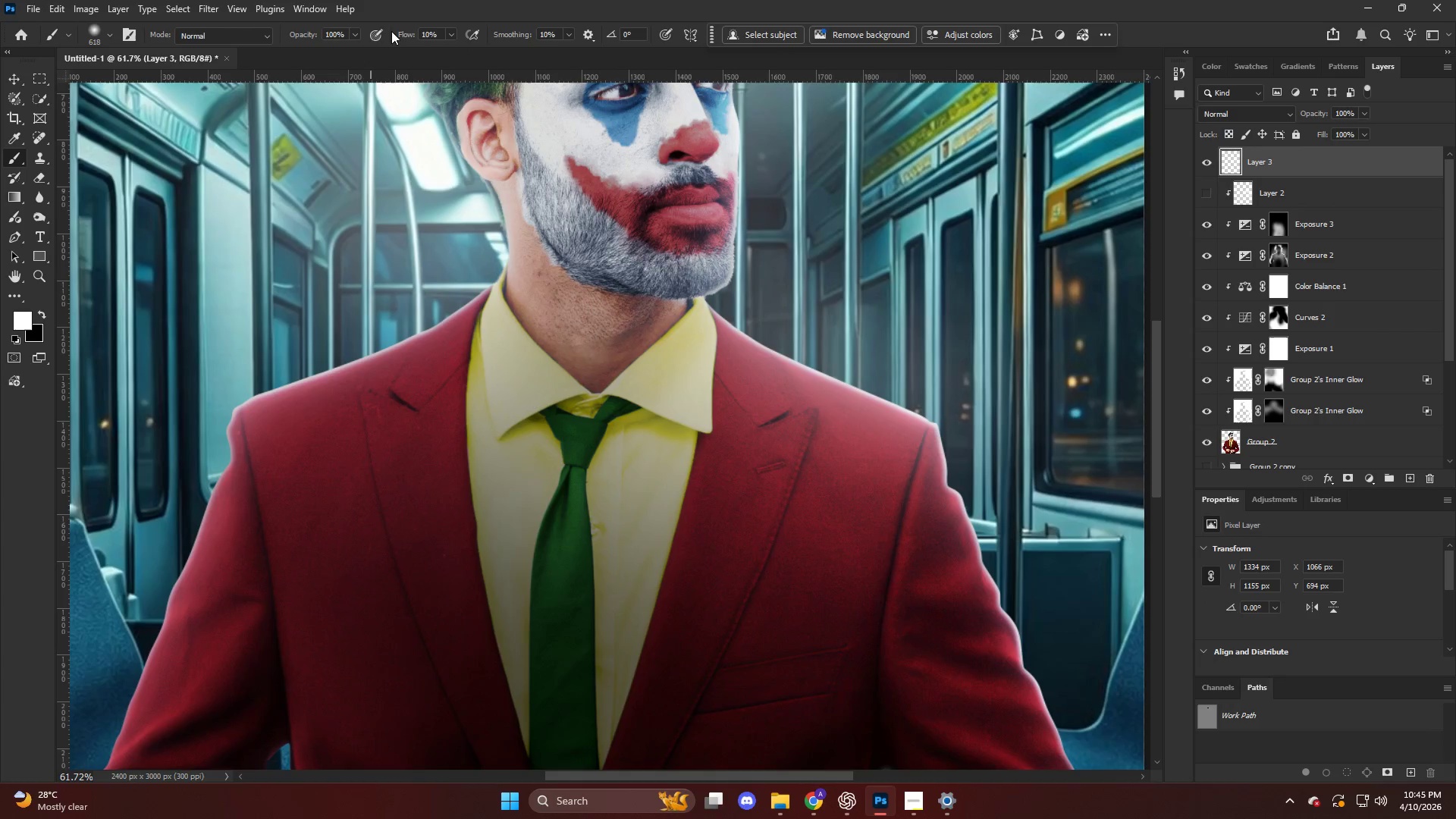 
key(Control+ControlLeft)
 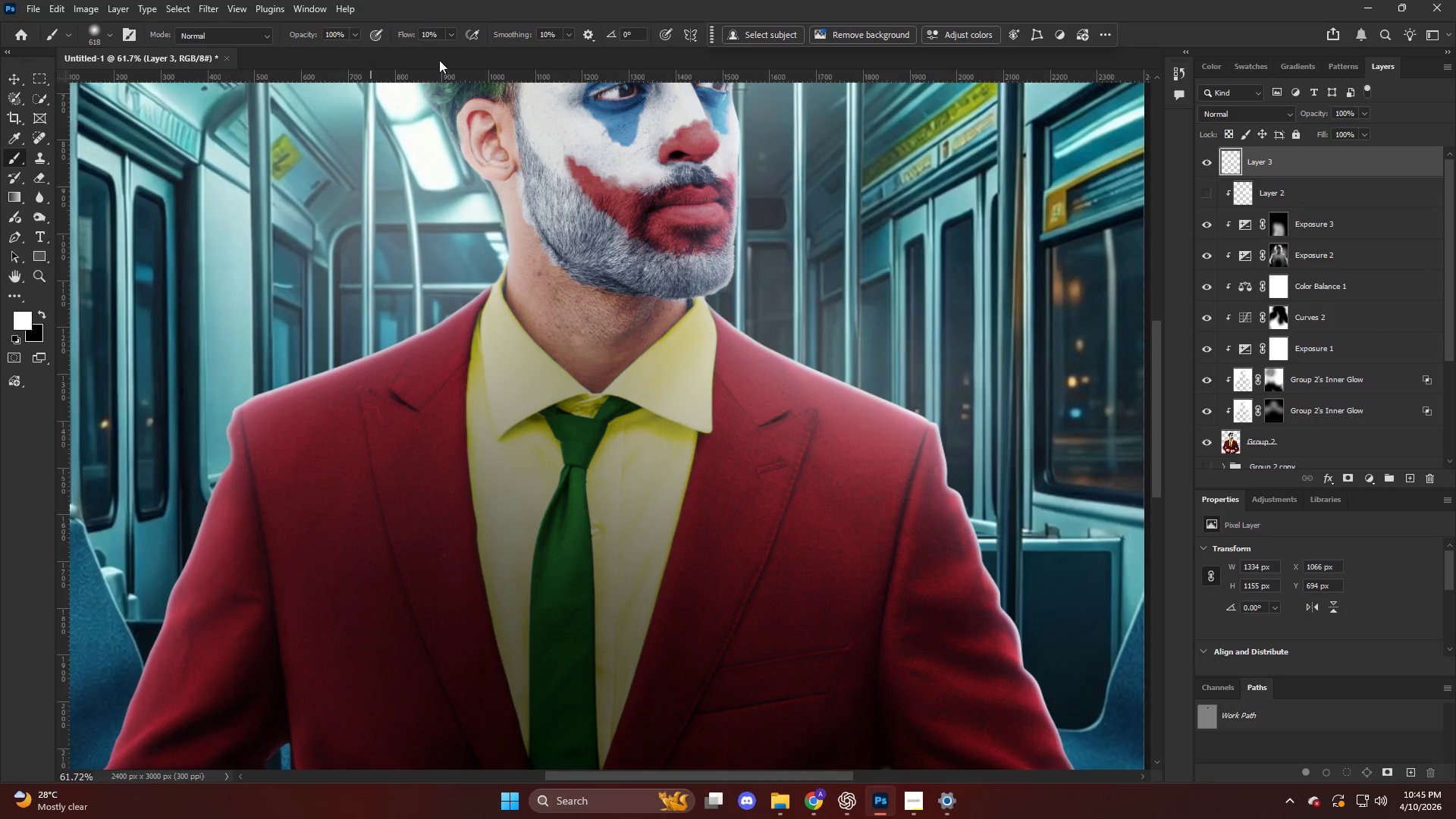 
key(Control+Z)
 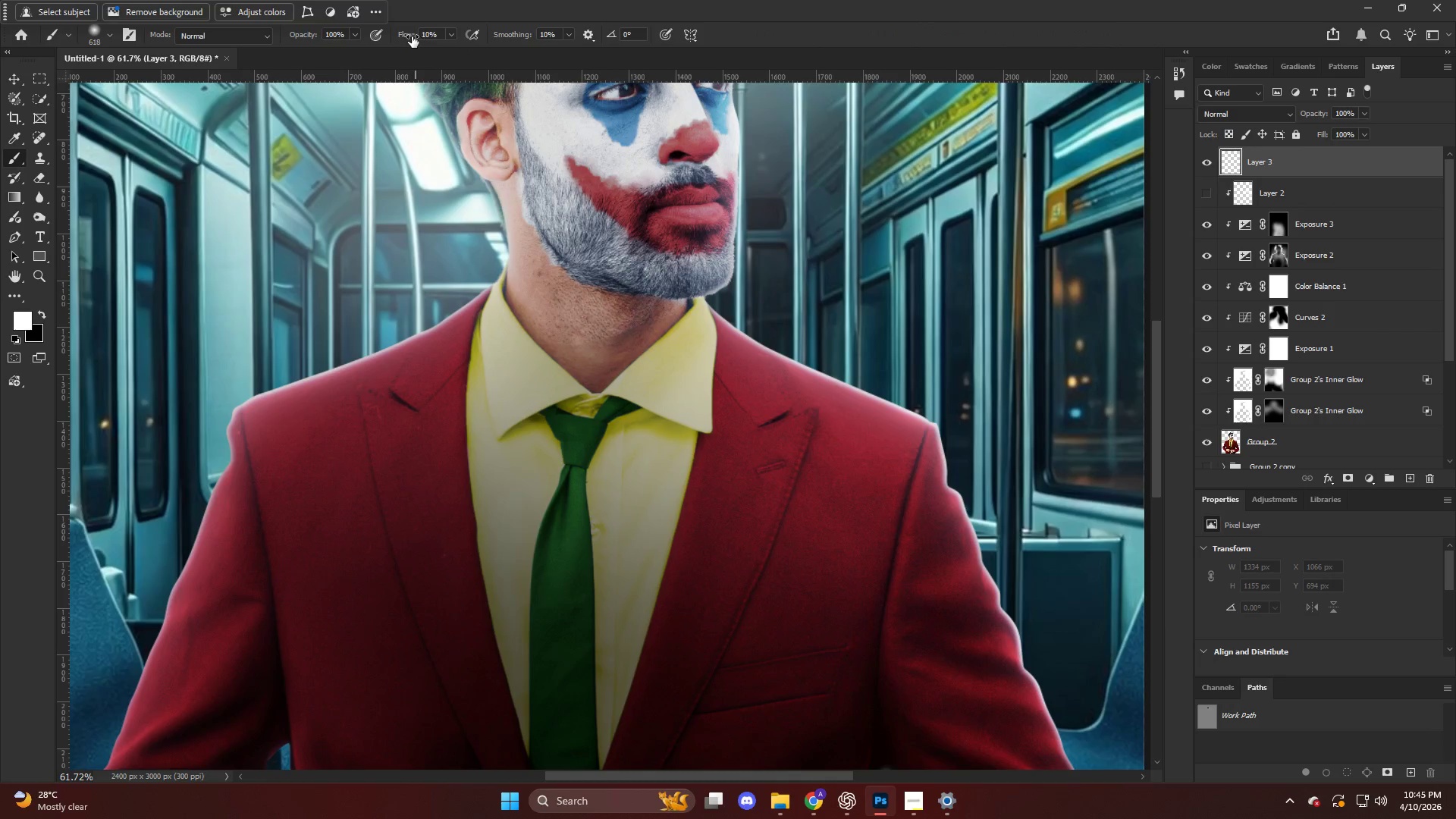 
left_click_drag(start_coordinate=[410, 36], to_coordinate=[397, 41])
 